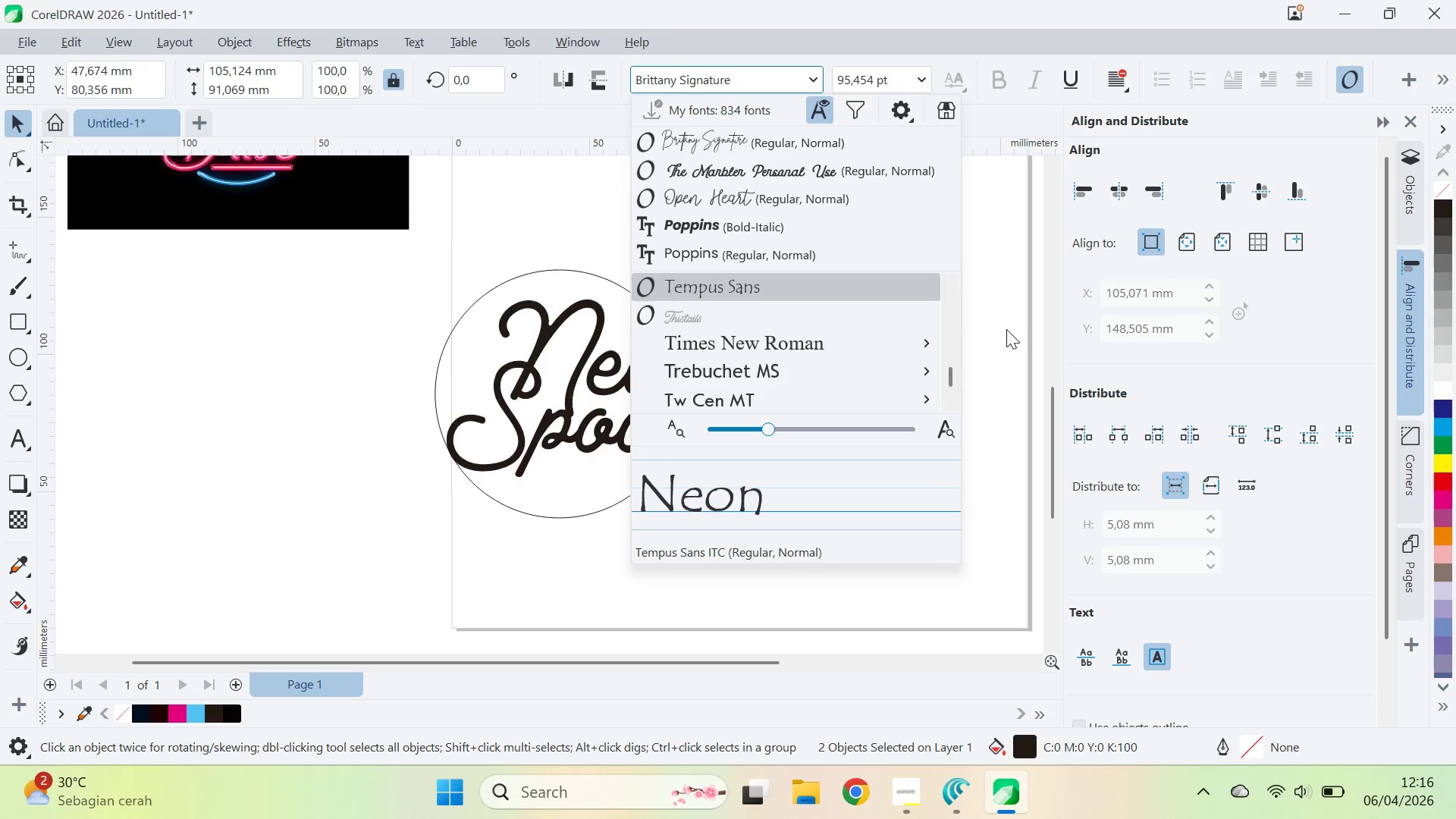 
key(ArrowDown)
 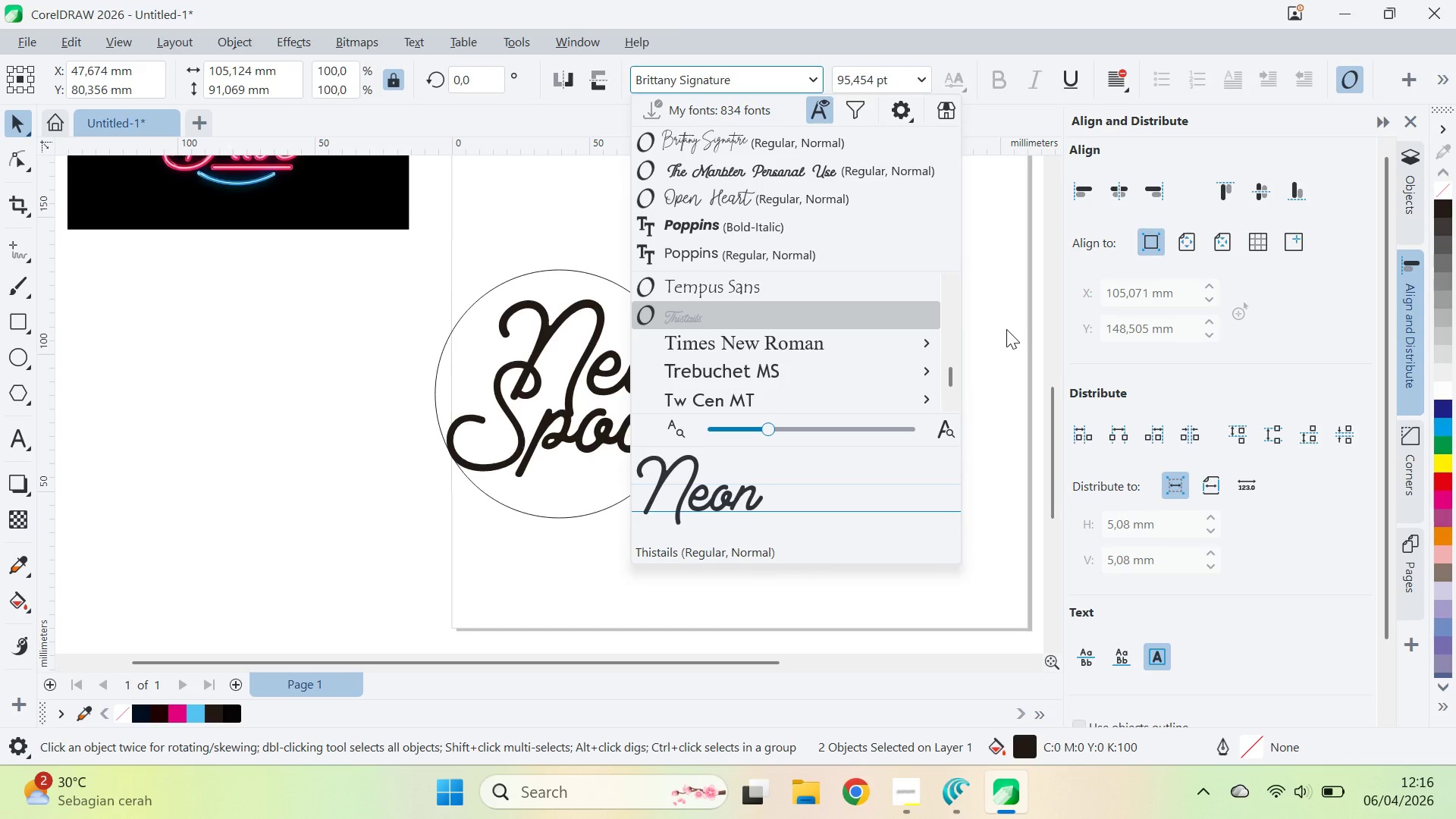 
key(Enter)
 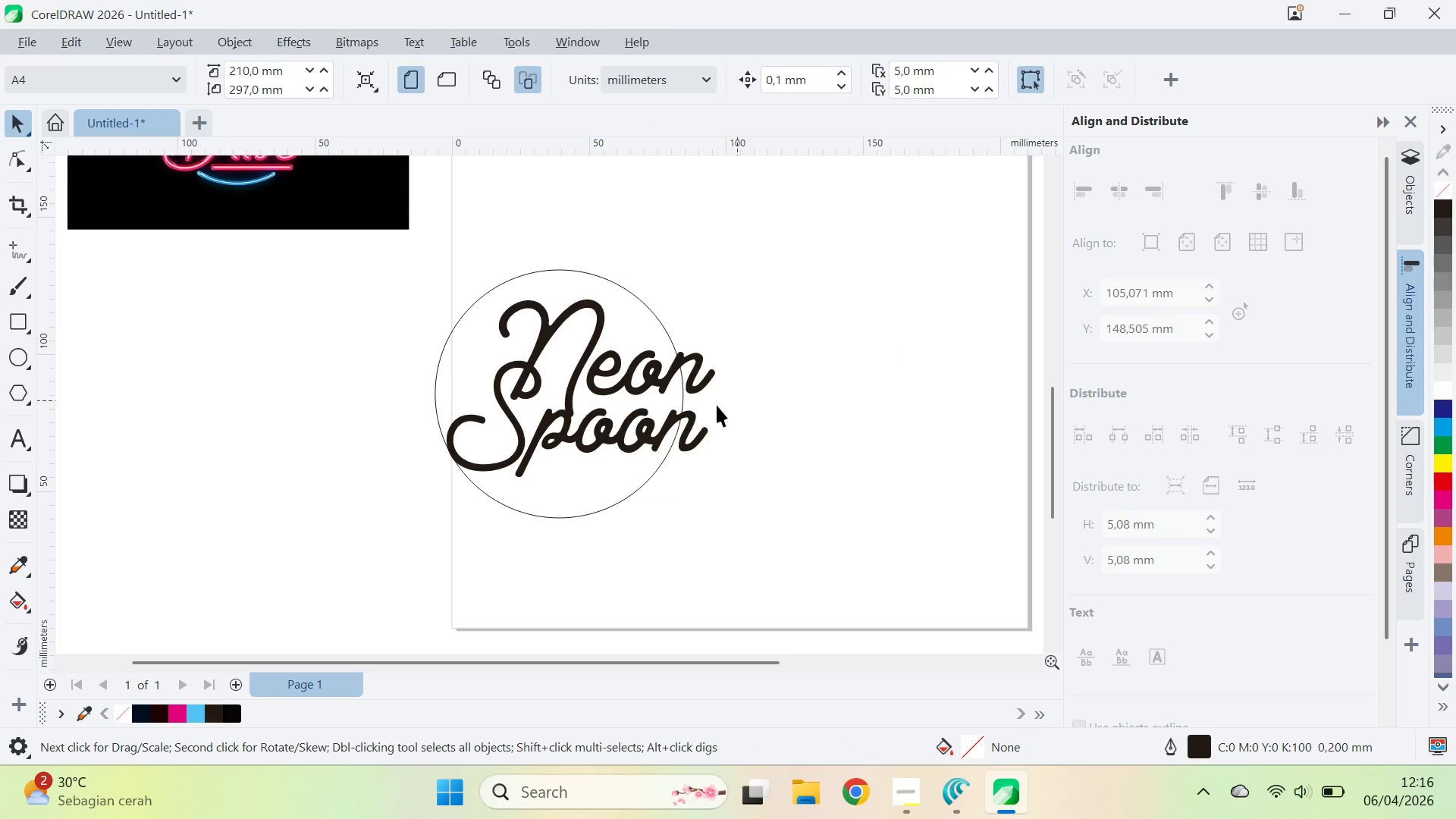 
left_click_drag(start_coordinate=[654, 392], to_coordinate=[657, 373])
 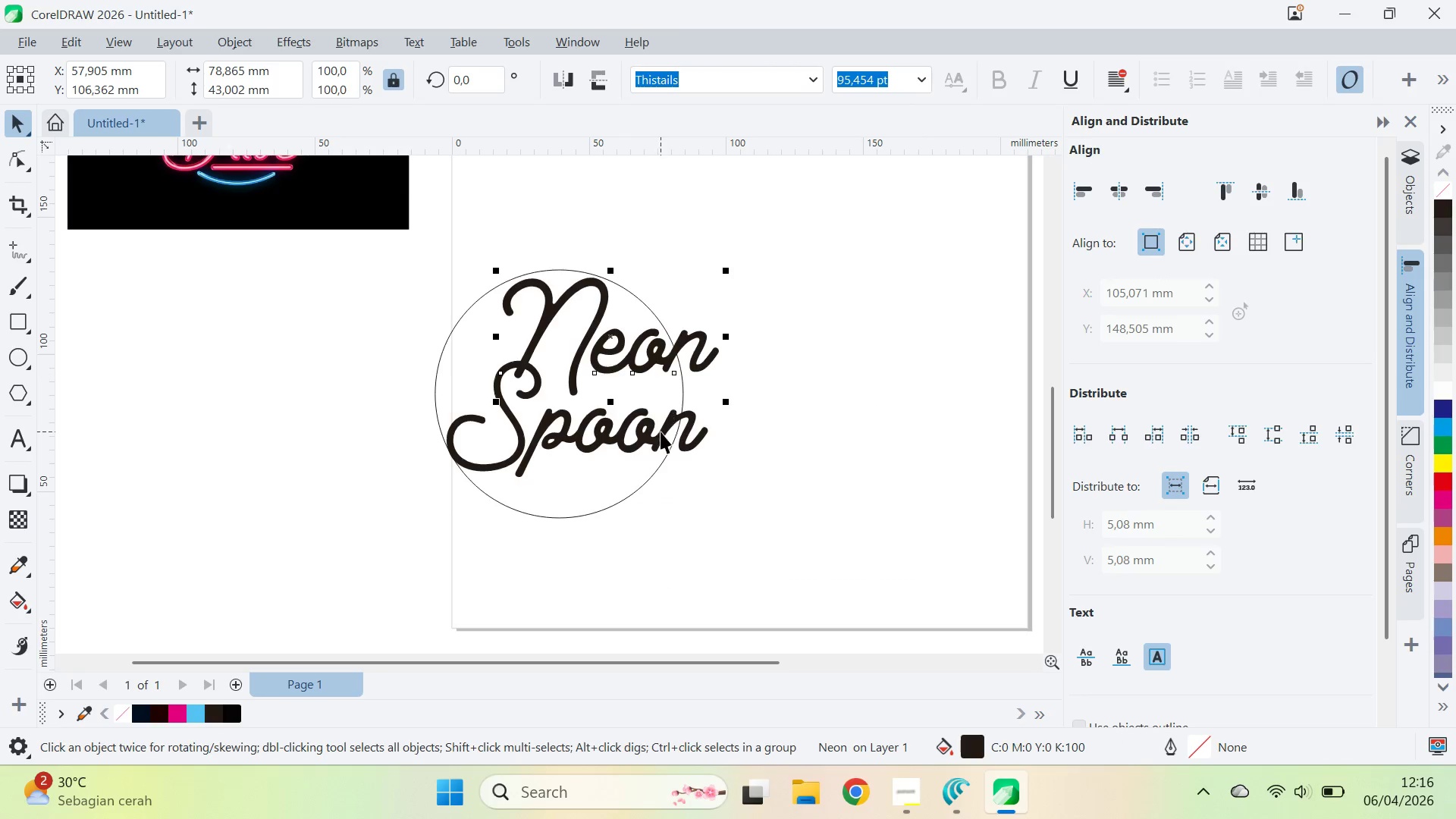 
left_click_drag(start_coordinate=[661, 431], to_coordinate=[624, 424])
 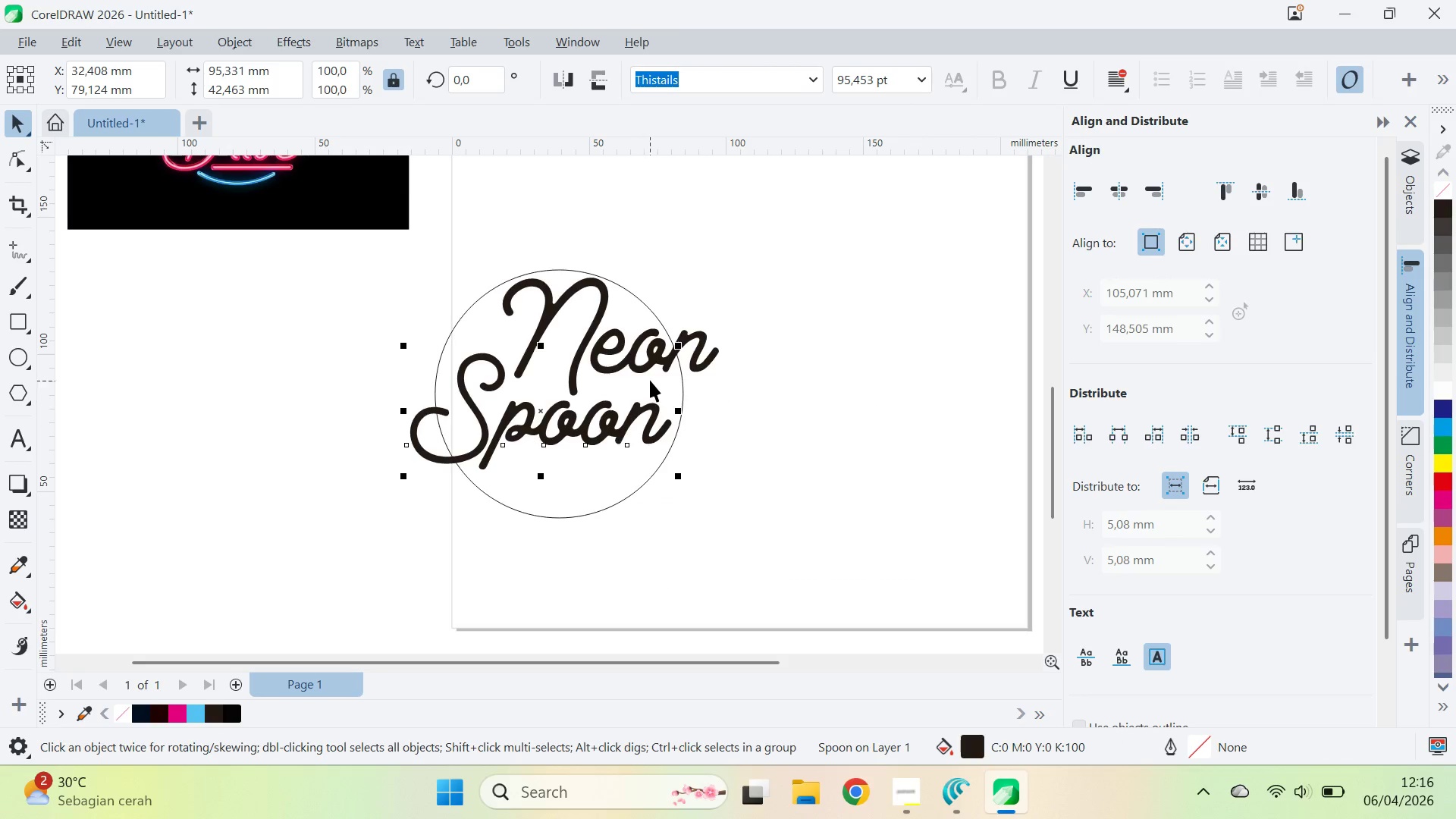 
hold_key(key=ShiftLeft, duration=0.5)
left_click([648, 368])
 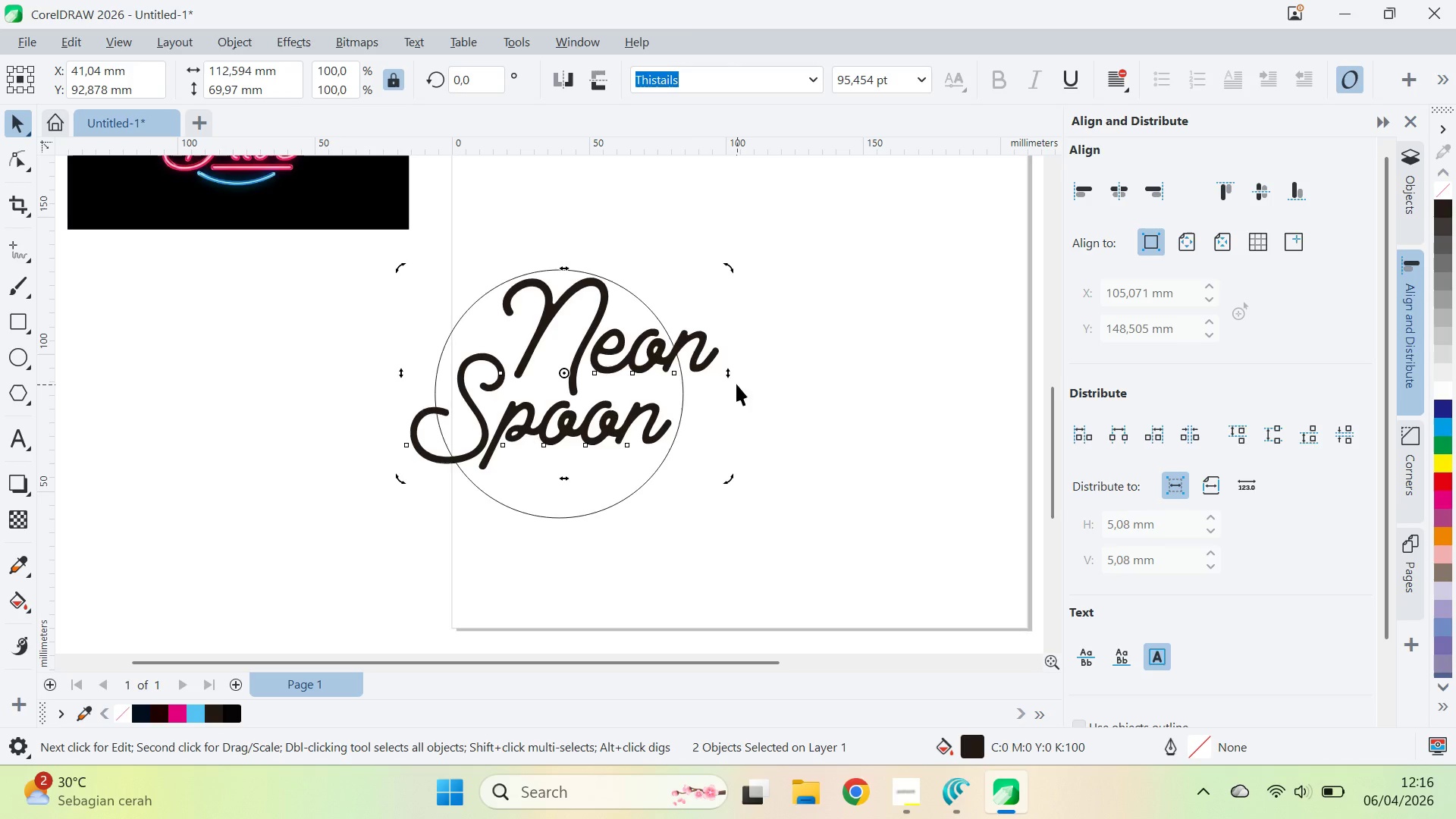 
left_click_drag(start_coordinate=[733, 378], to_coordinate=[746, 358])
 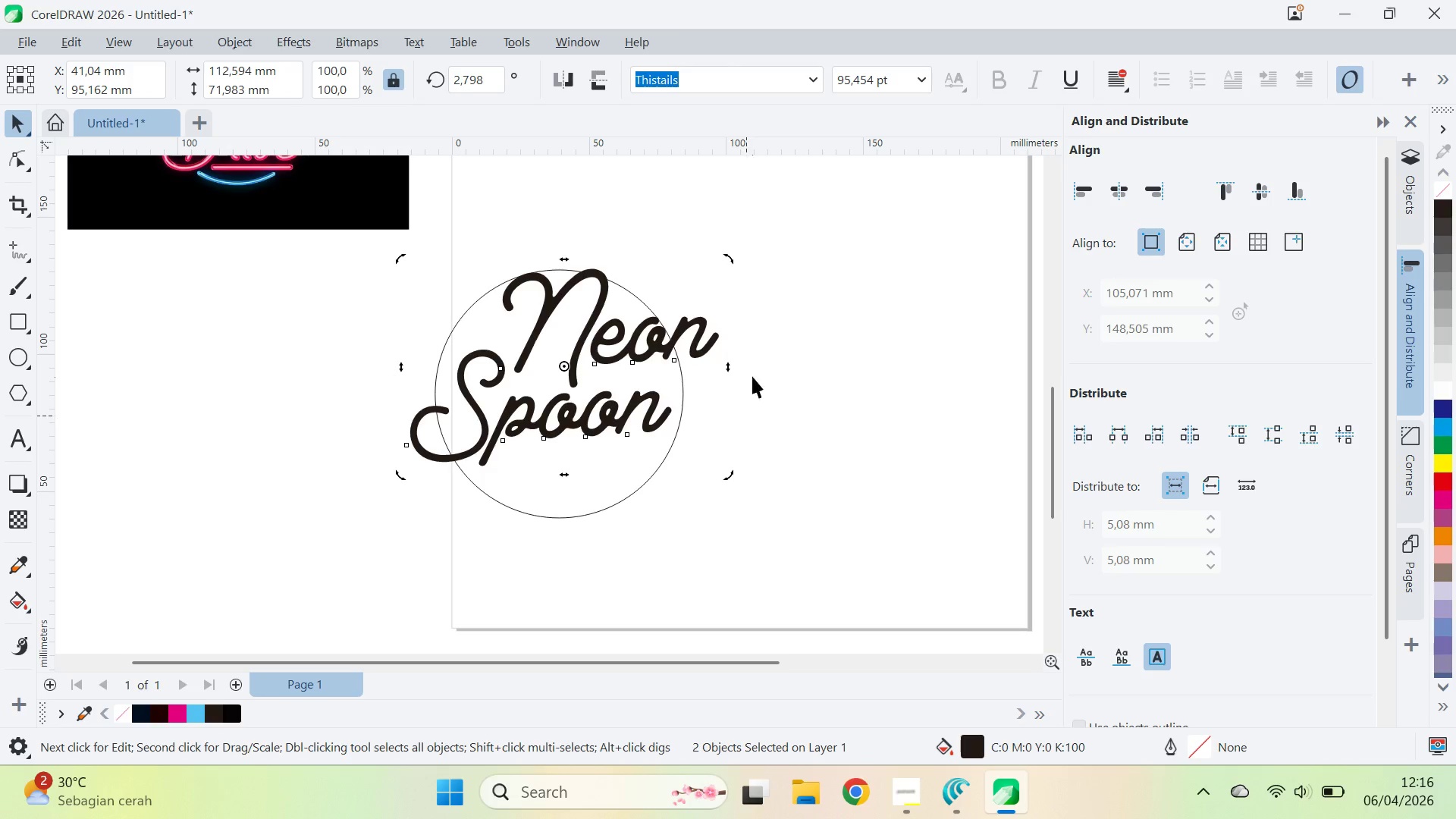 
hold_key(key=ControlLeft, duration=0.98)
 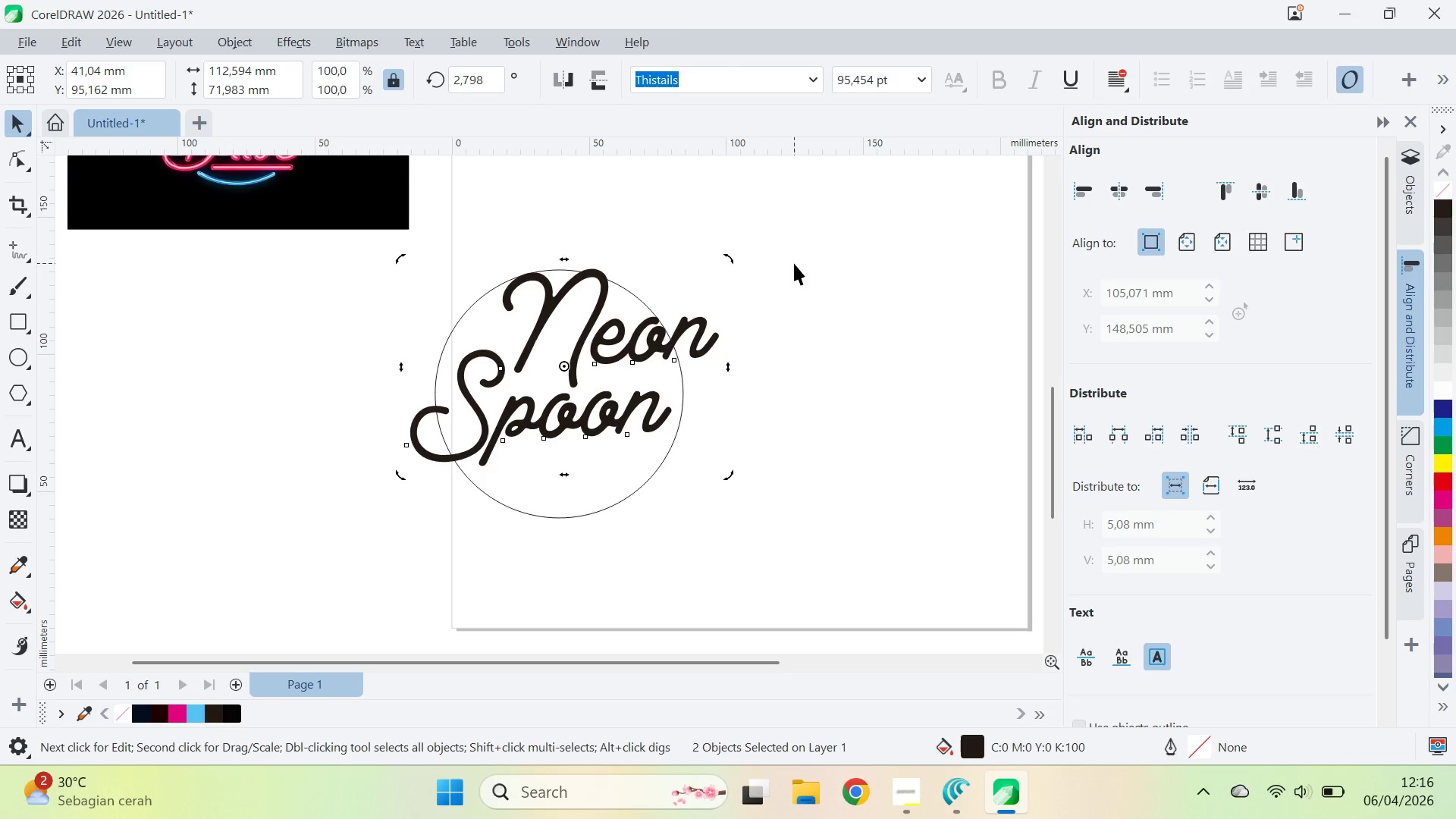 
wait(5.72)
 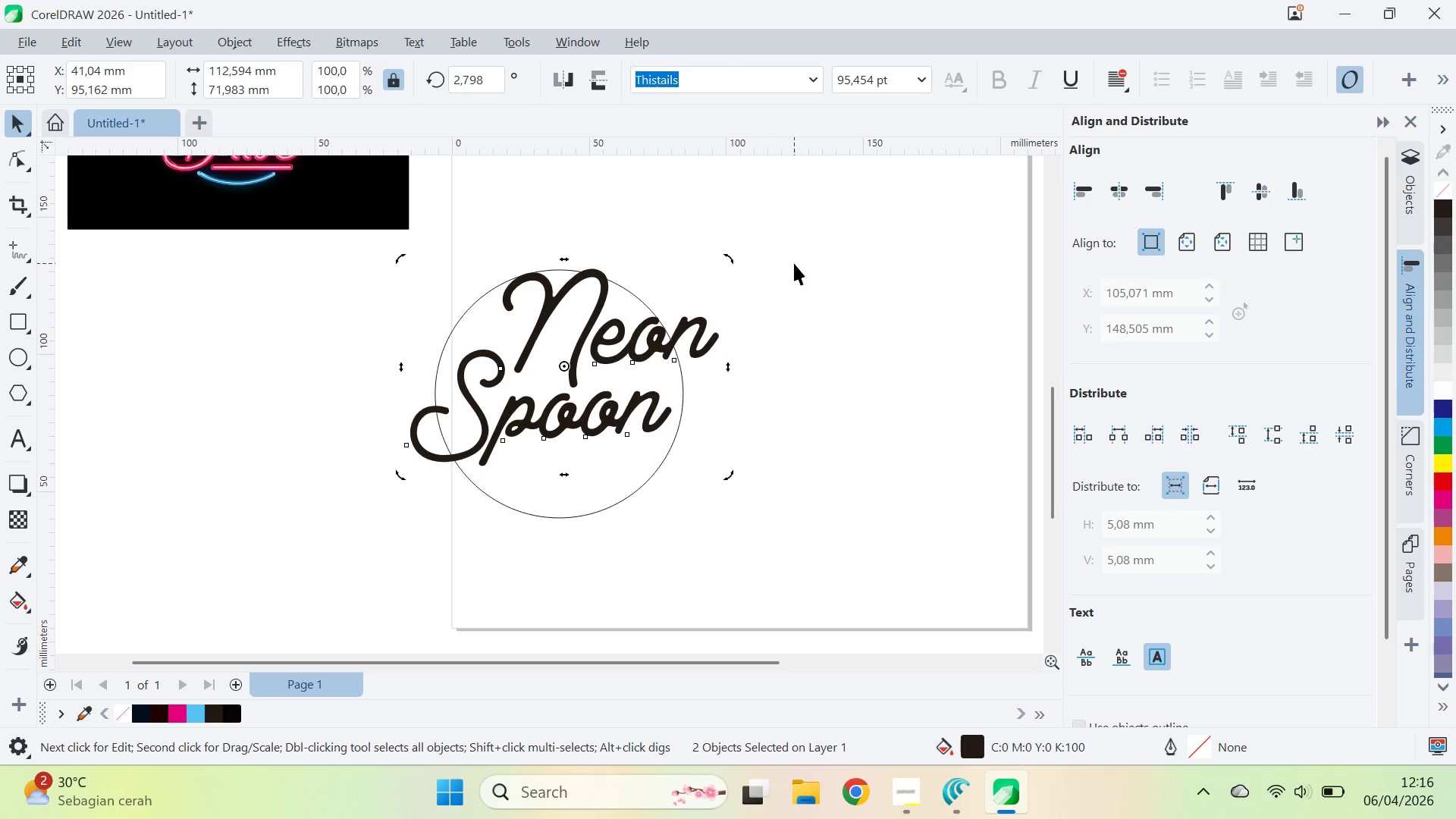 
left_click_drag(start_coordinate=[733, 371], to_coordinate=[733, 349])
 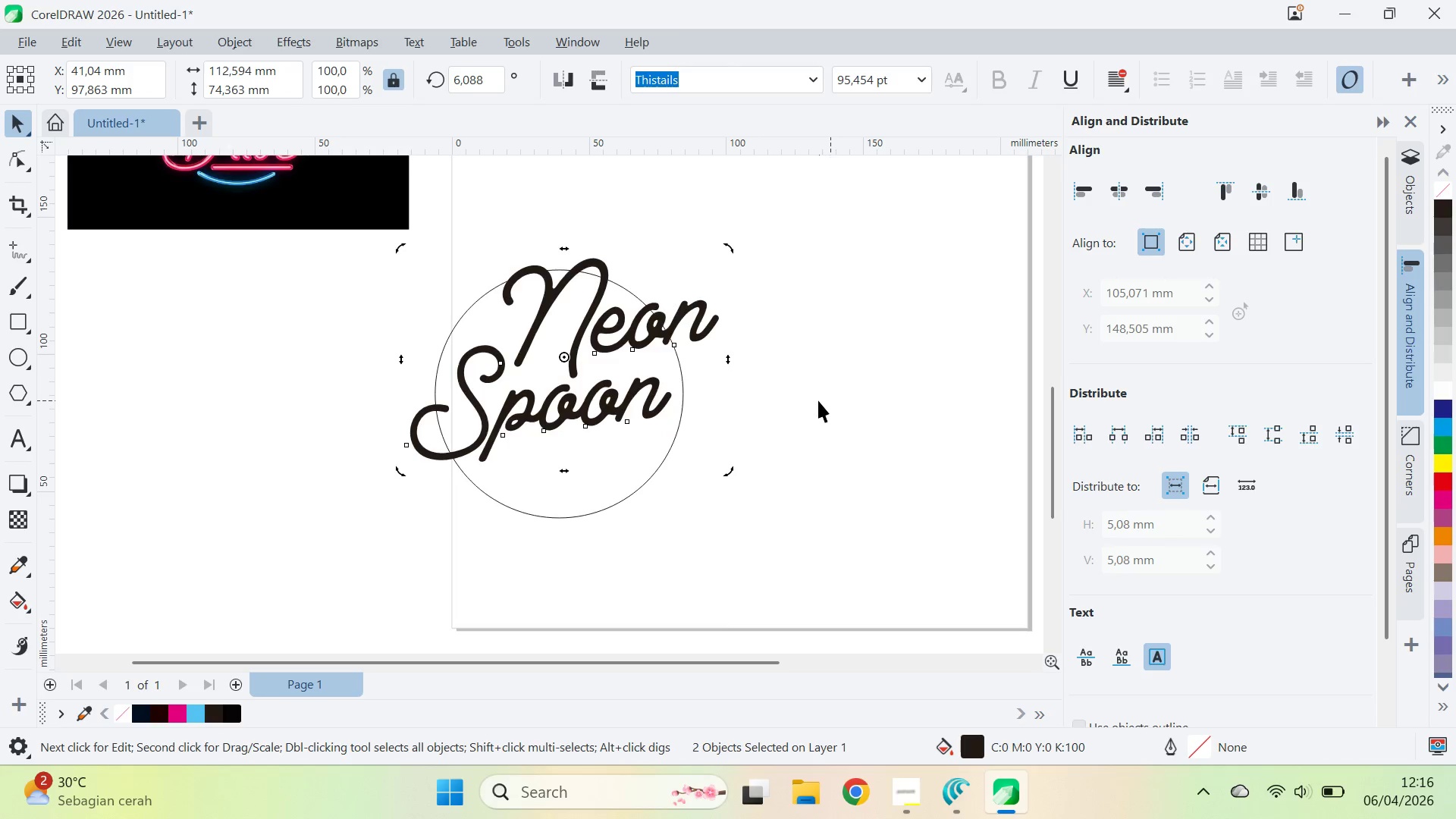 
key(Control+Z)
 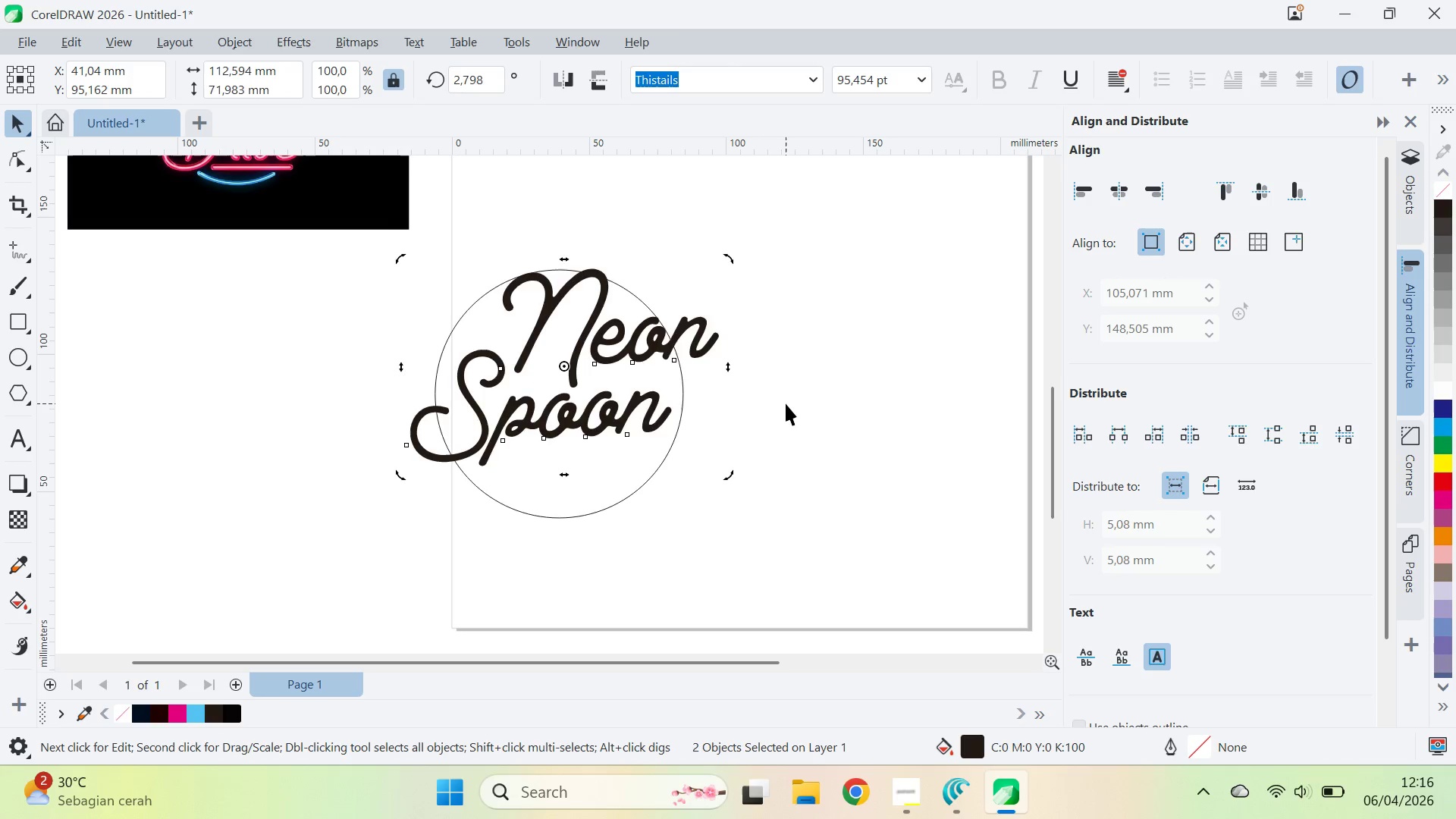 
key(Control+Z)
 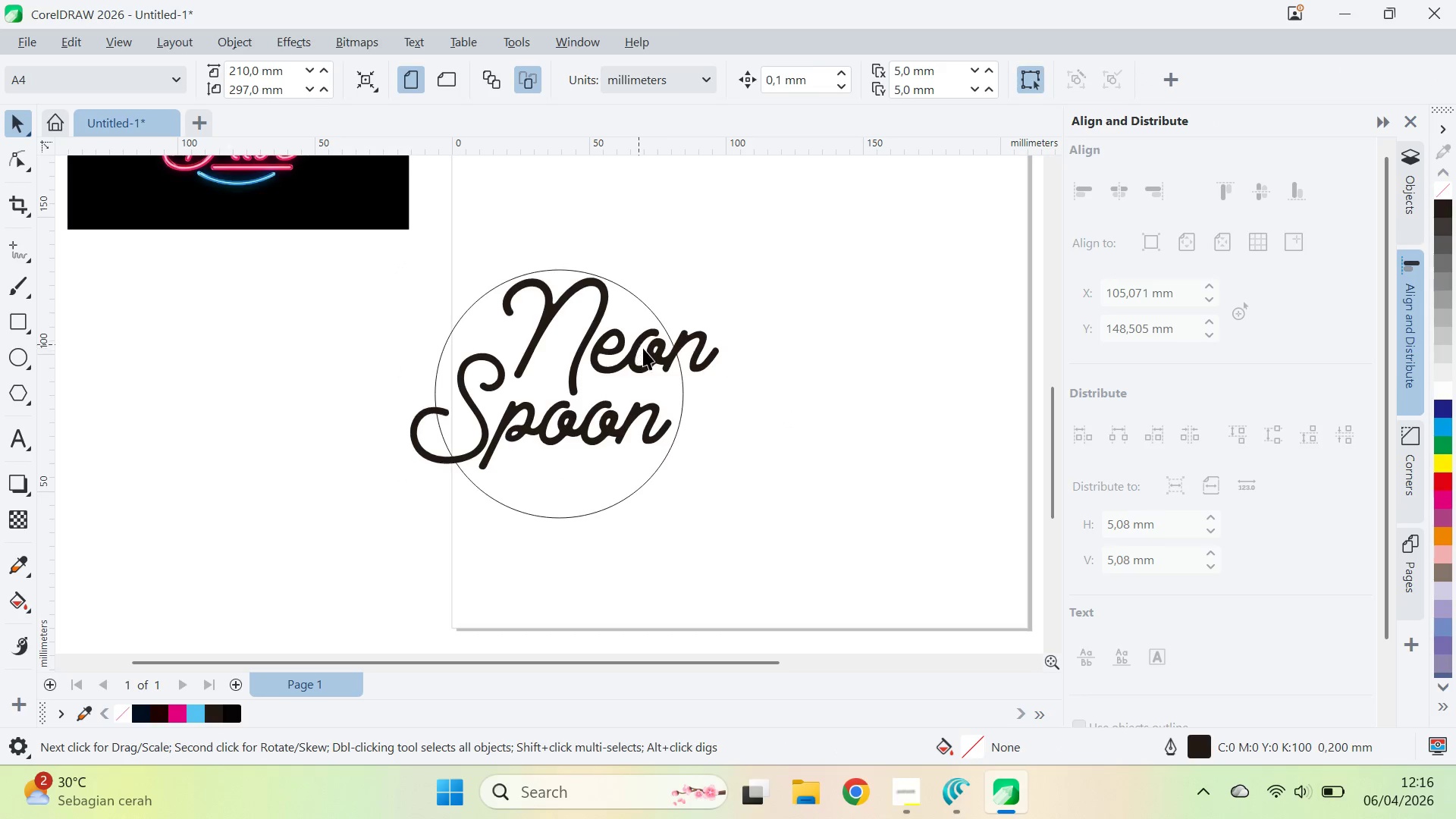 
left_click_drag(start_coordinate=[657, 362], to_coordinate=[590, 385])
 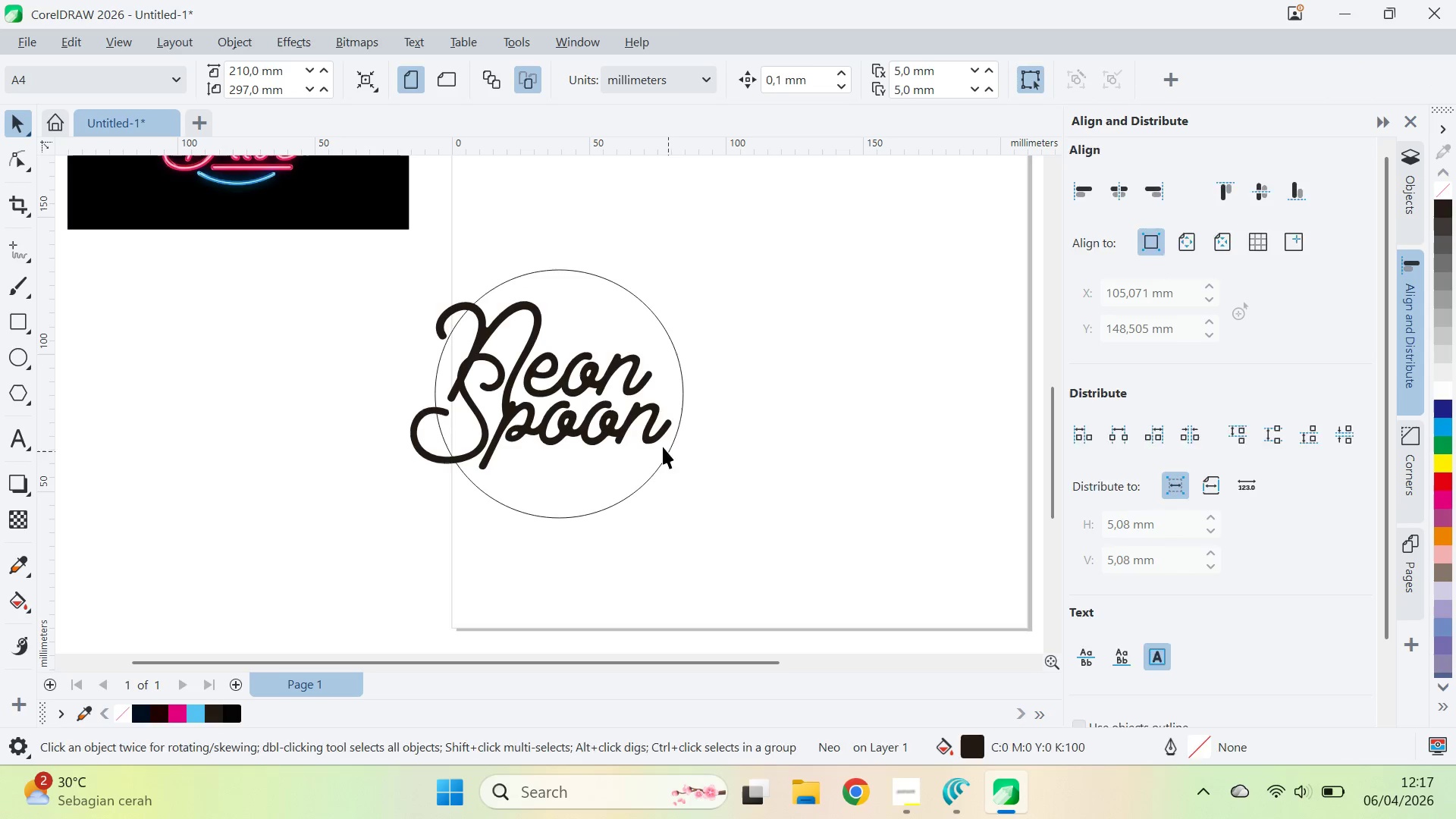 
double_click([629, 420])
 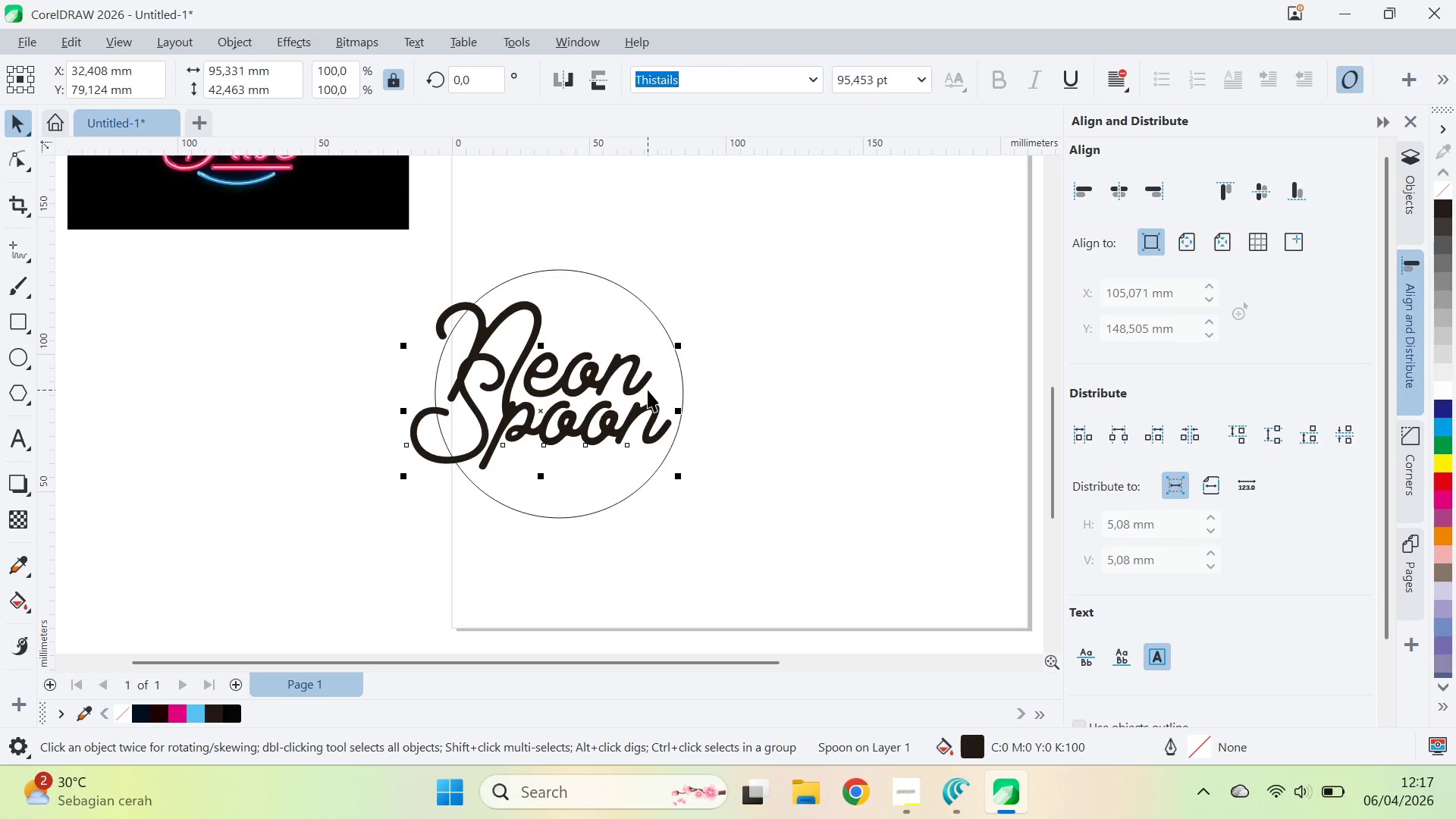 
hold_key(key=ShiftLeft, duration=0.39)
left_click([645, 385])
 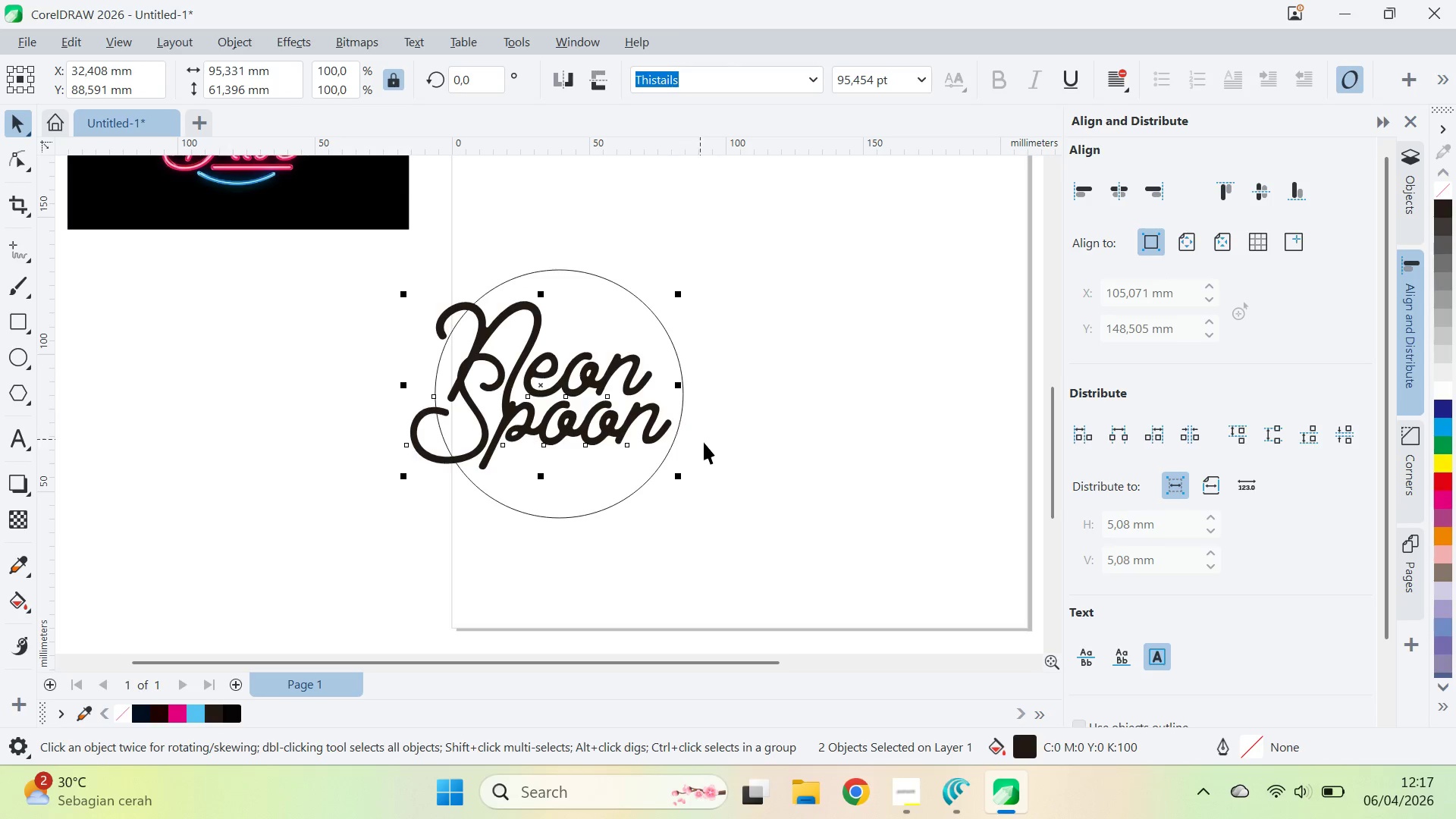 
left_click([790, 452])
 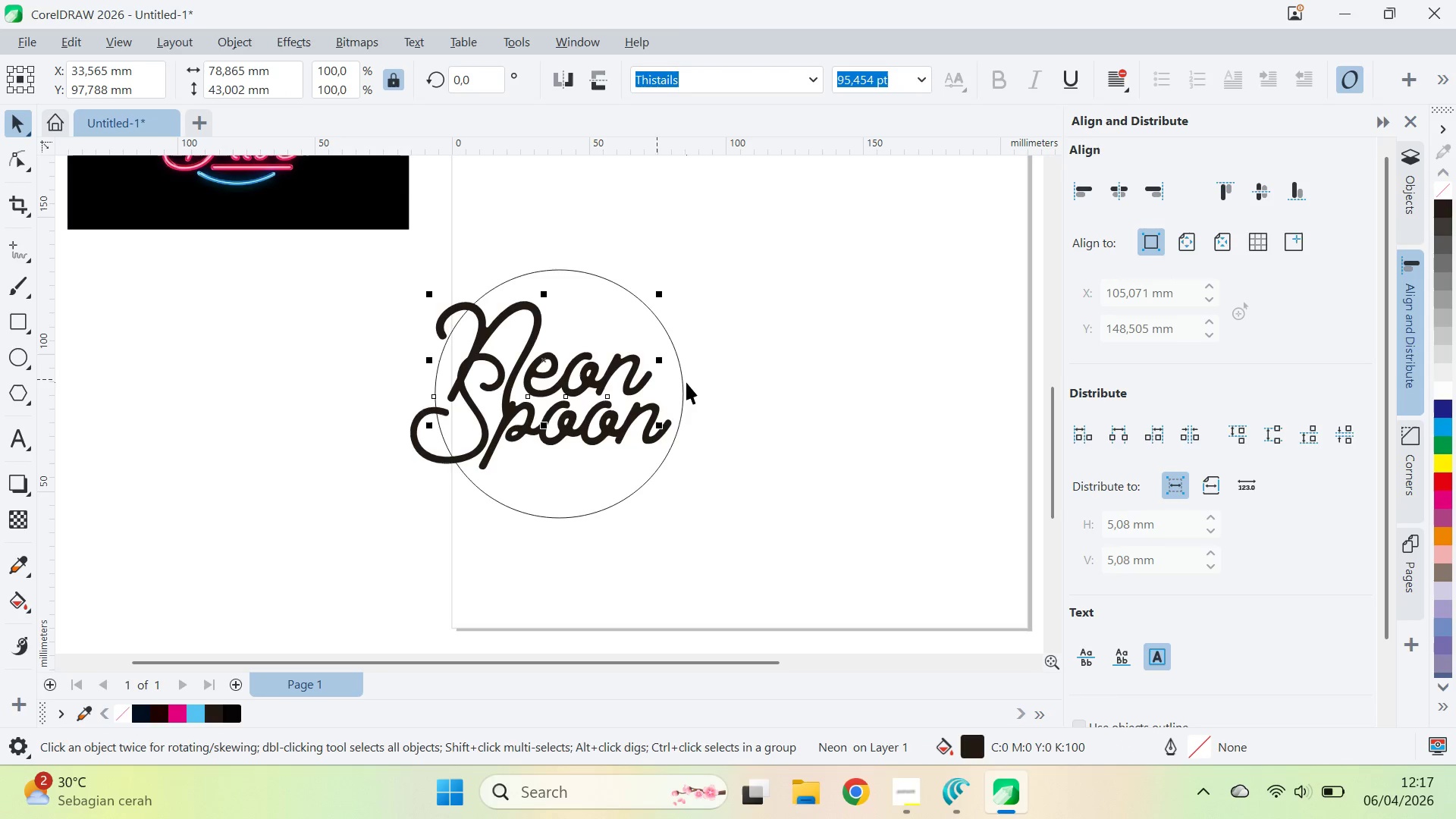 
key(ArrowRight)
 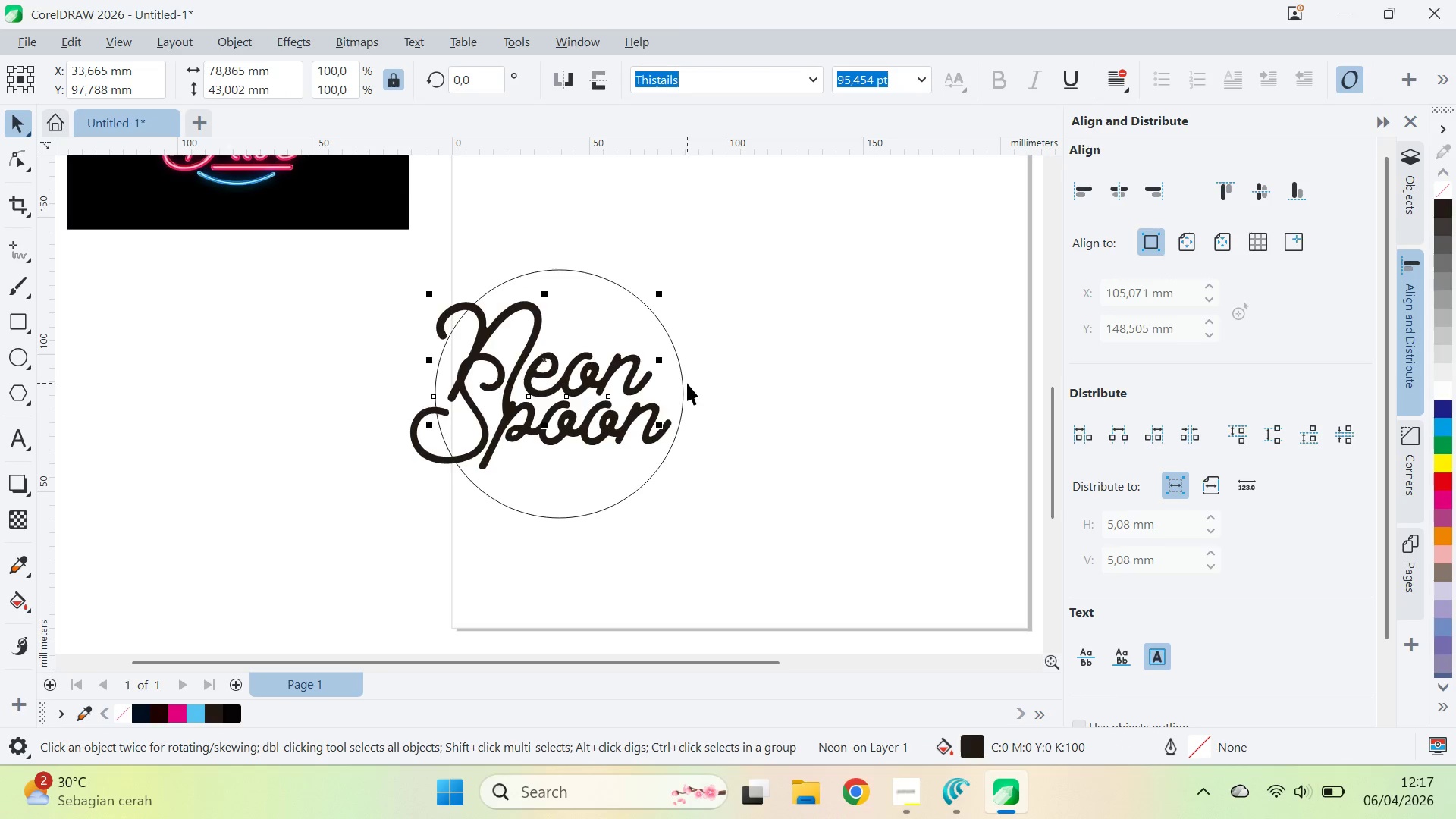 
key(ArrowRight)
 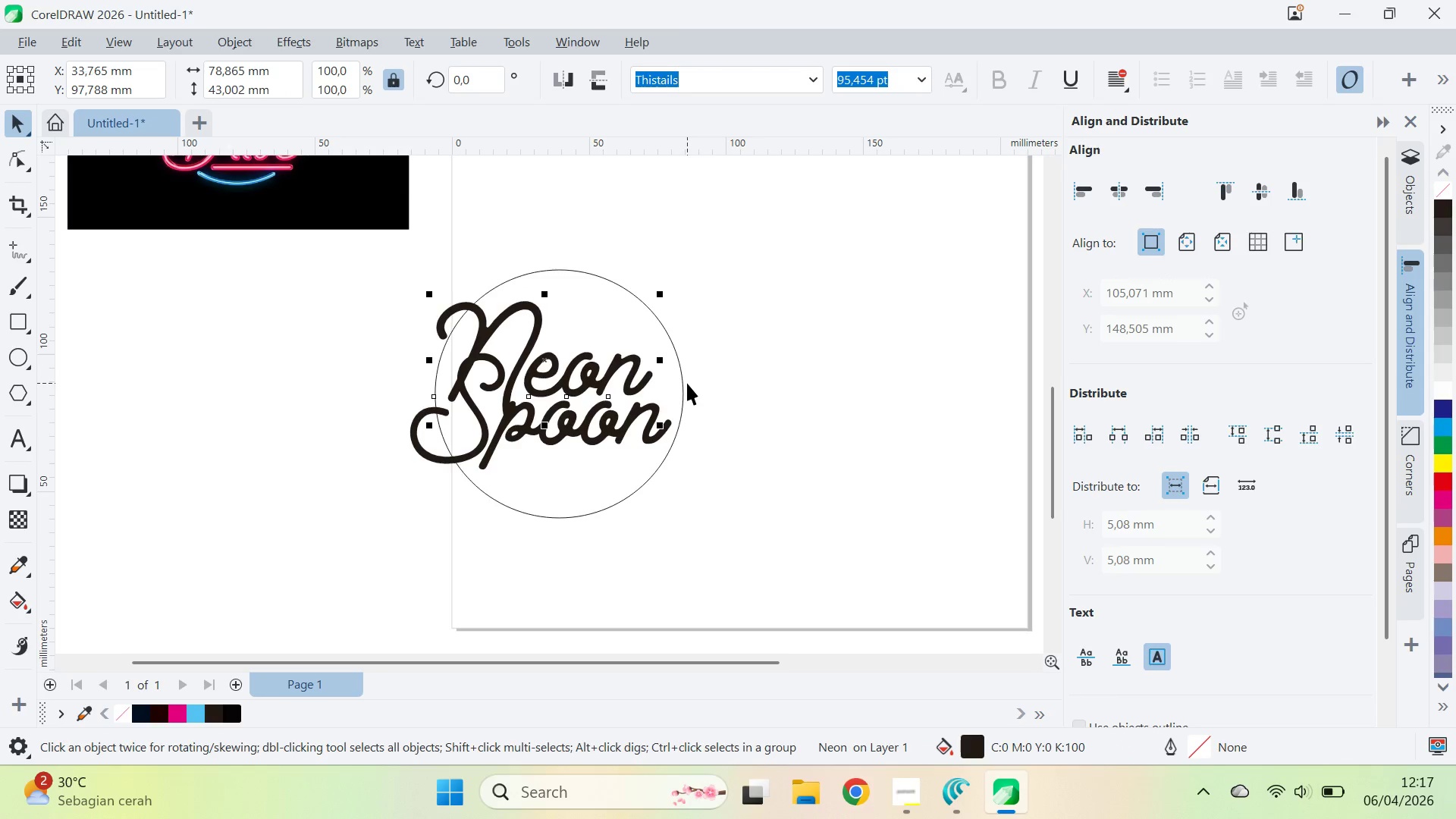 
key(ArrowRight)
 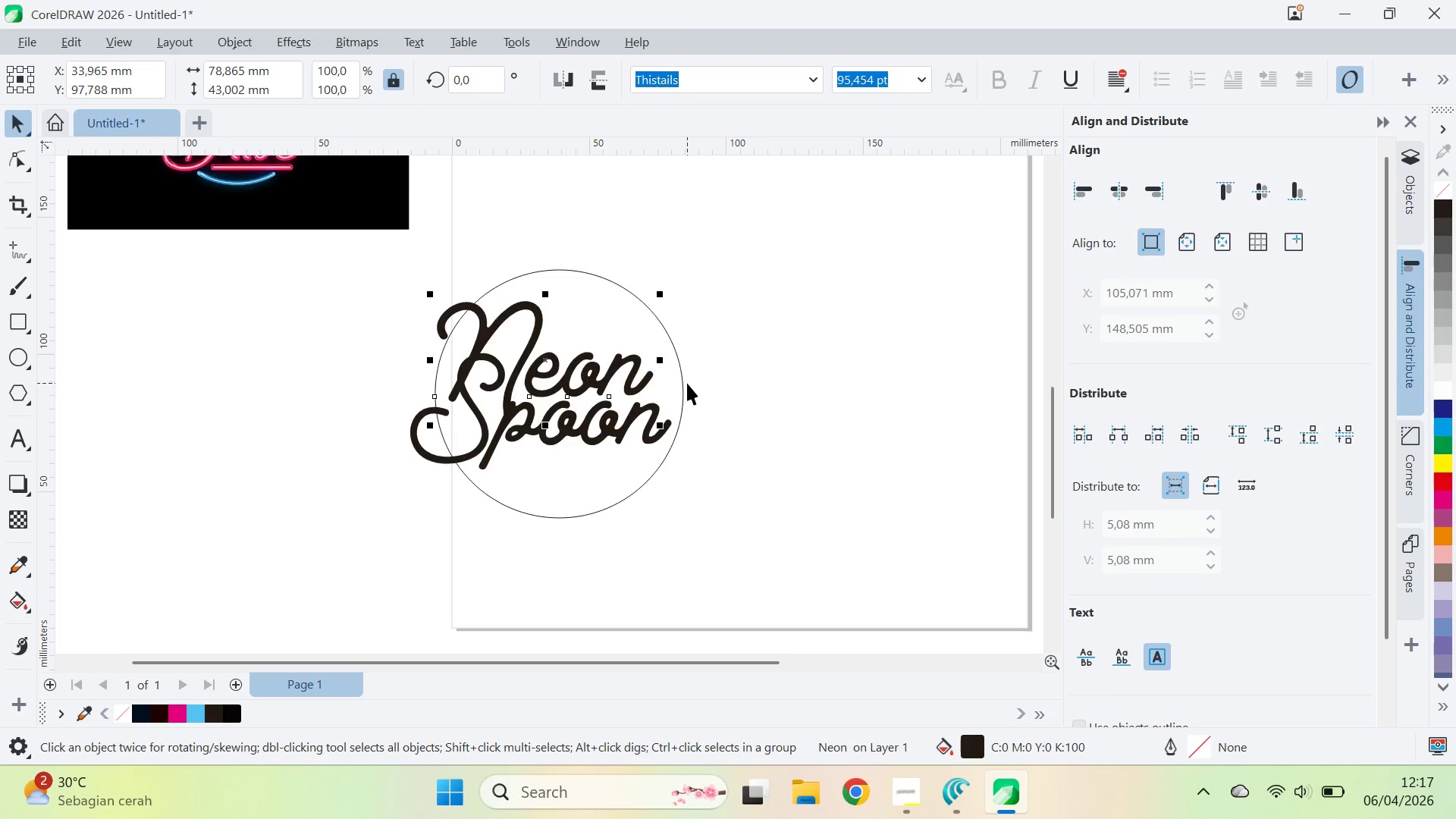 
hold_key(key=ArrowRight, duration=0.64)
 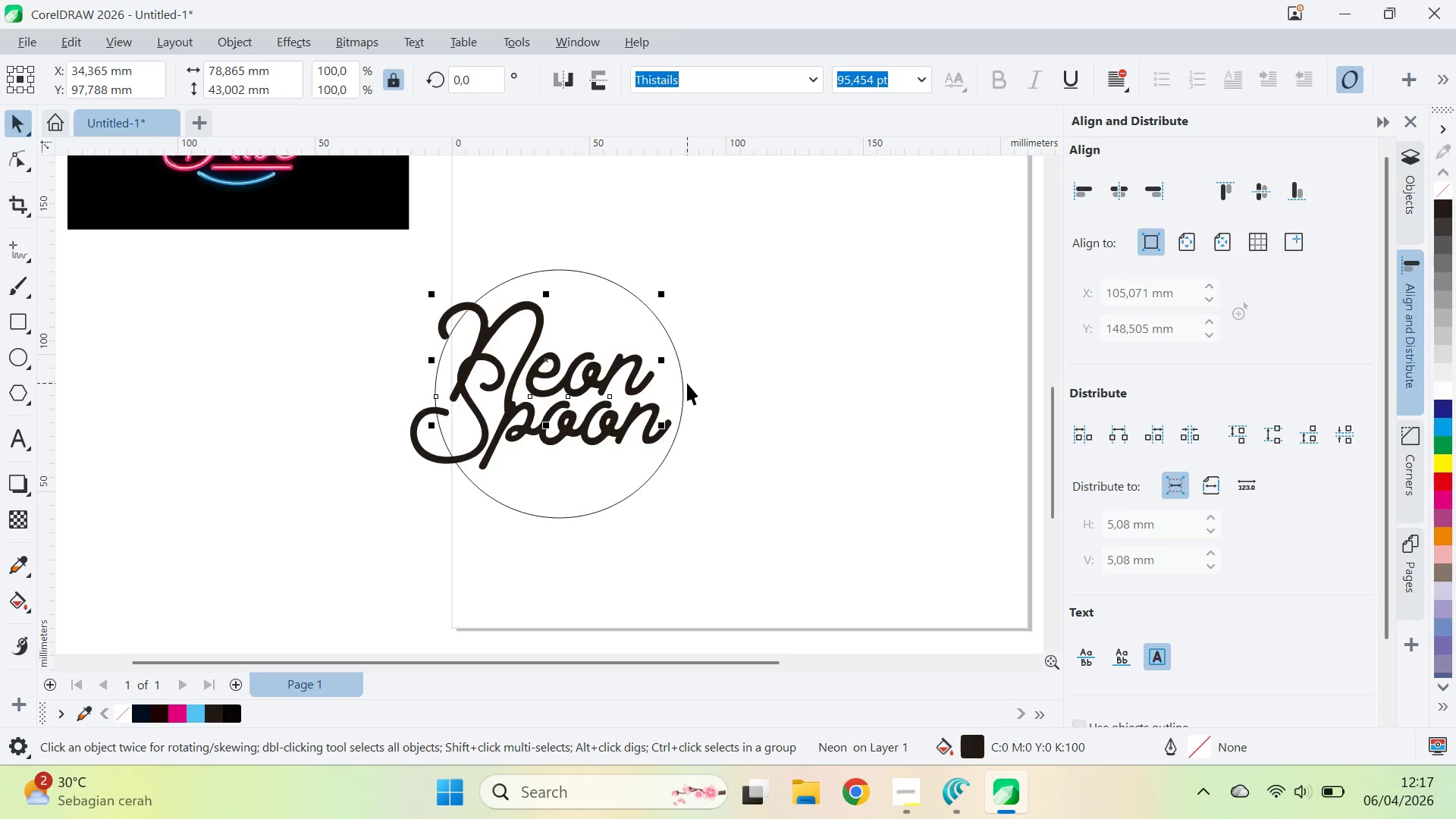 
key(ArrowLeft)
 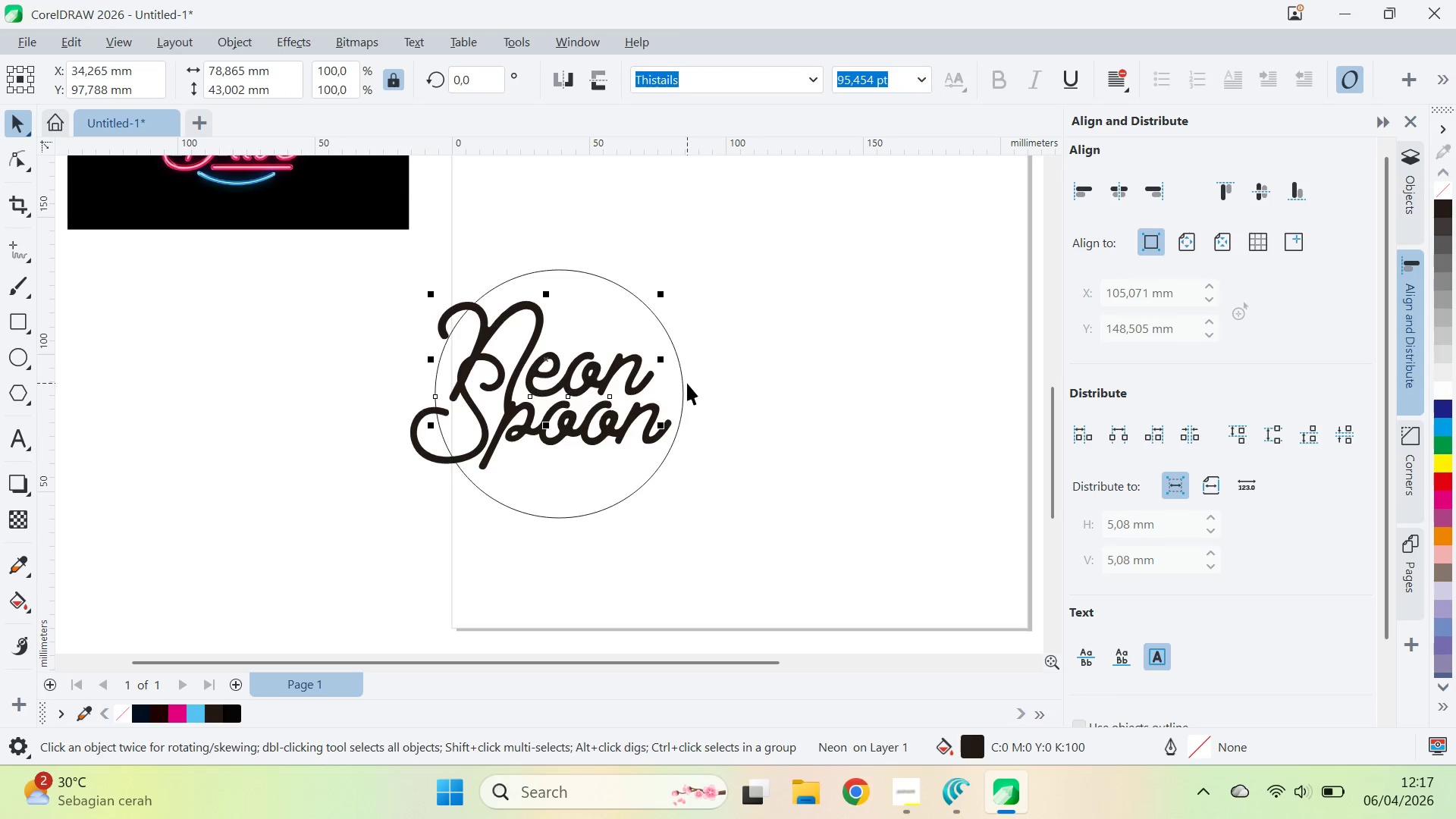 
key(ArrowUp)
 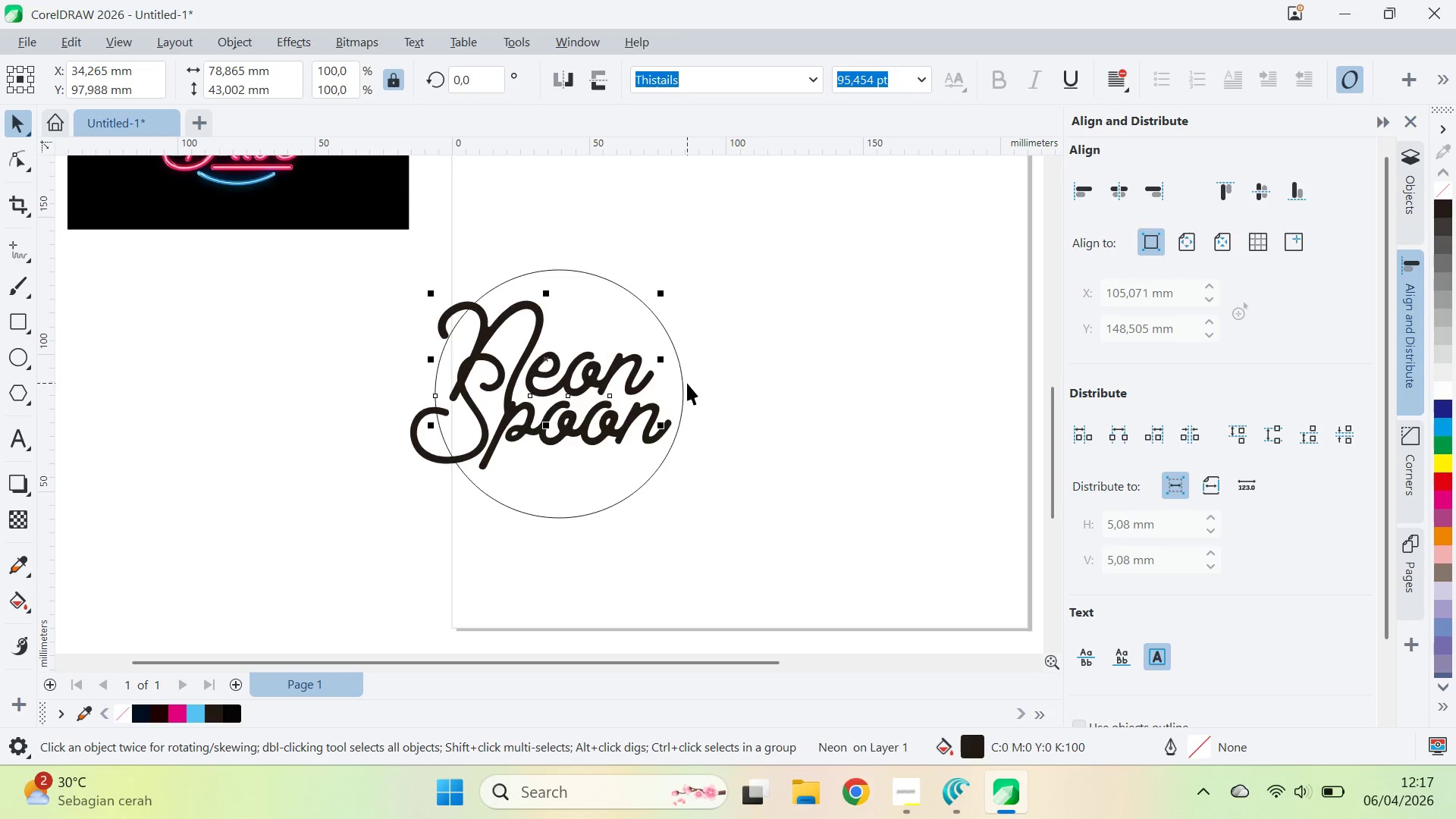 
key(ArrowUp)
 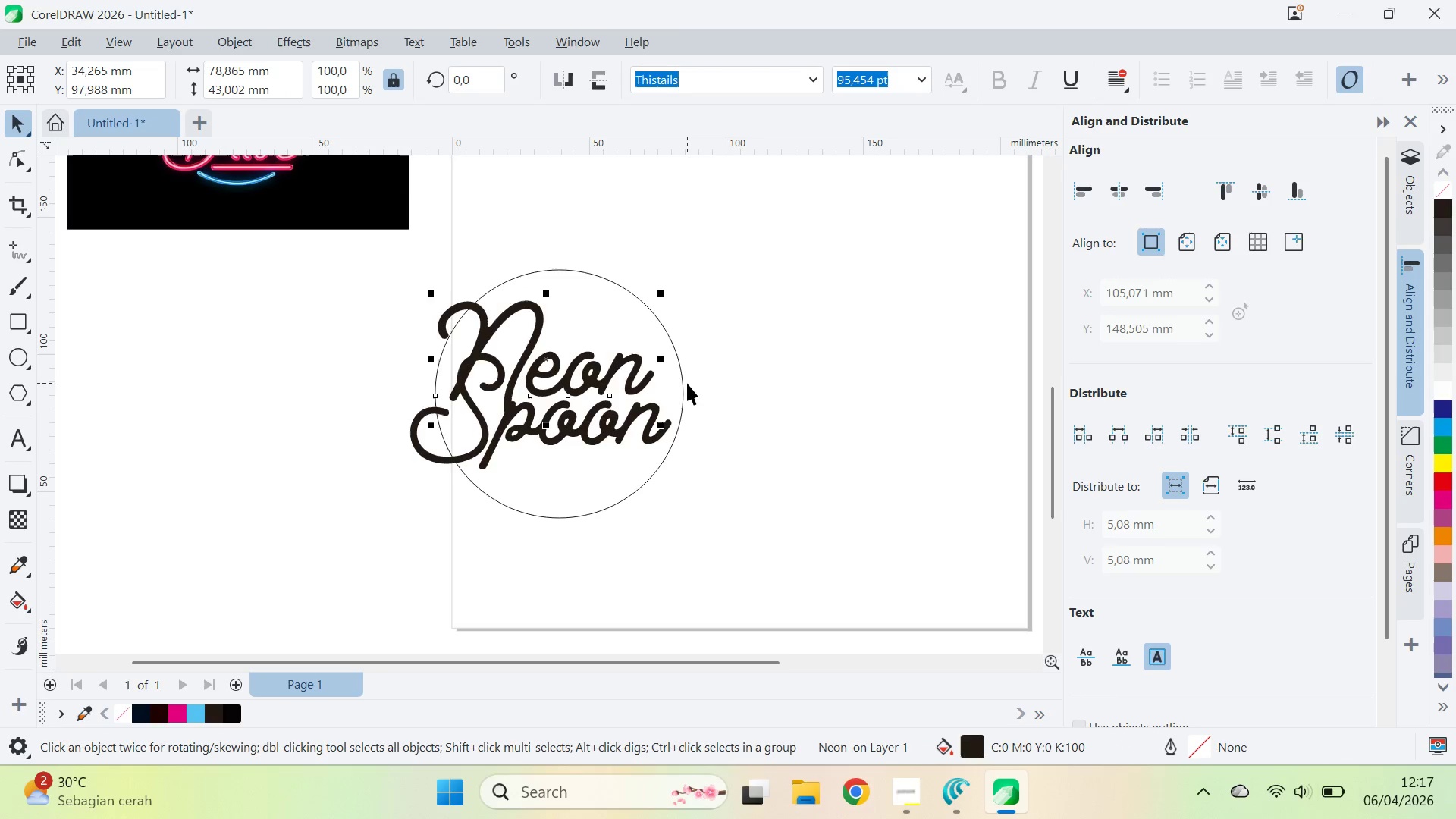 
key(ArrowUp)
 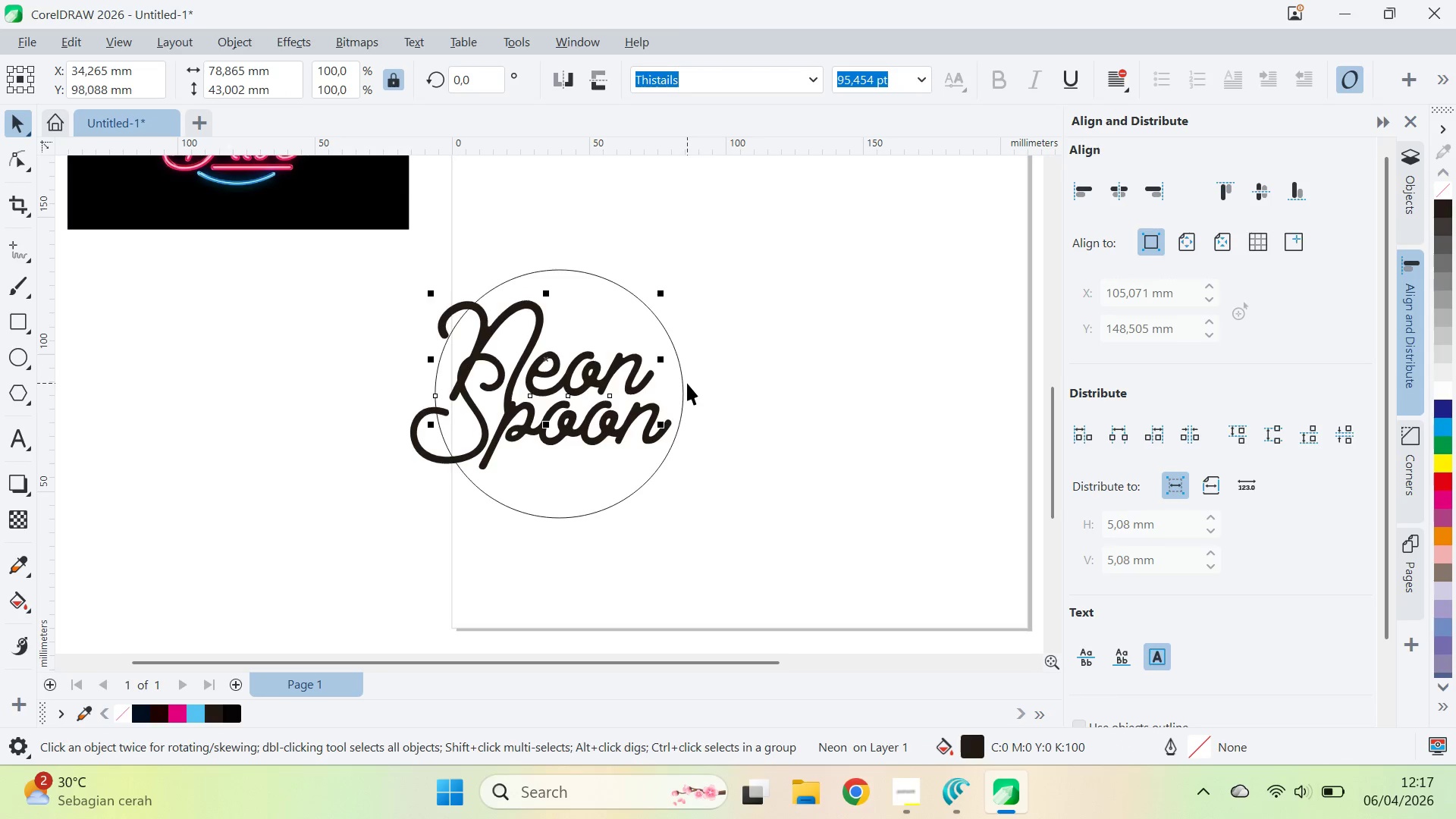 
key(ArrowUp)
 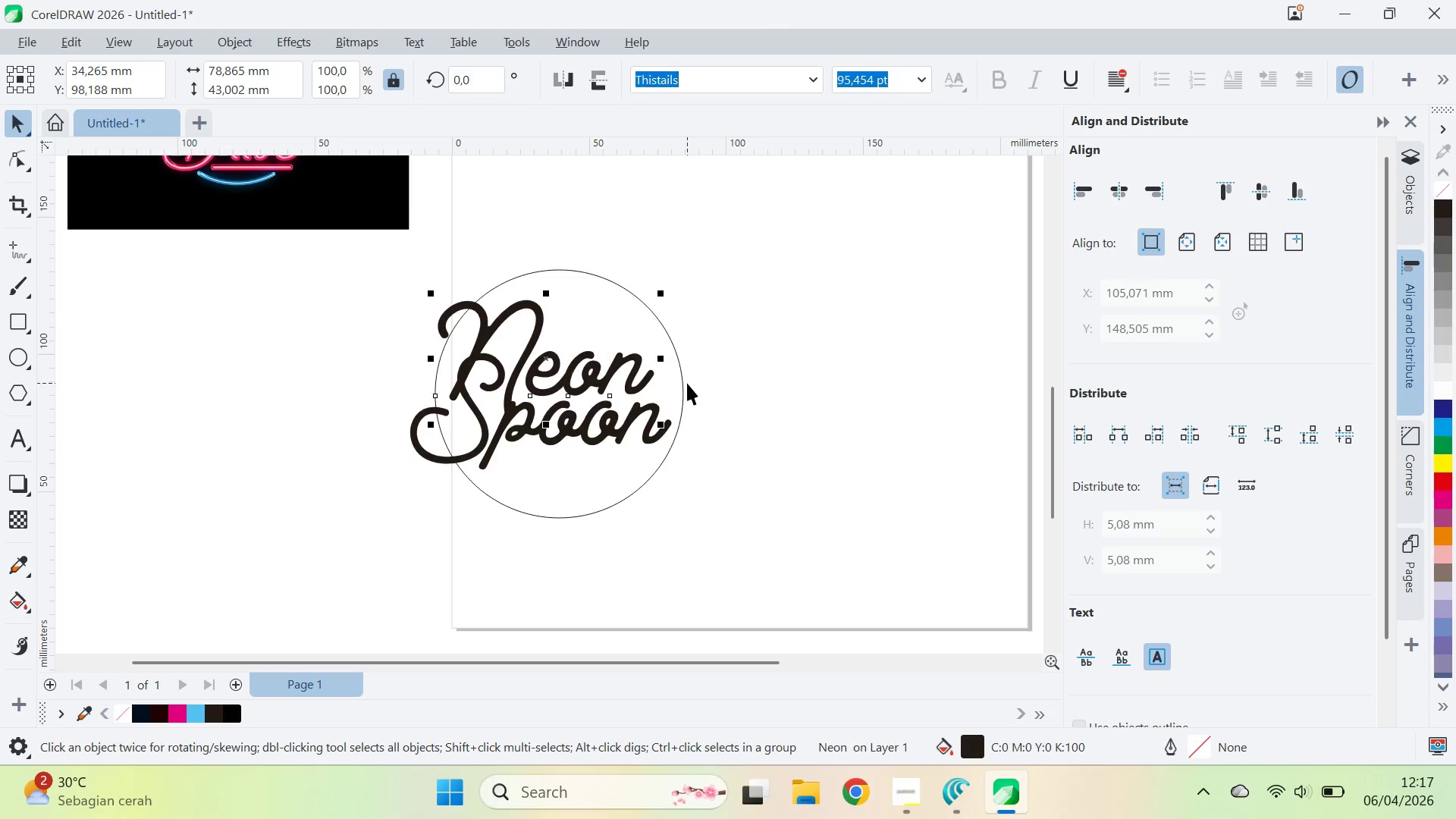 
key(ArrowUp)
 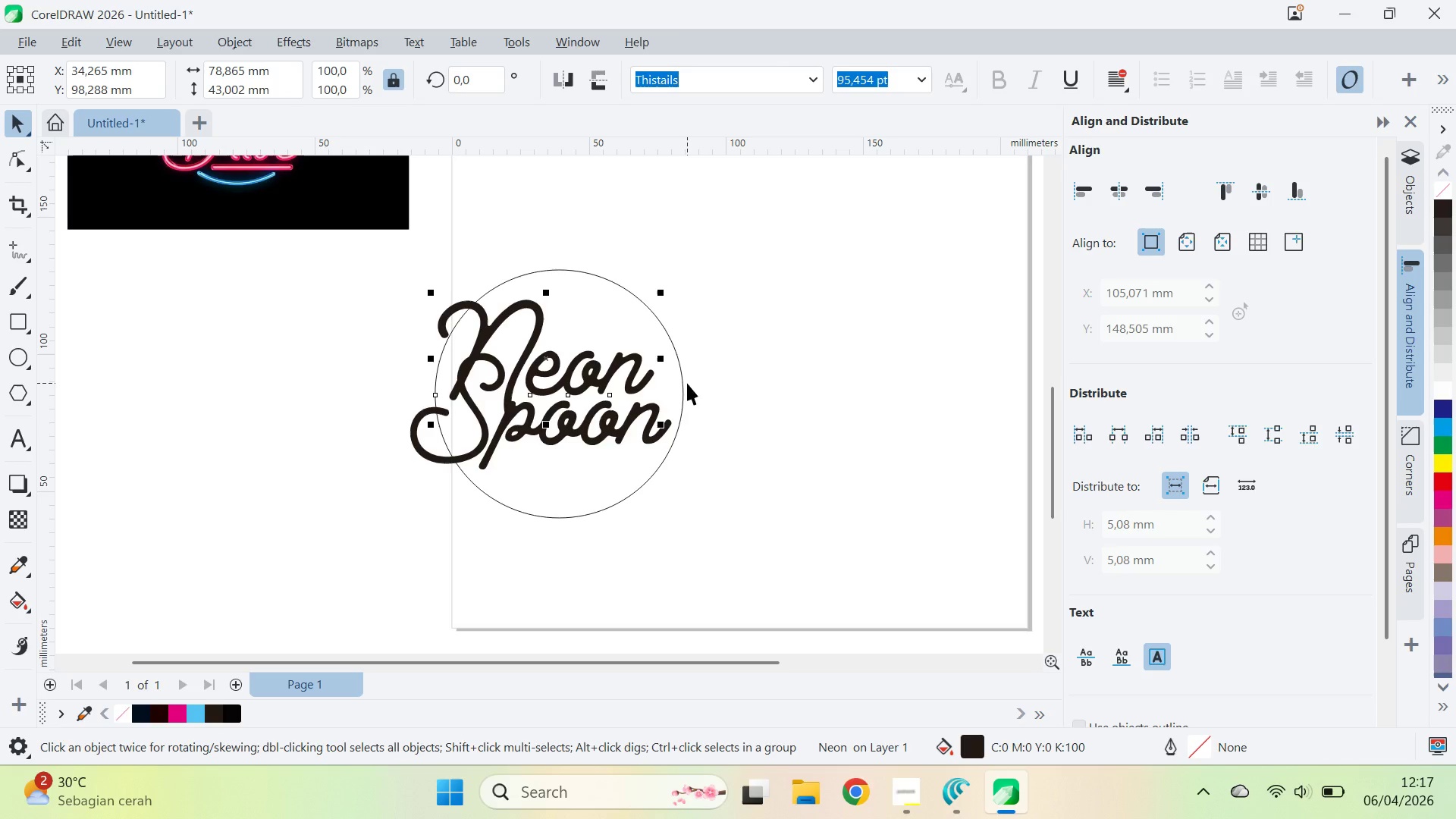 
key(ArrowUp)
 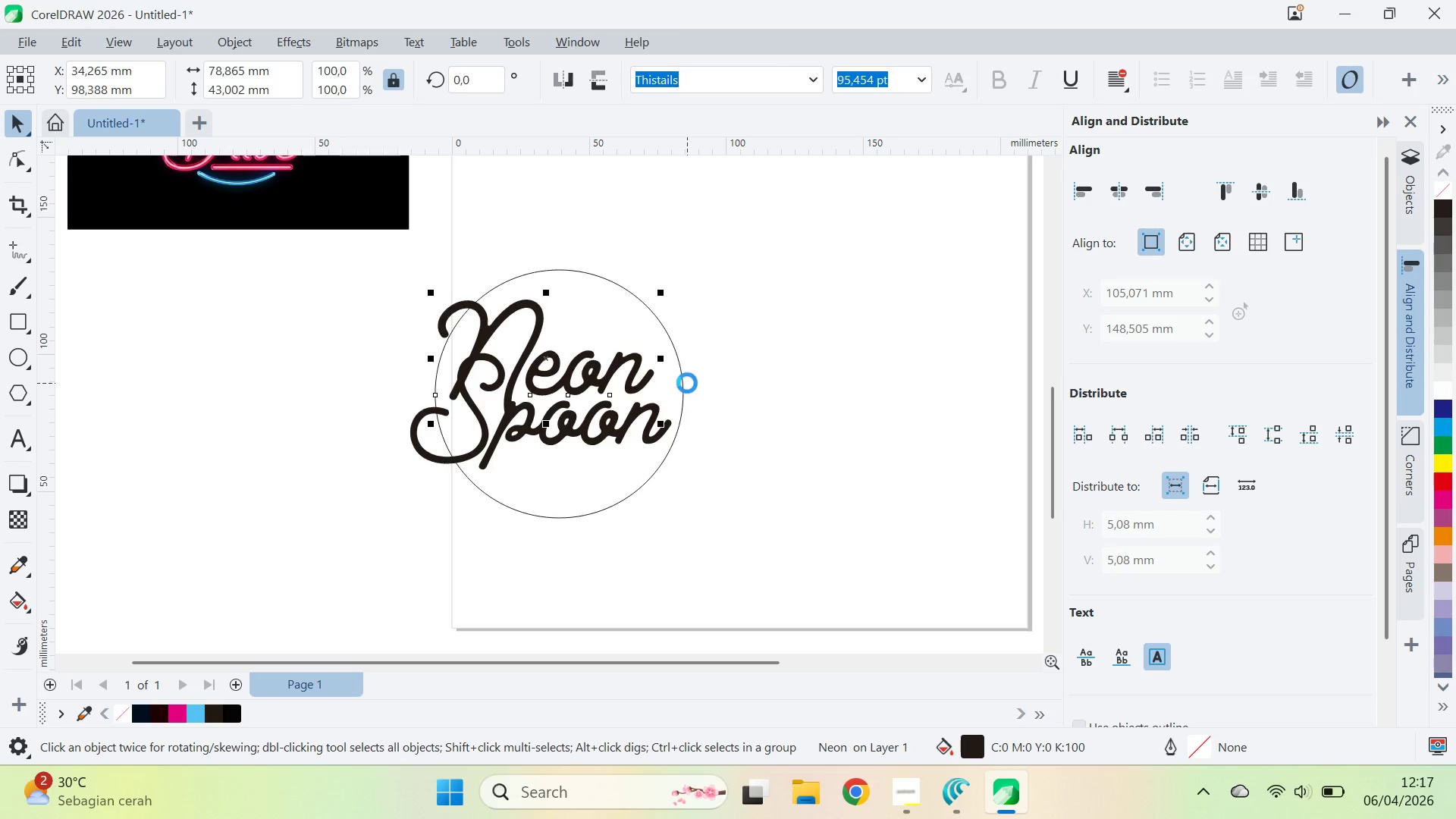 
key(ArrowUp)
 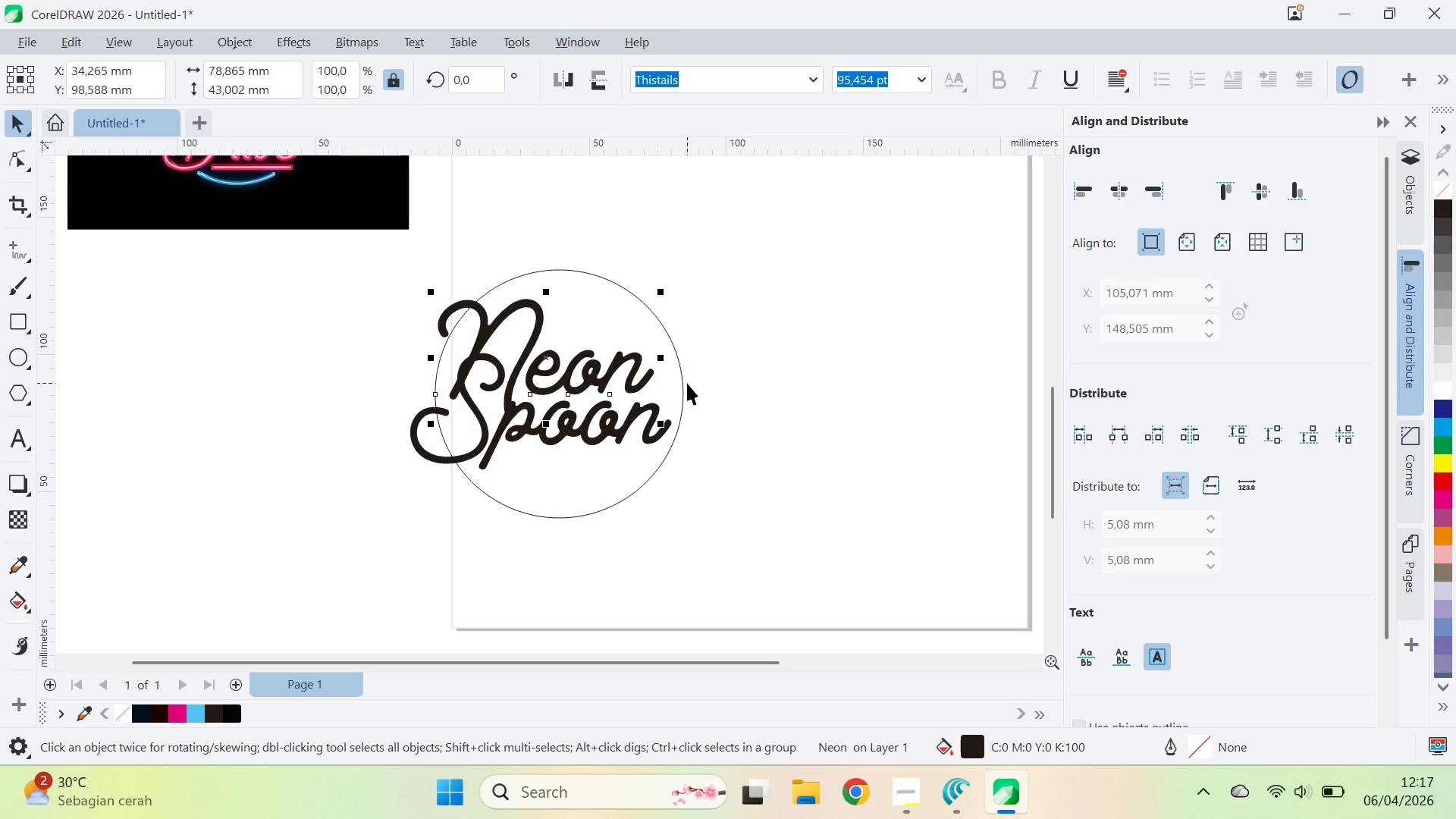 
key(ArrowUp)
 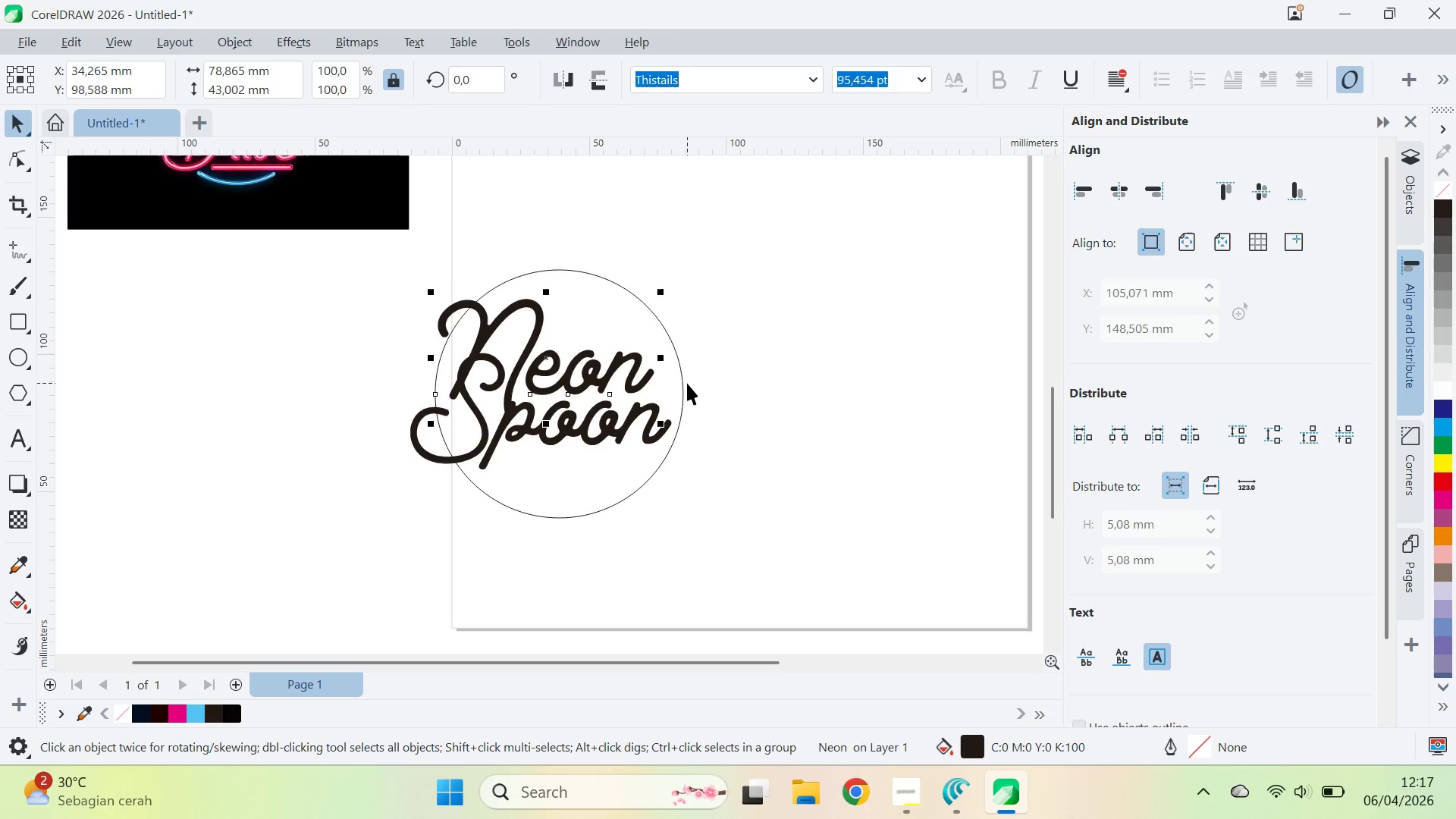 
key(ArrowDown)
 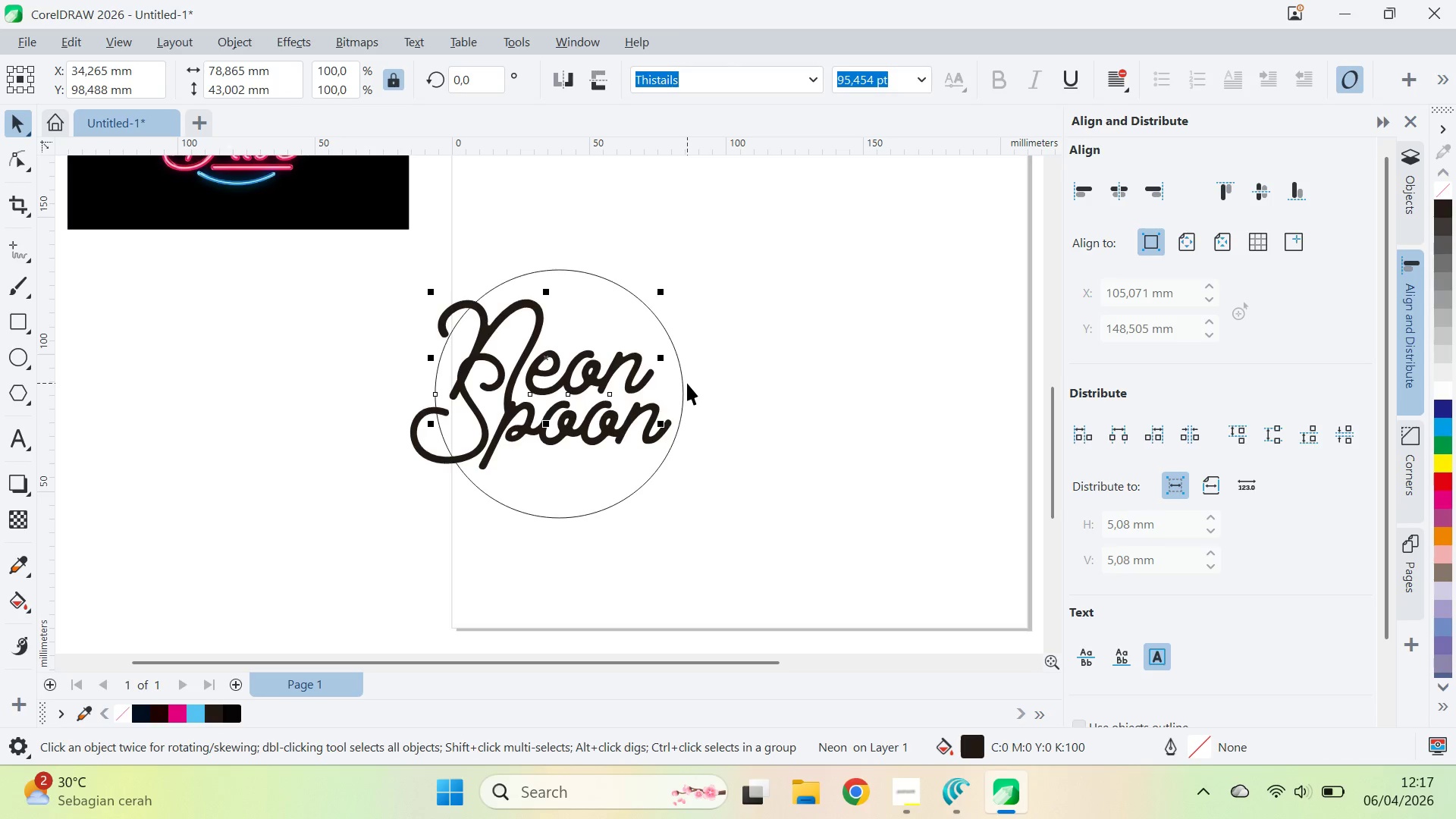 
key(ArrowUp)
 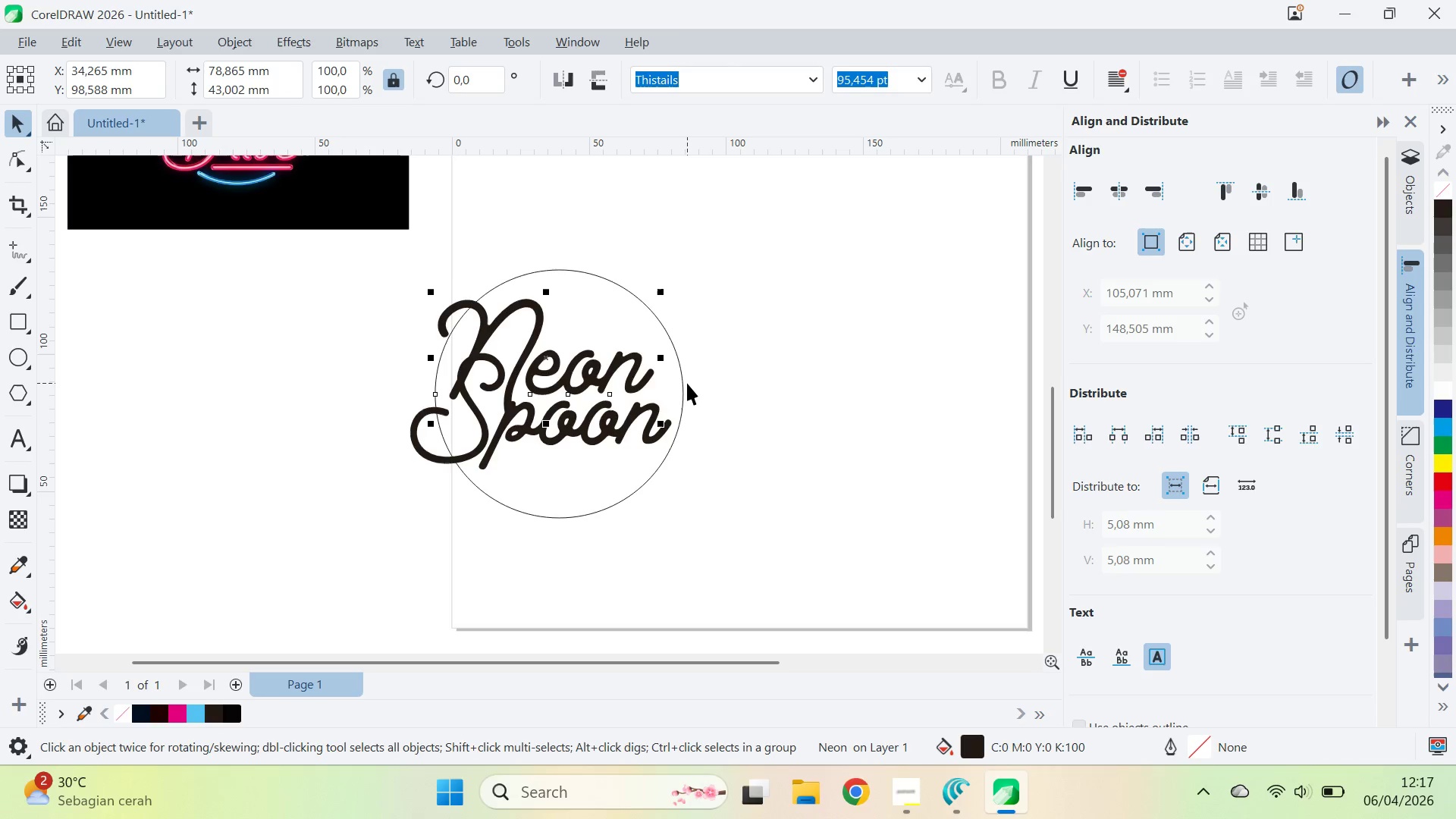 
key(ArrowDown)
 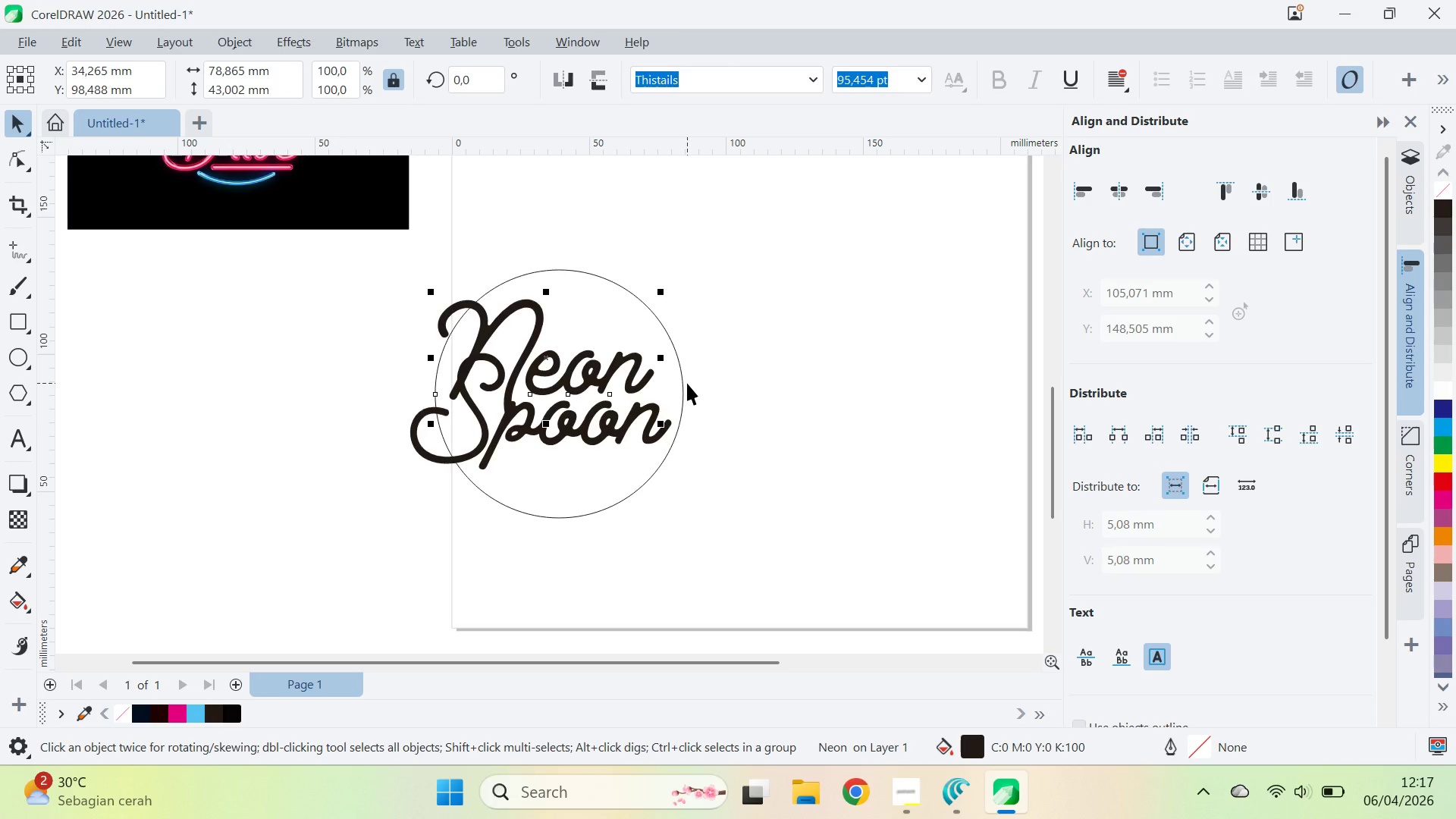 
key(ArrowDown)
 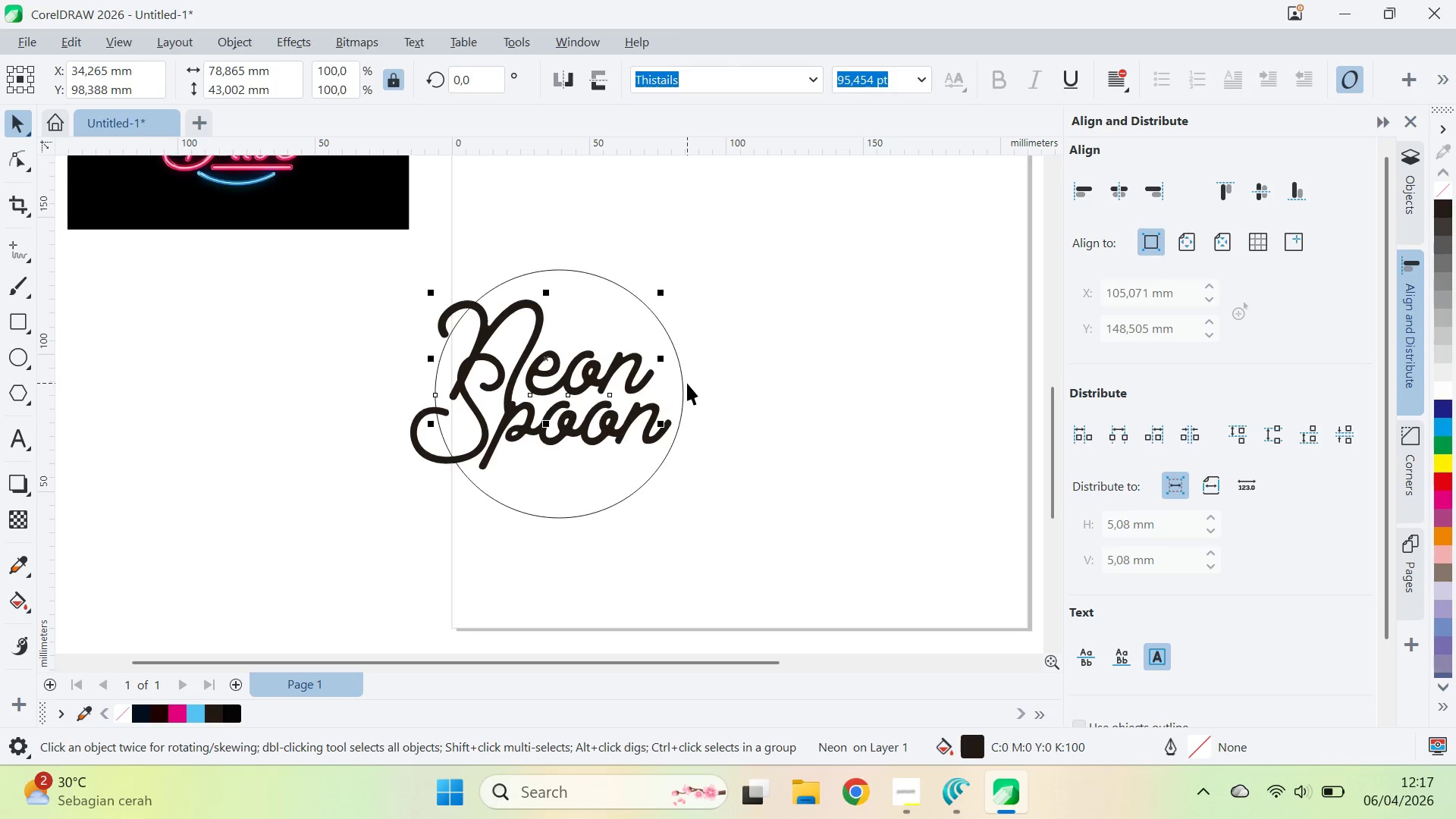 
key(ArrowUp)
 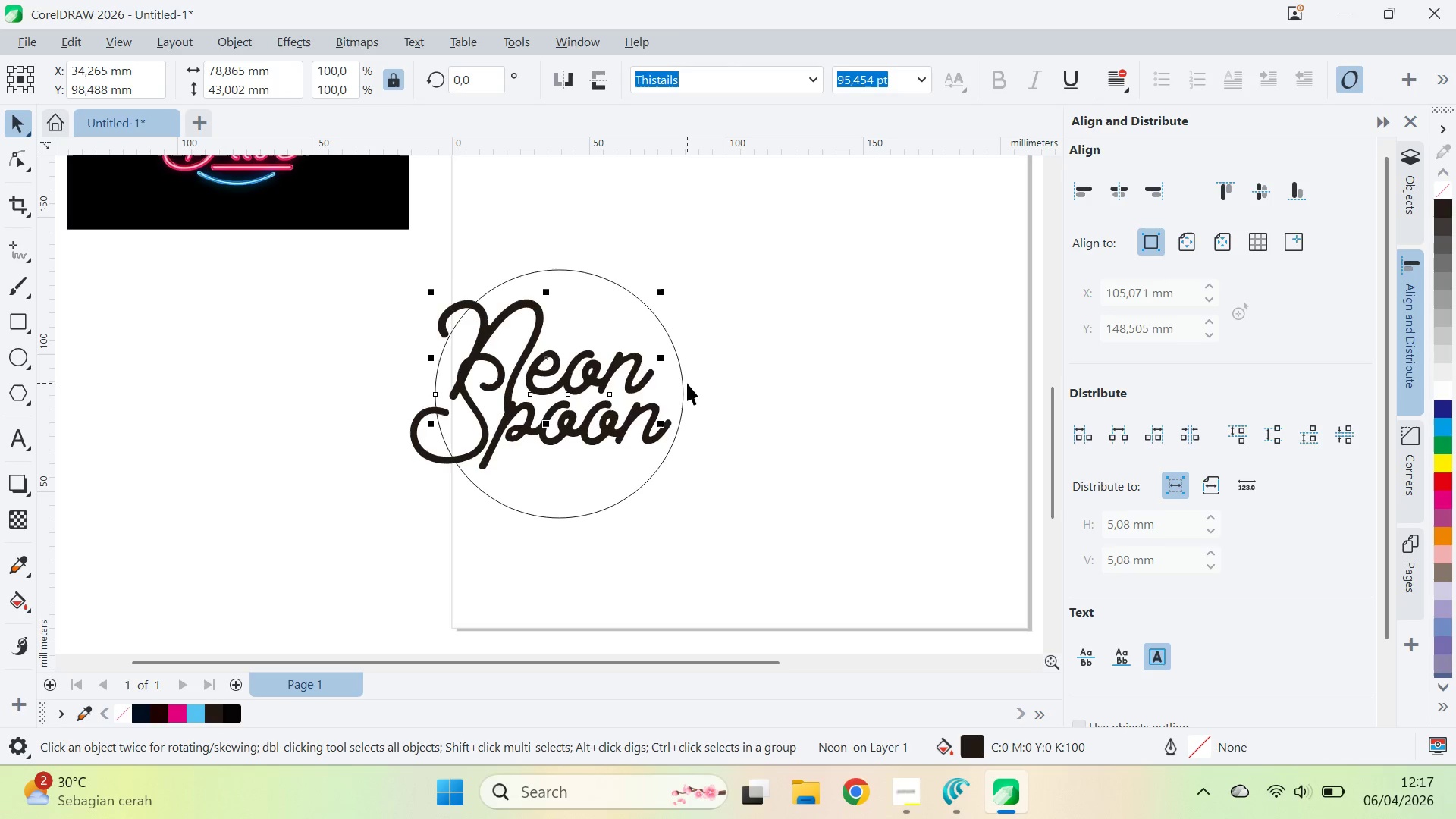 
key(ArrowDown)
 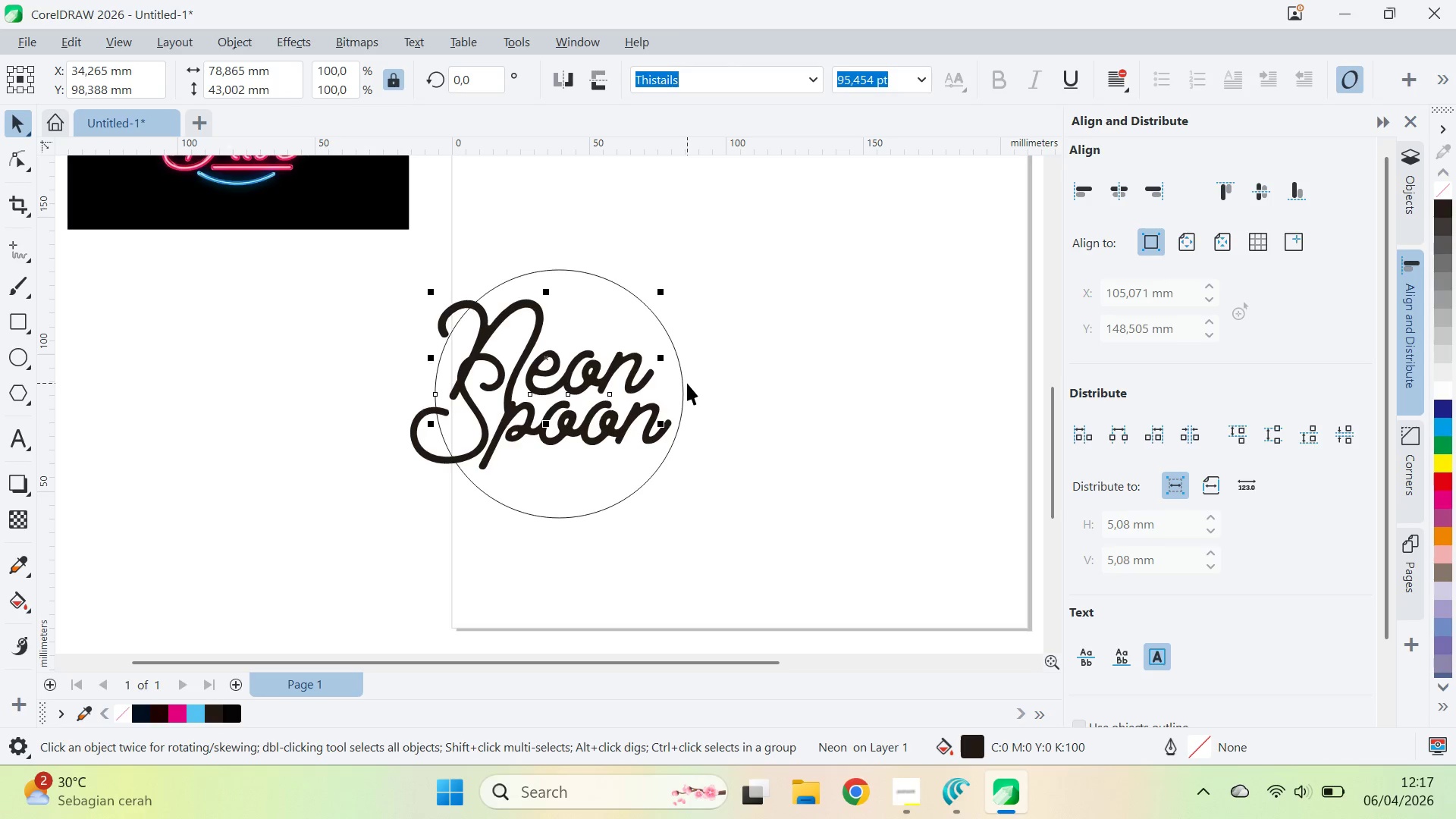 
key(ArrowUp)
 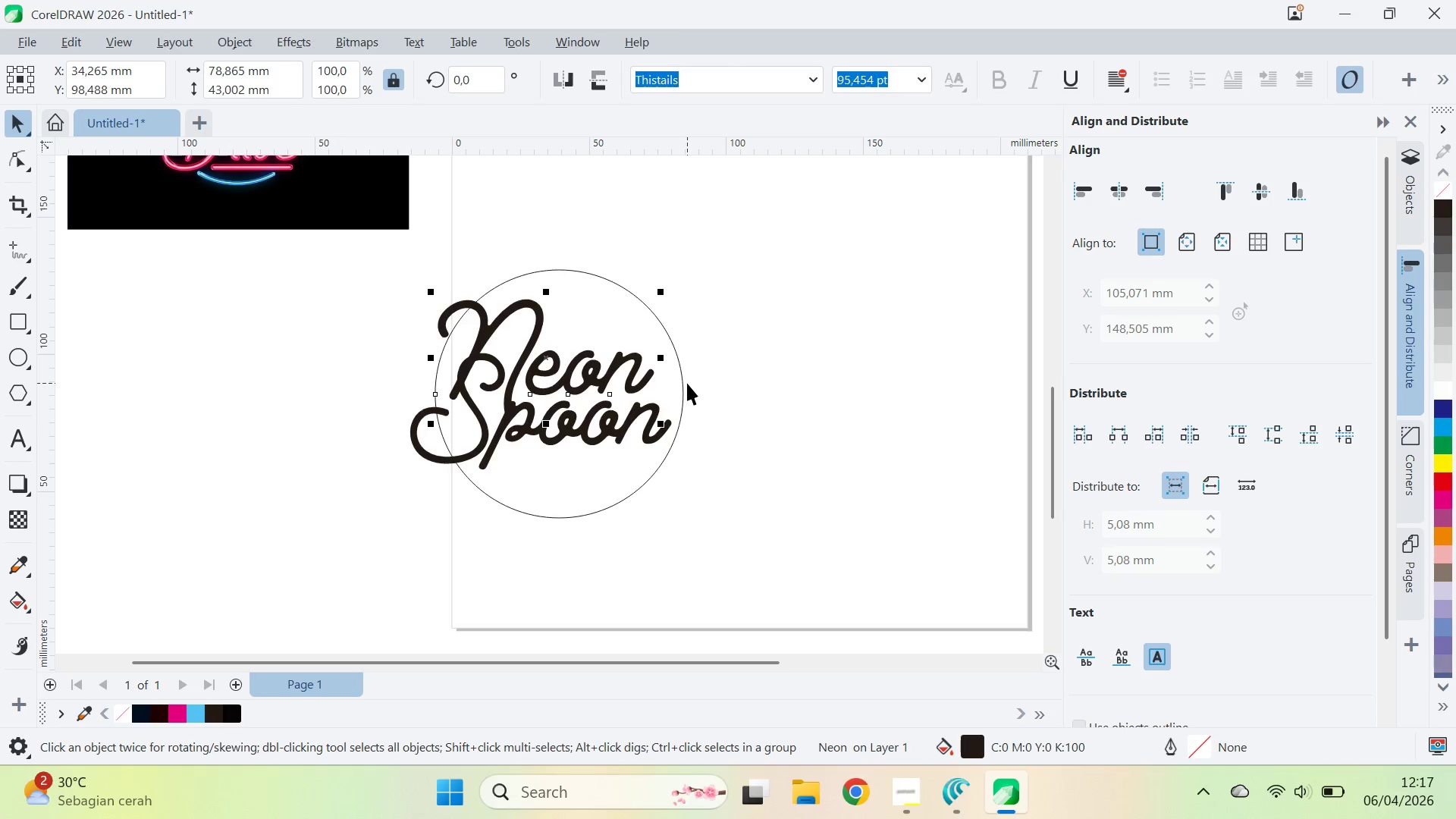 
key(ArrowDown)
 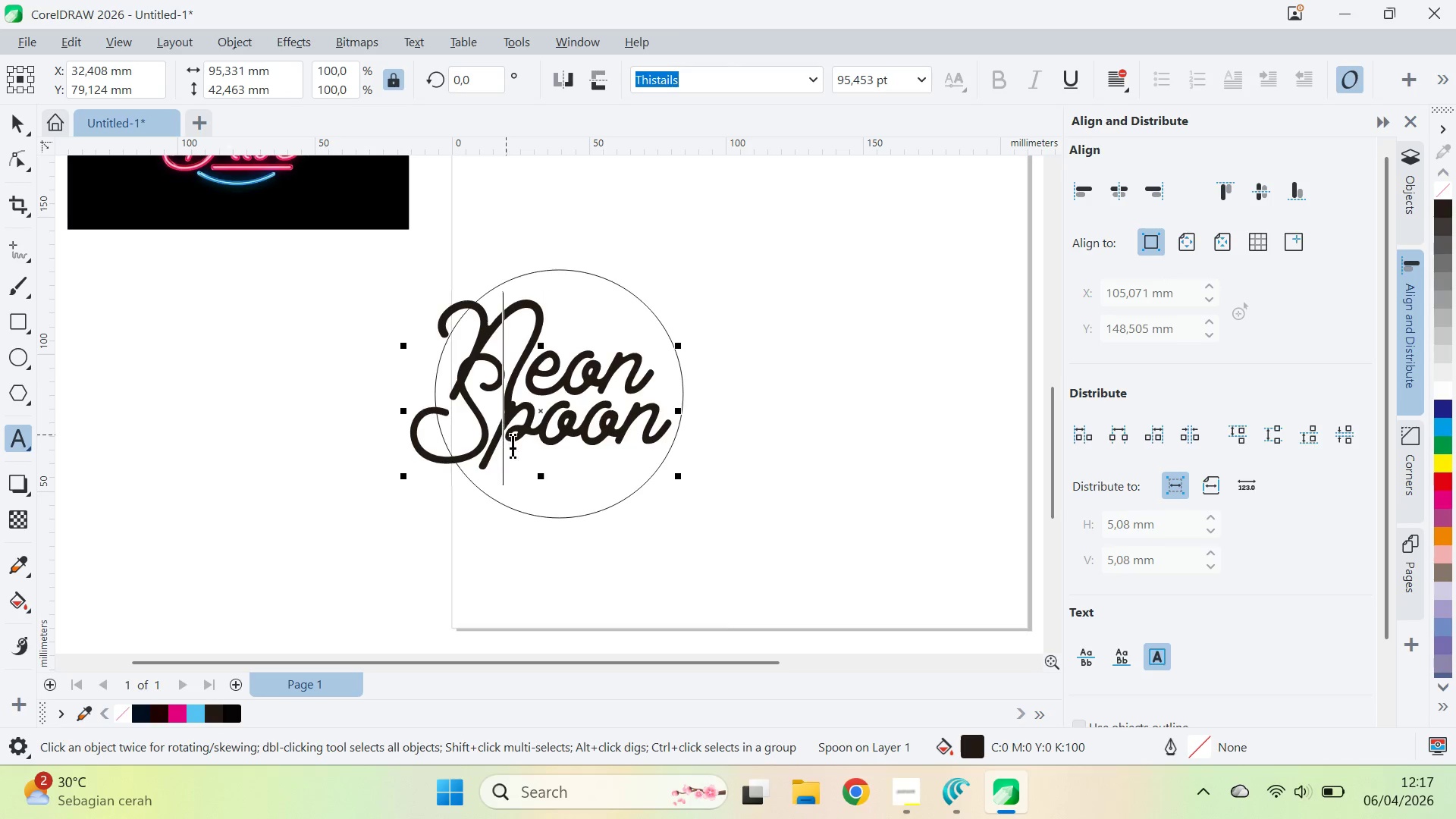 
key(Enter)
 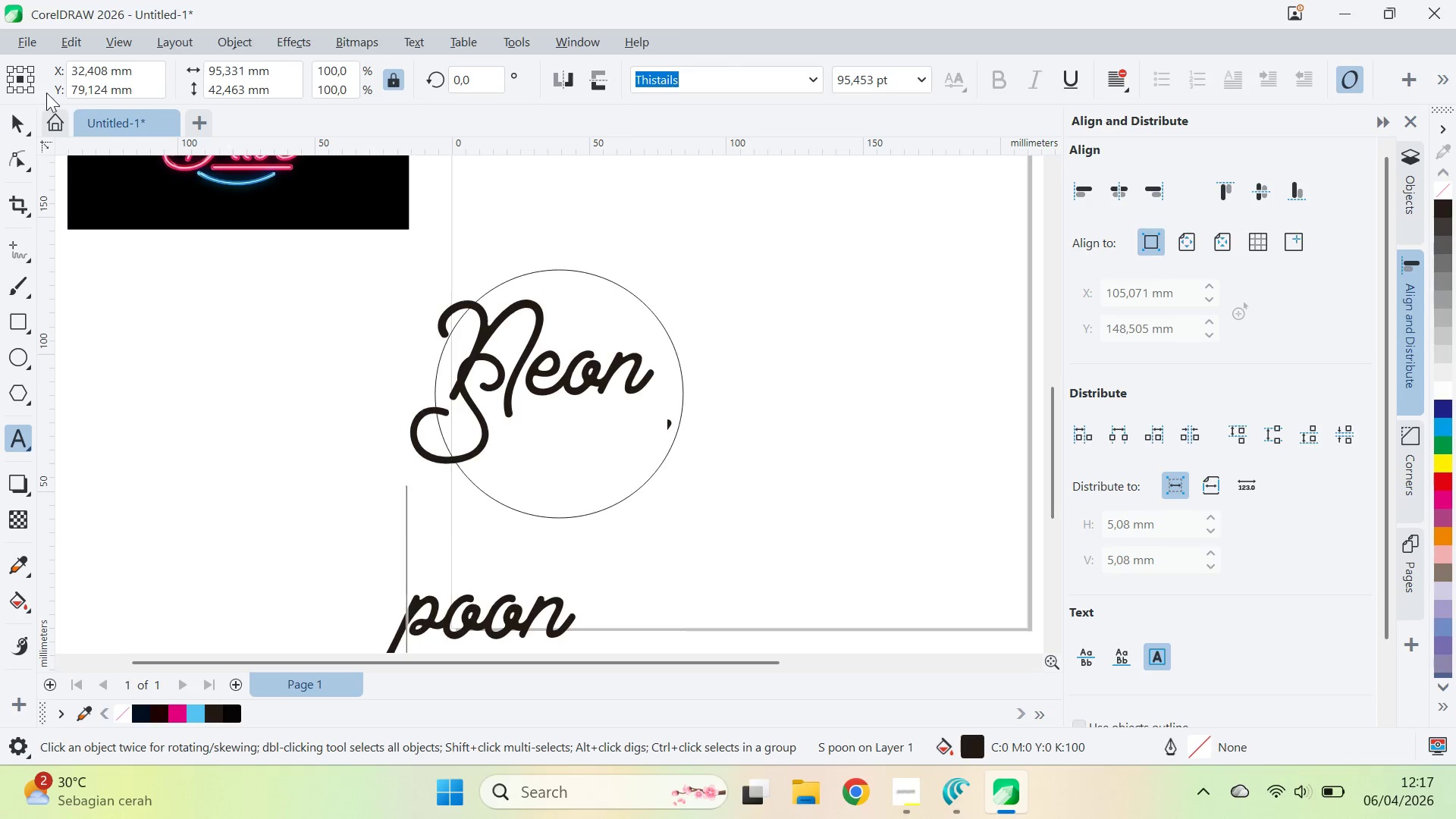 
left_click([23, 108])
 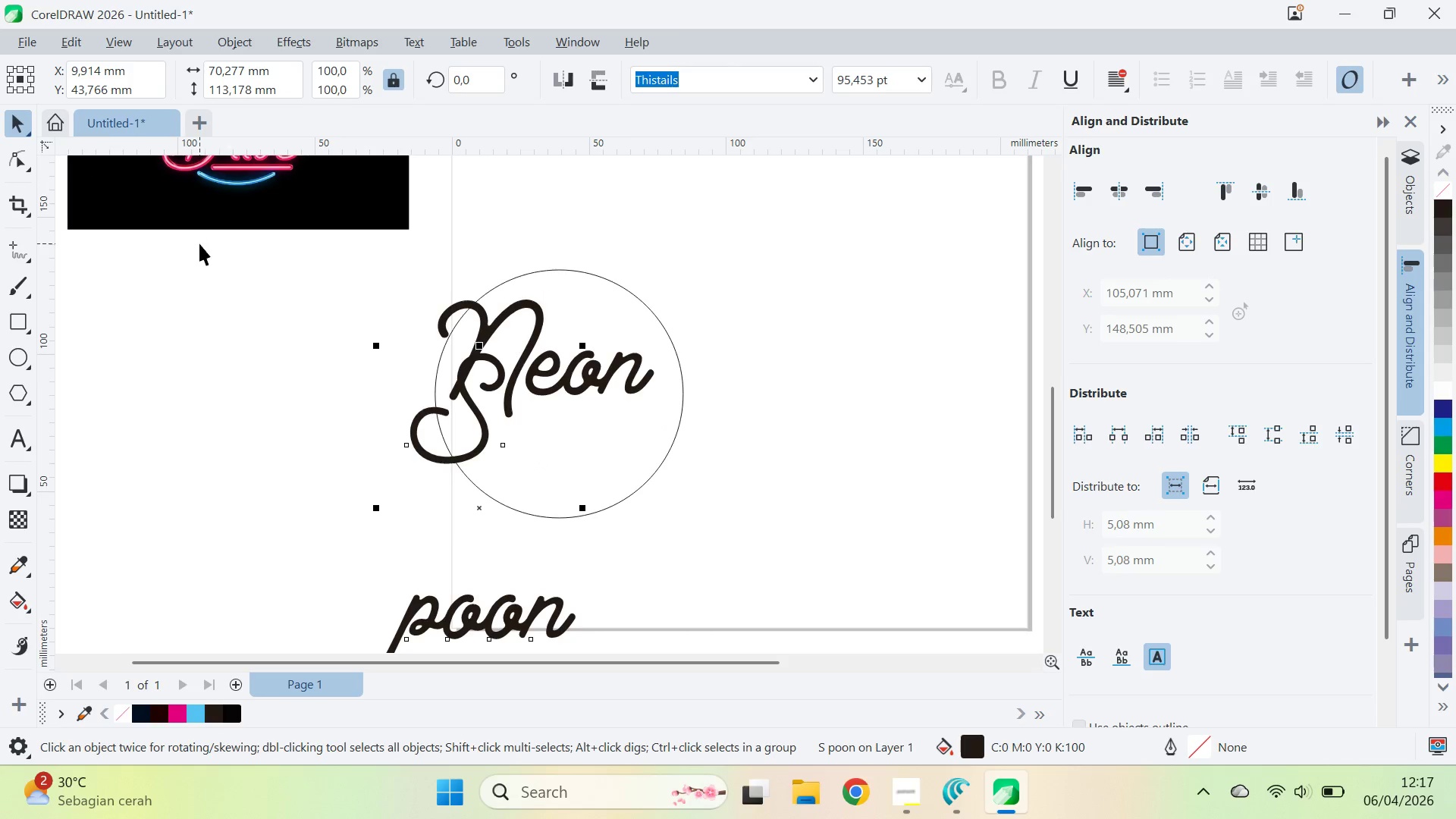 
key(Control+K)
 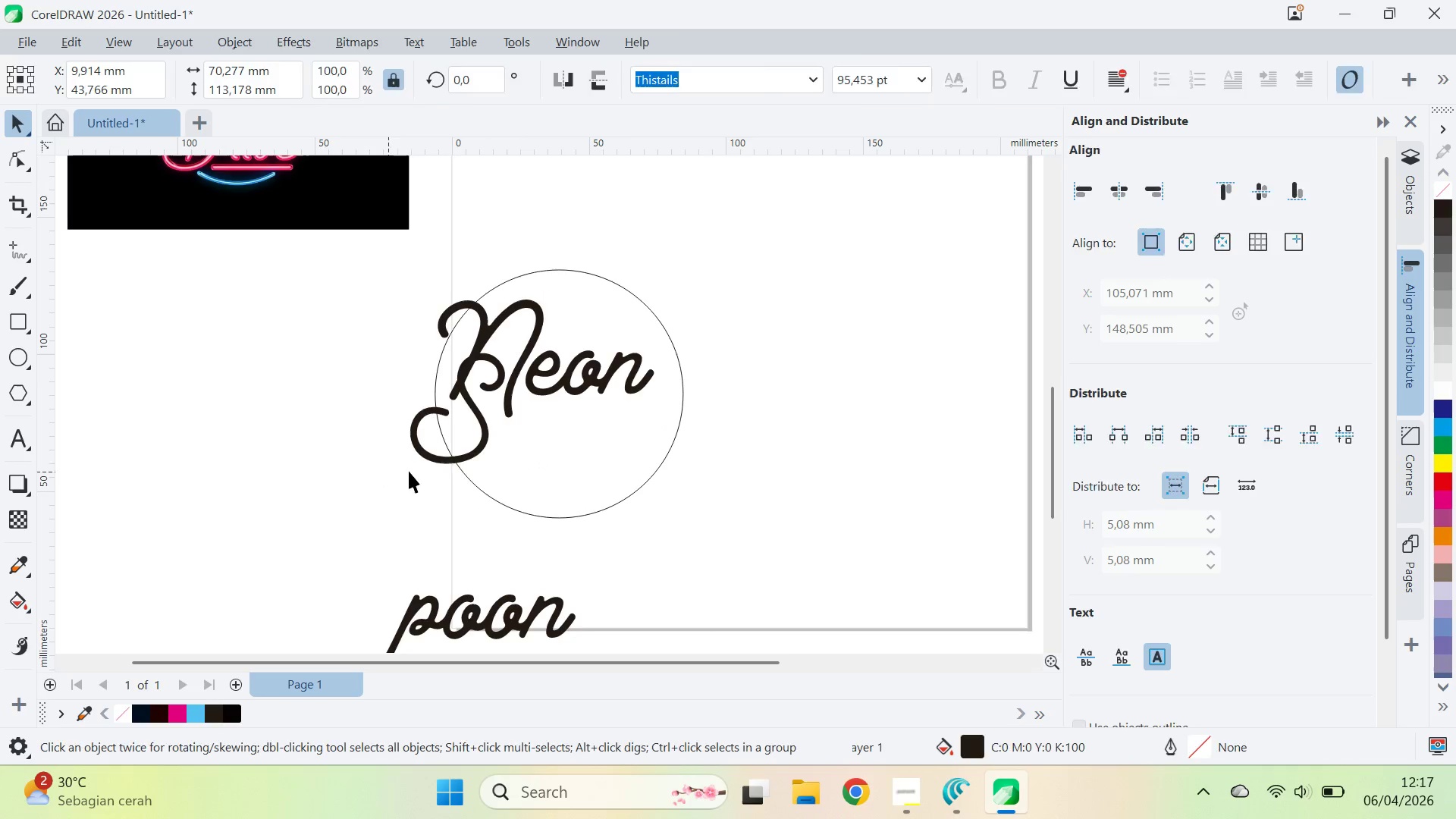 
left_click_drag(start_coordinate=[466, 456], to_coordinate=[461, 499])
 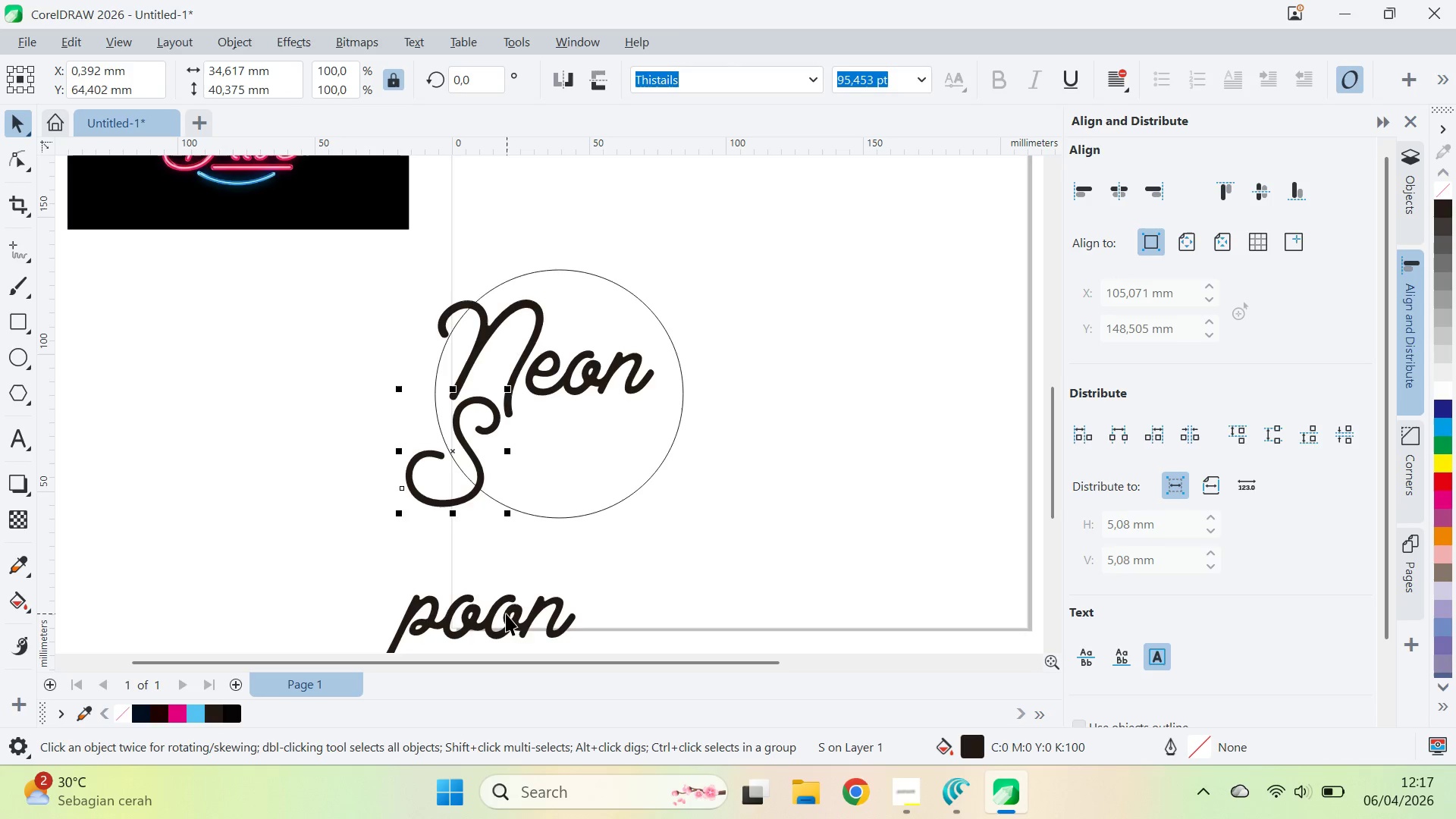 
left_click_drag(start_coordinate=[506, 613], to_coordinate=[616, 422])
 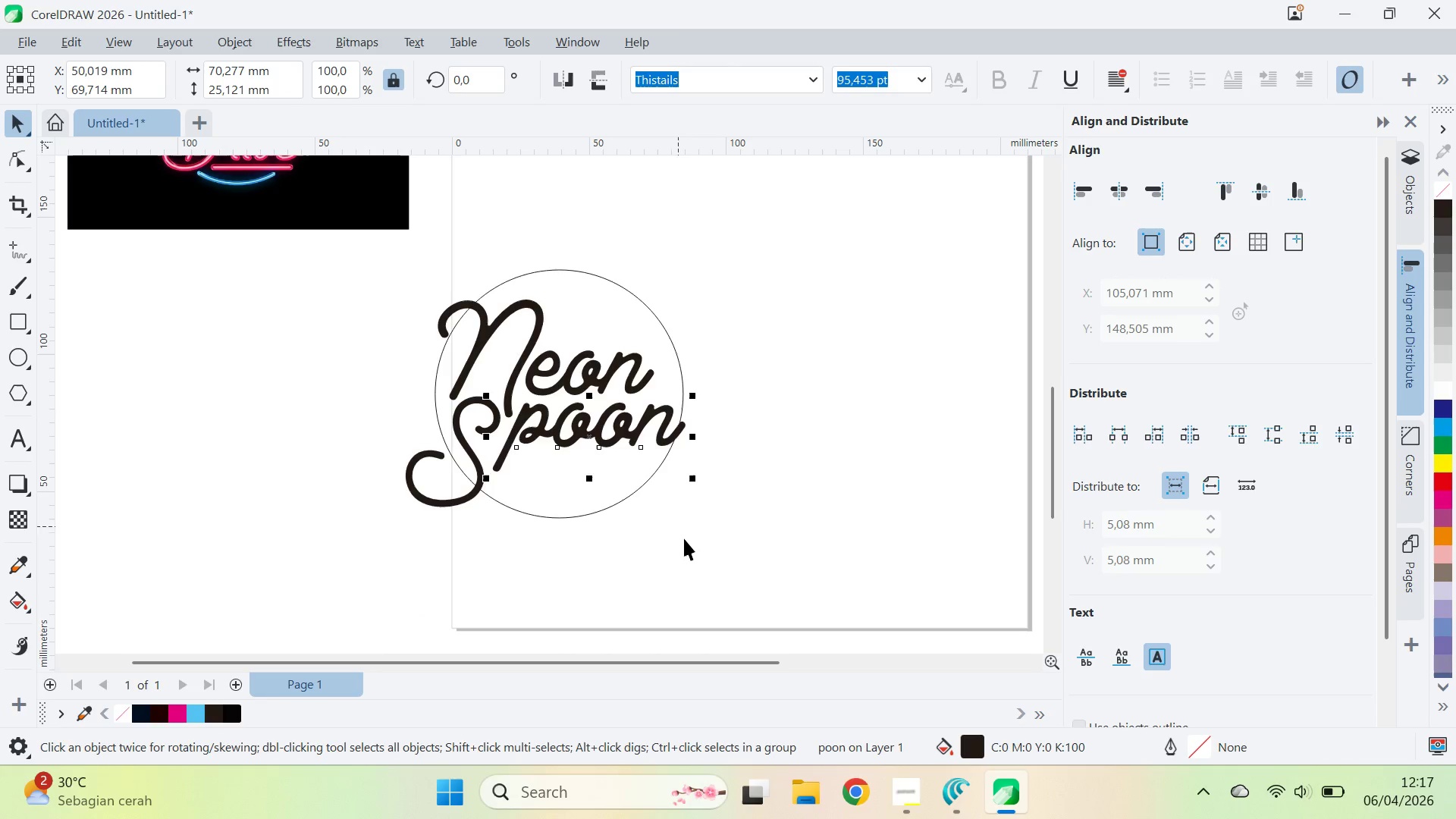 
left_click([684, 538])
 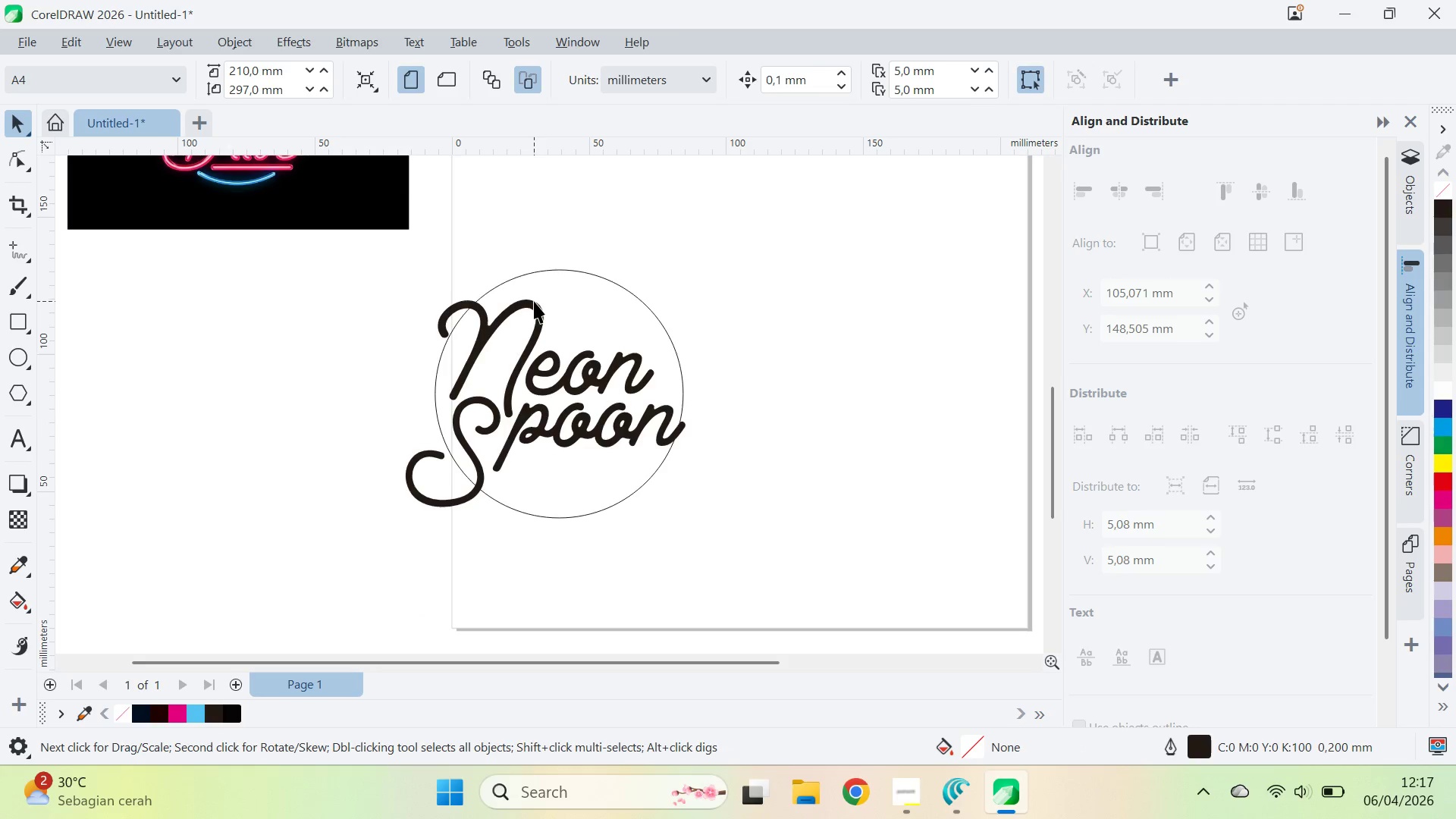 
left_click([534, 301])
 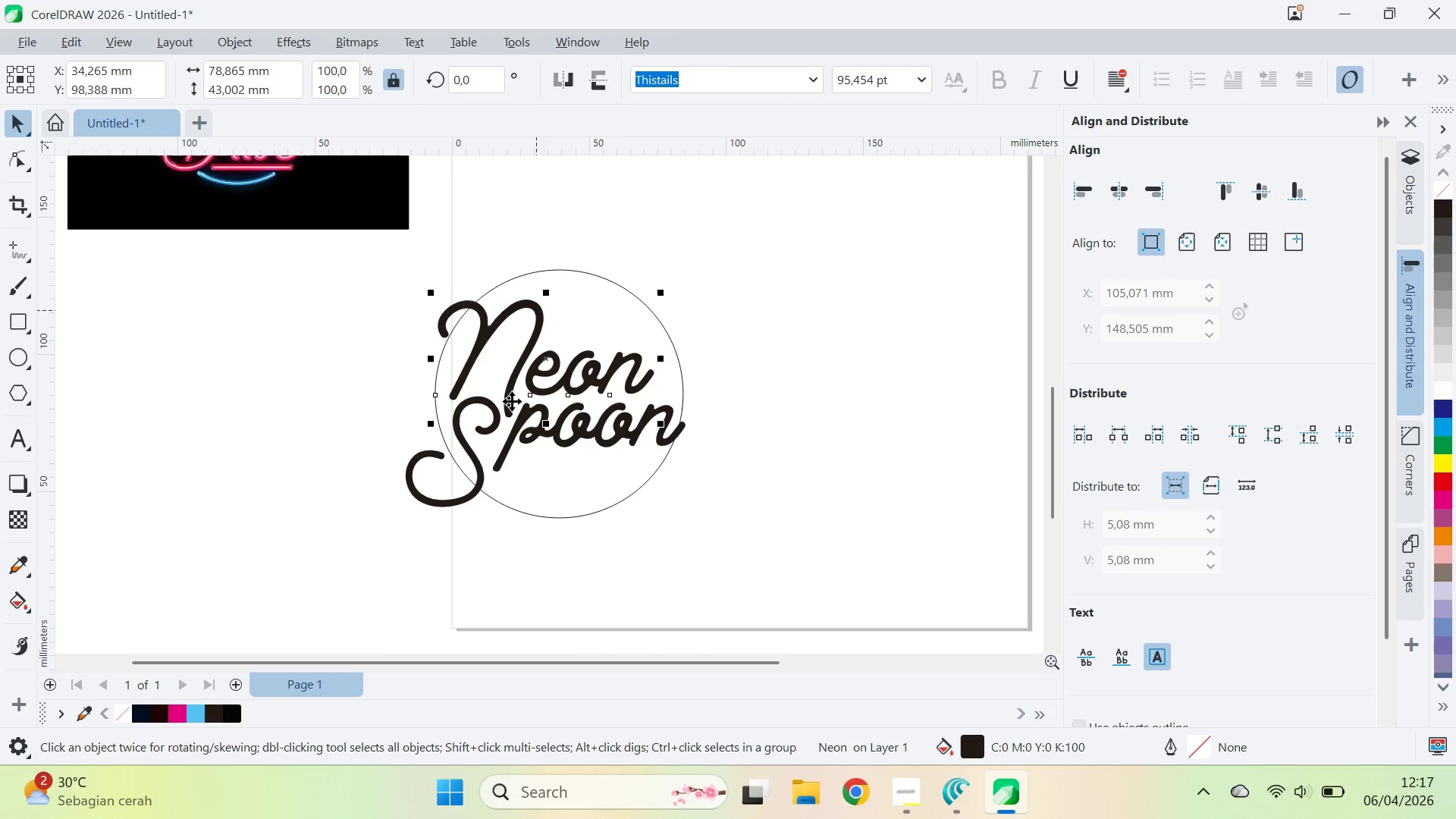 
left_click([497, 426])
 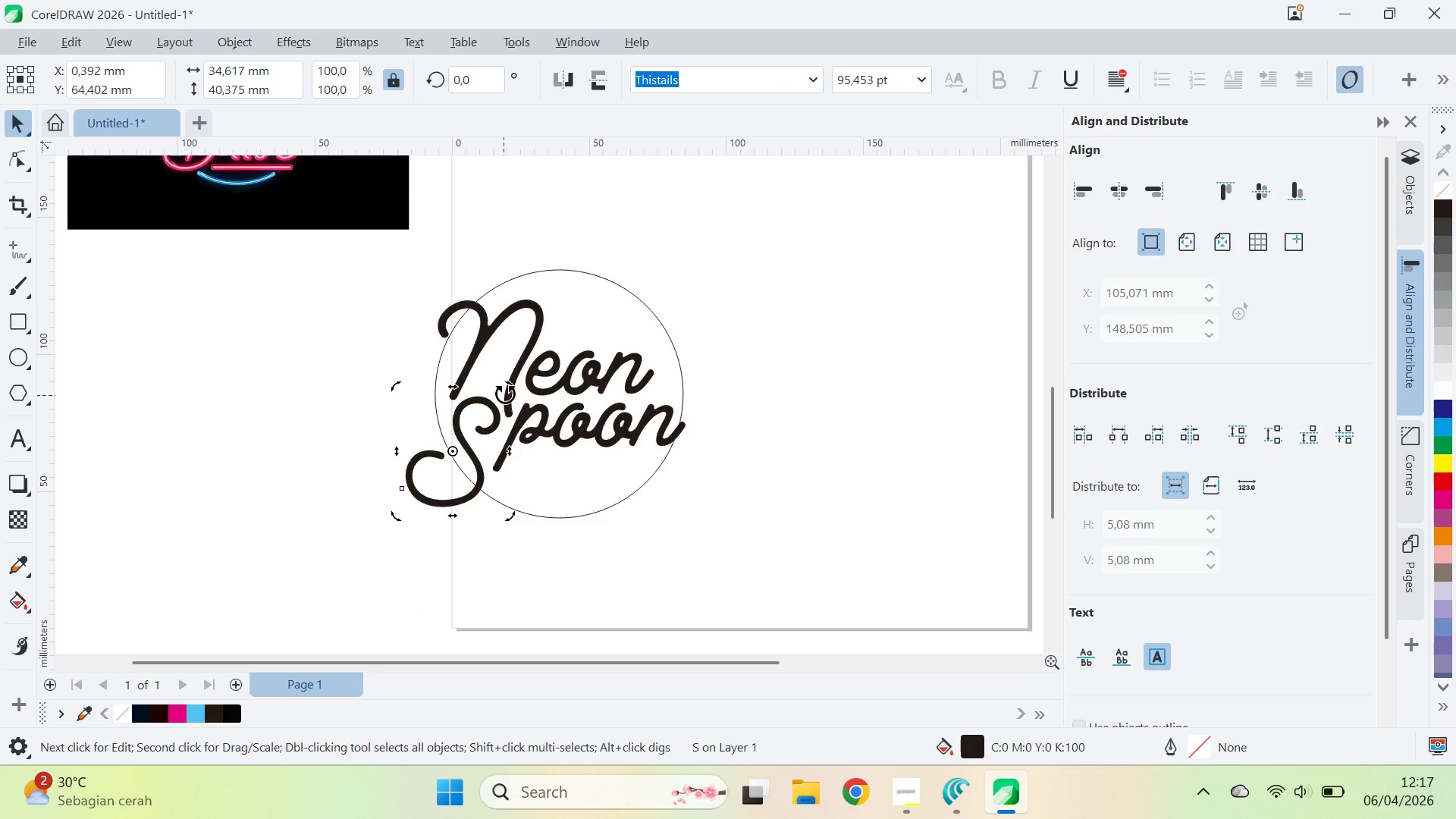 
left_click_drag(start_coordinate=[510, 387], to_coordinate=[484, 367])
 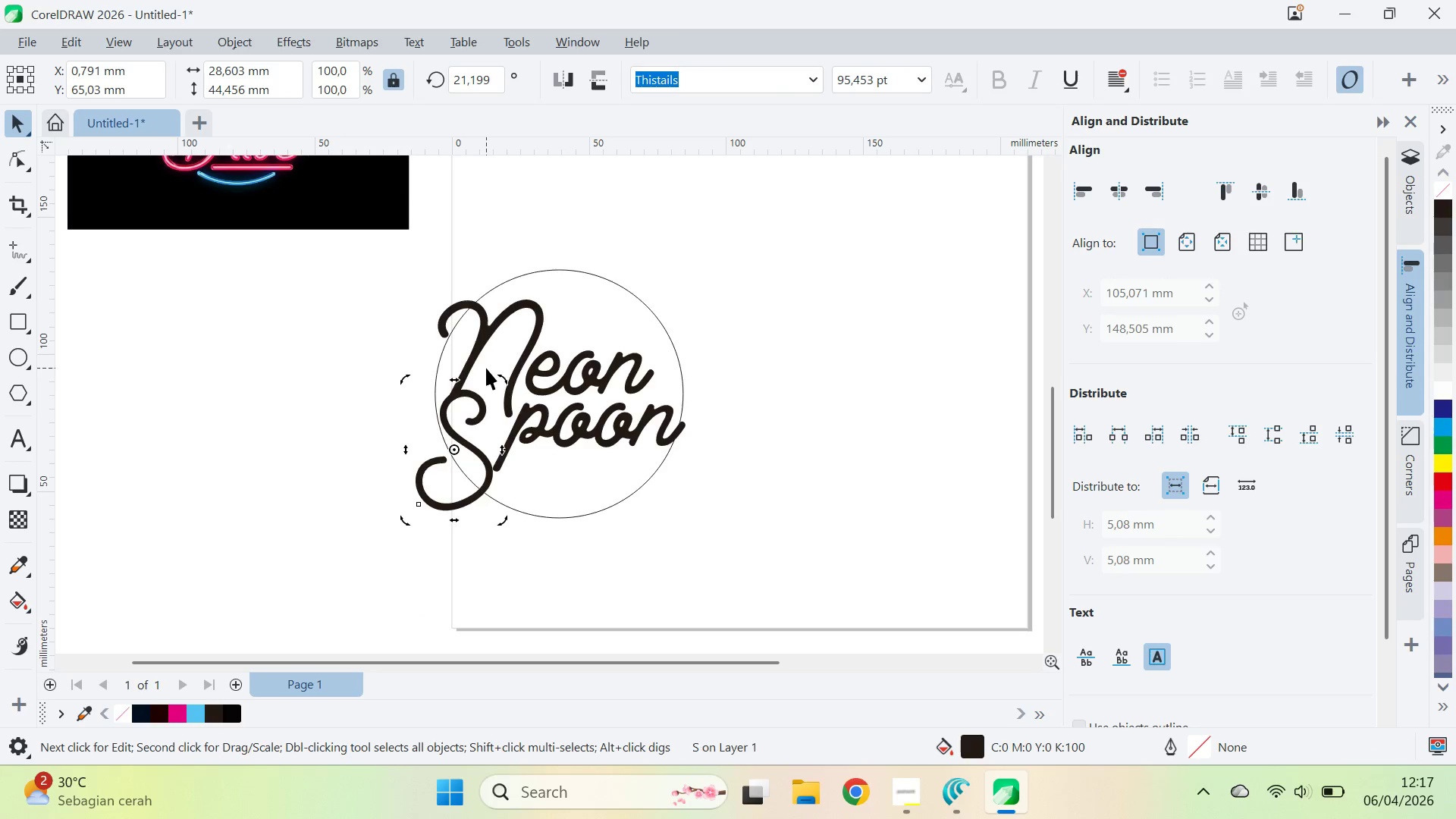 
key(Control+Z)
 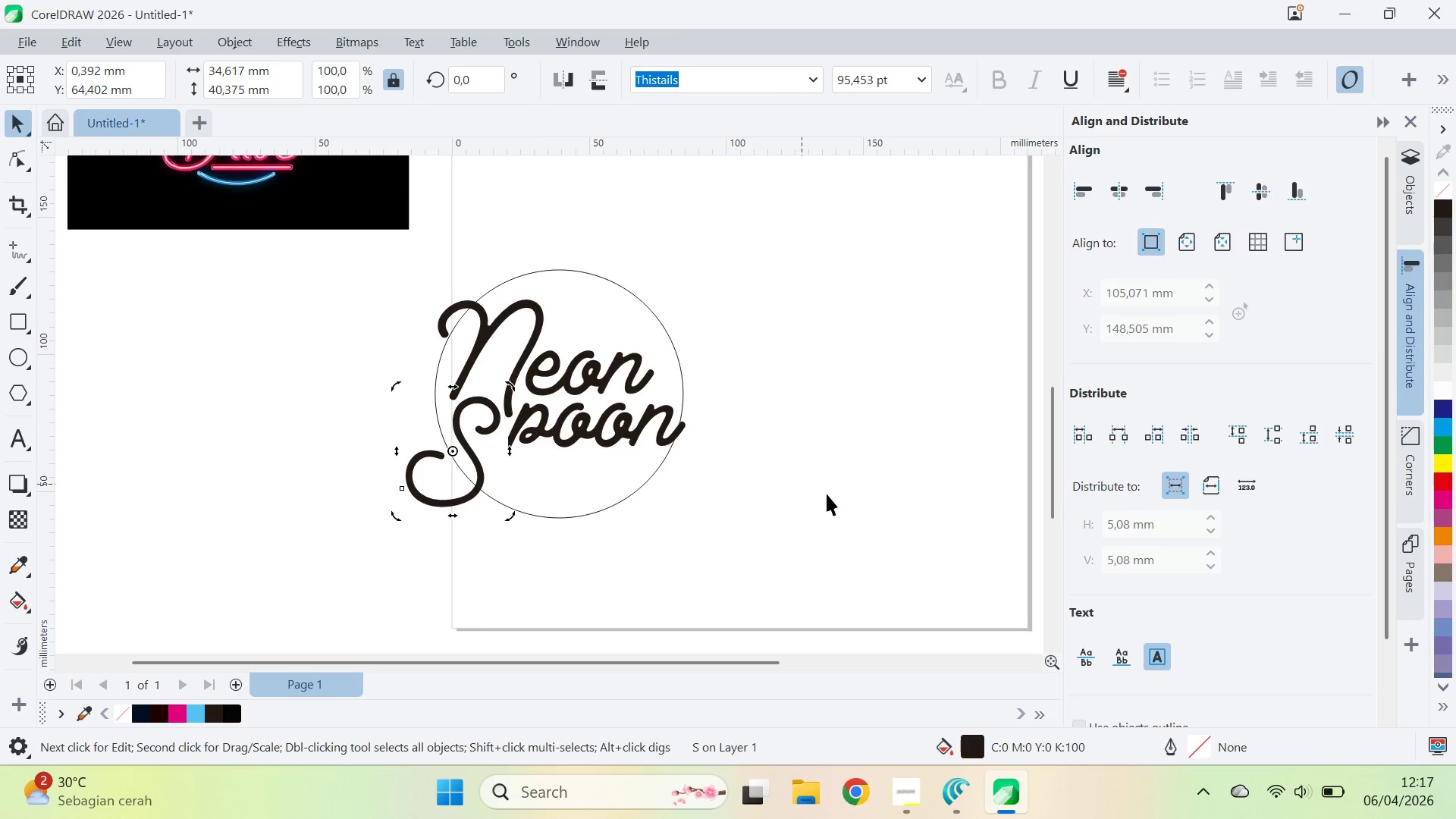 
left_click([827, 494])
 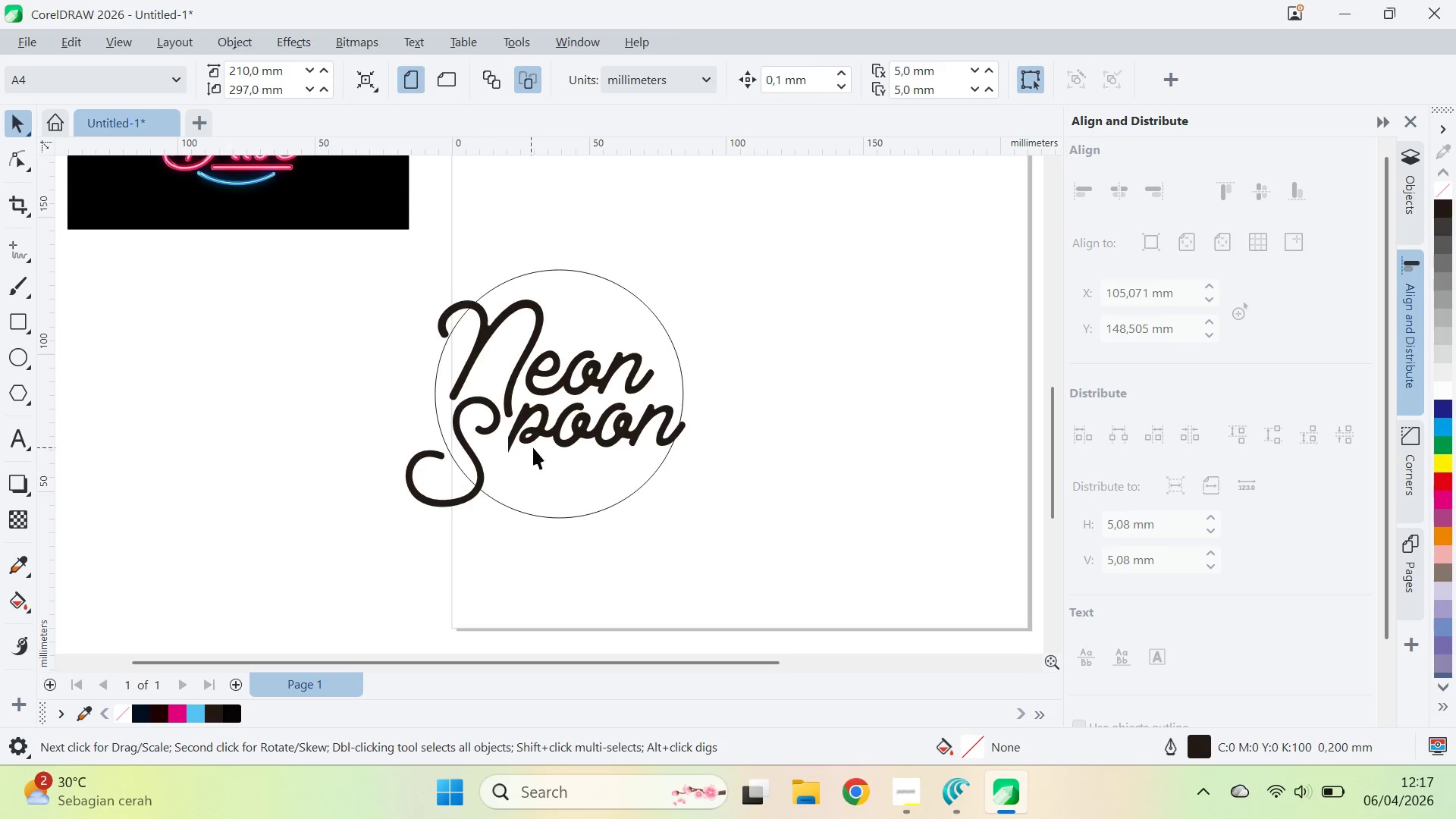 
type(qv)
 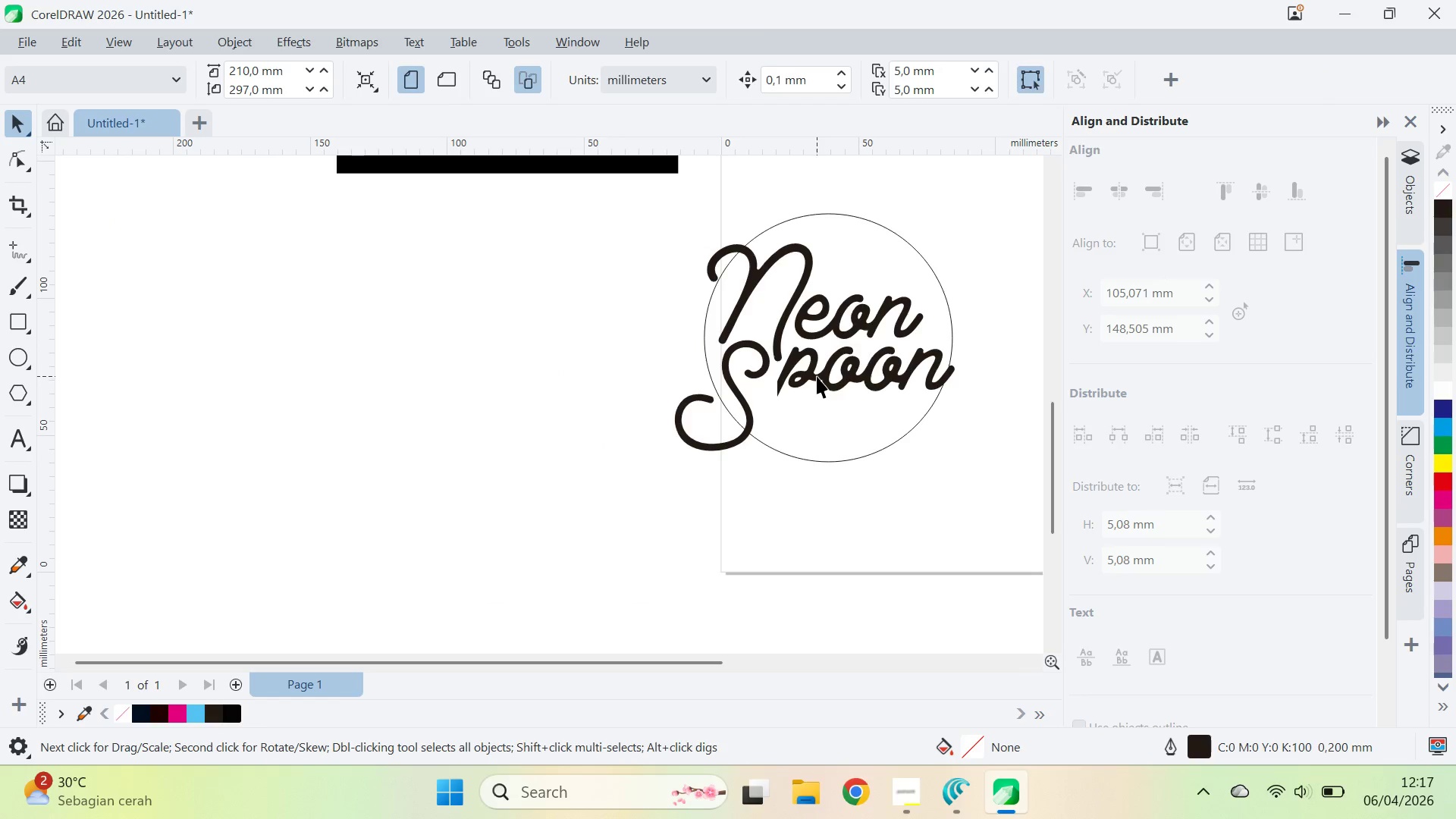 
left_click_drag(start_coordinate=[530, 564], to_coordinate=[799, 508])
 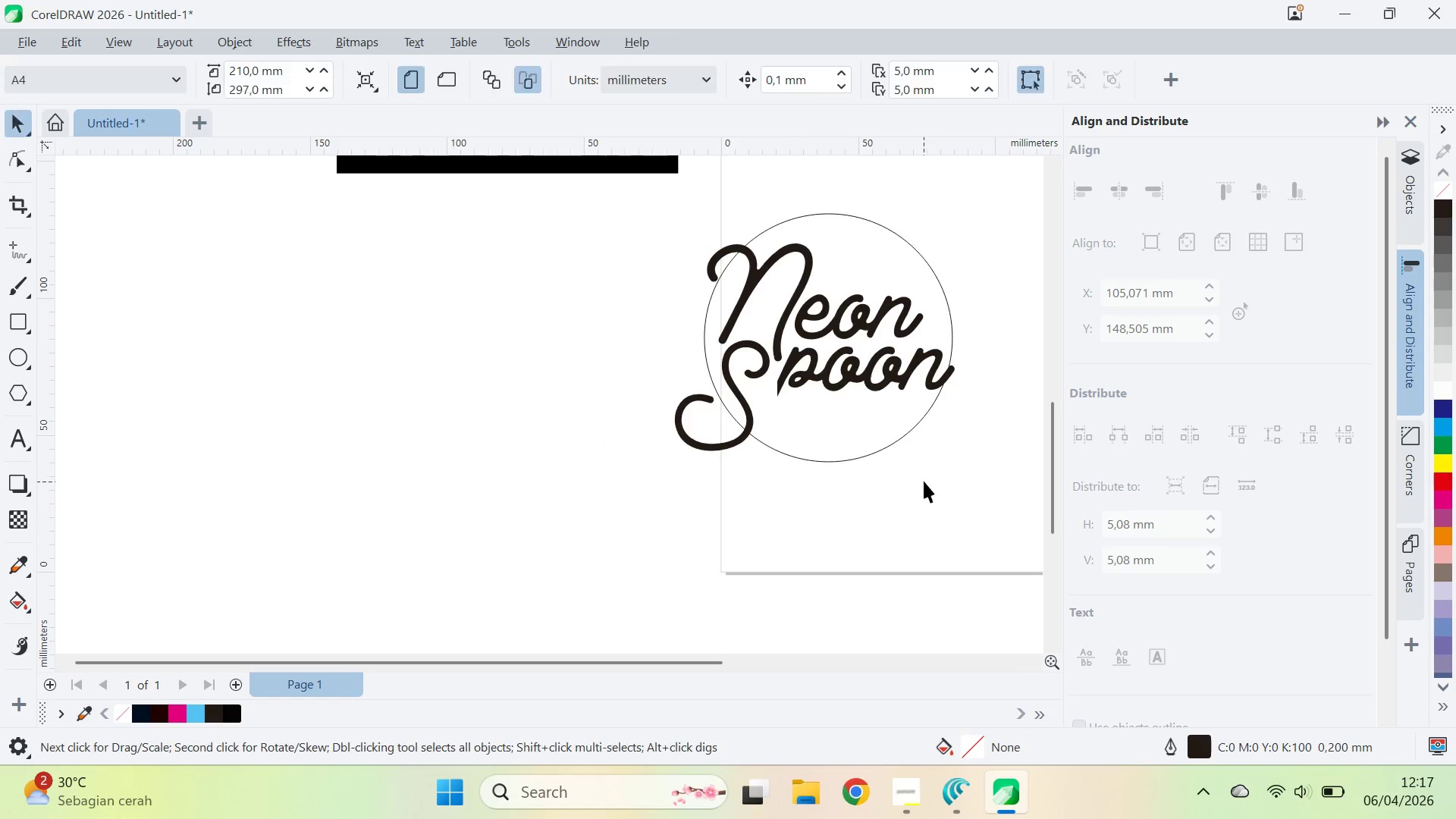 
left_click_drag(start_coordinate=[924, 481], to_coordinate=[901, 461])
 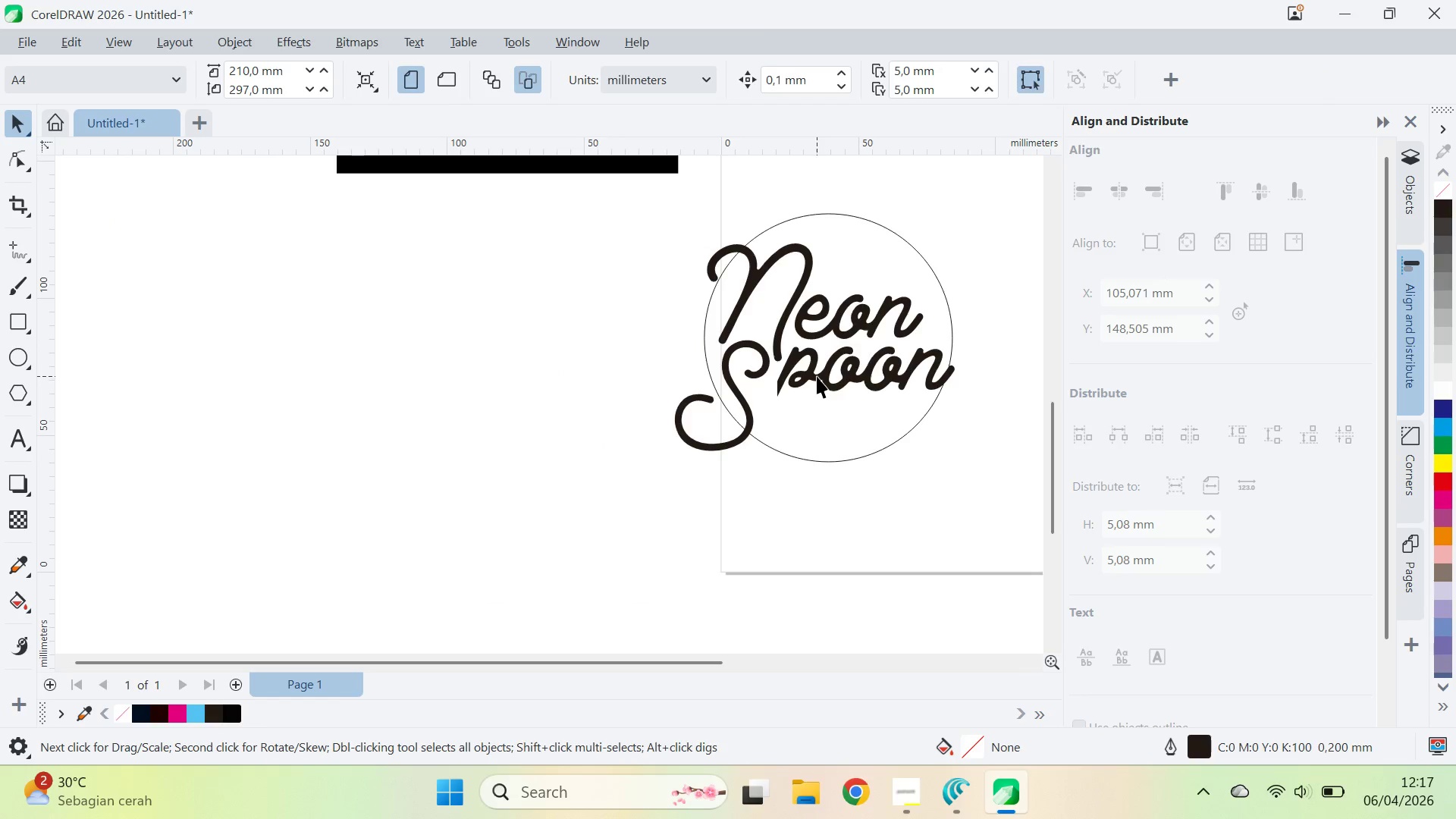 
left_click_drag(start_coordinate=[817, 376], to_coordinate=[839, 395])
 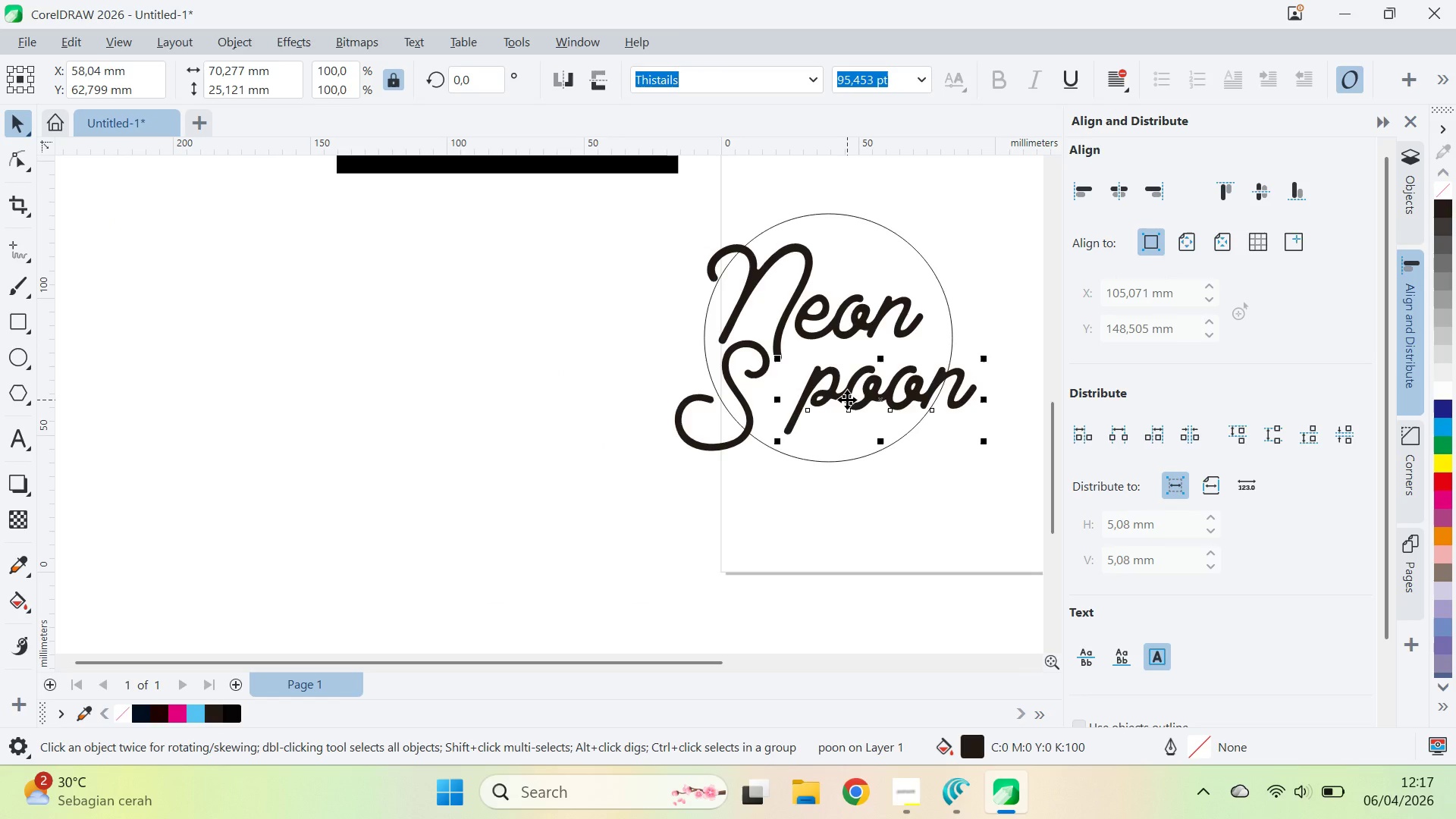 
left_click_drag(start_coordinate=[847, 400], to_coordinate=[827, 381])
 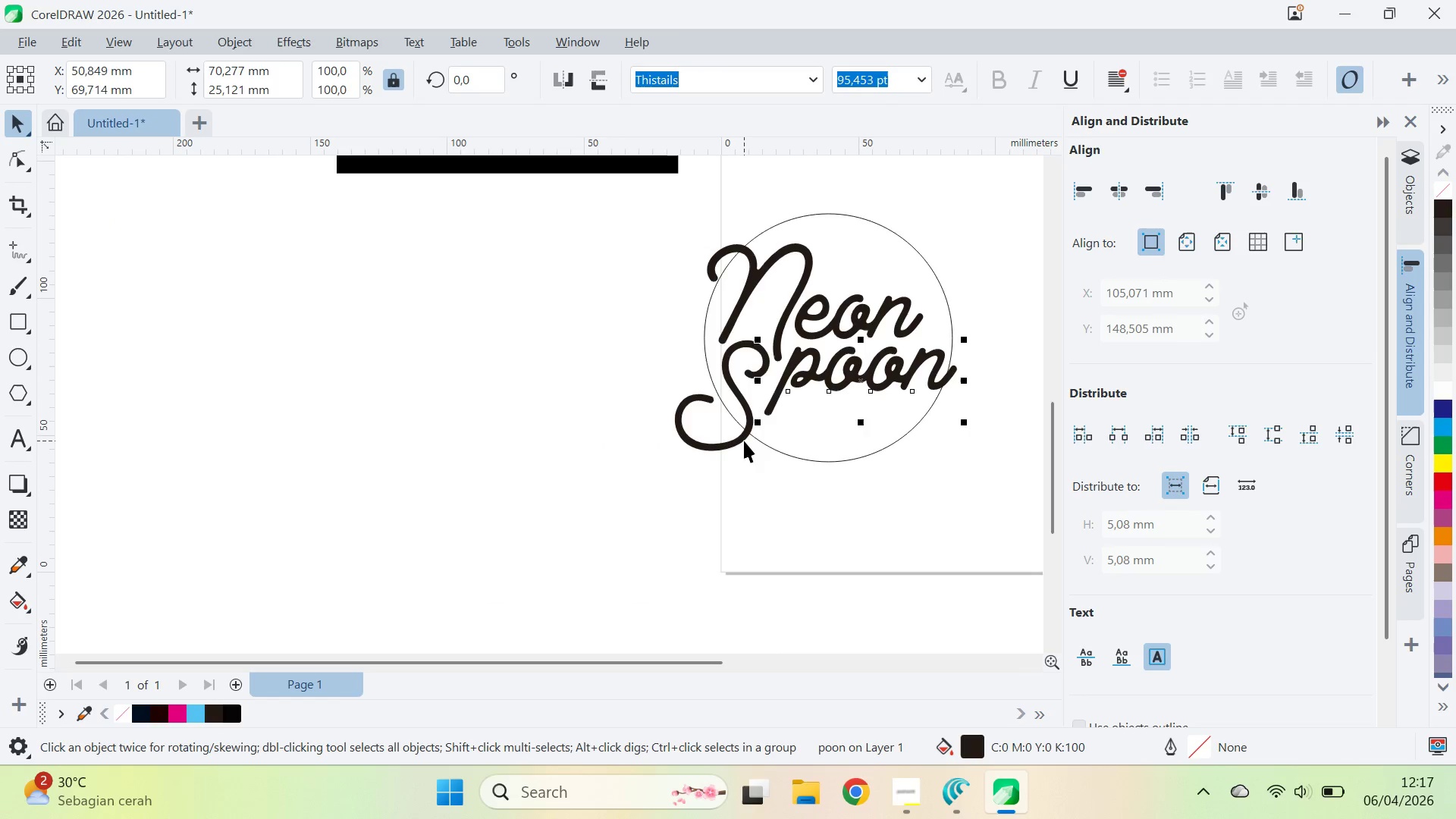 
left_click_drag(start_coordinate=[744, 441], to_coordinate=[741, 460])
 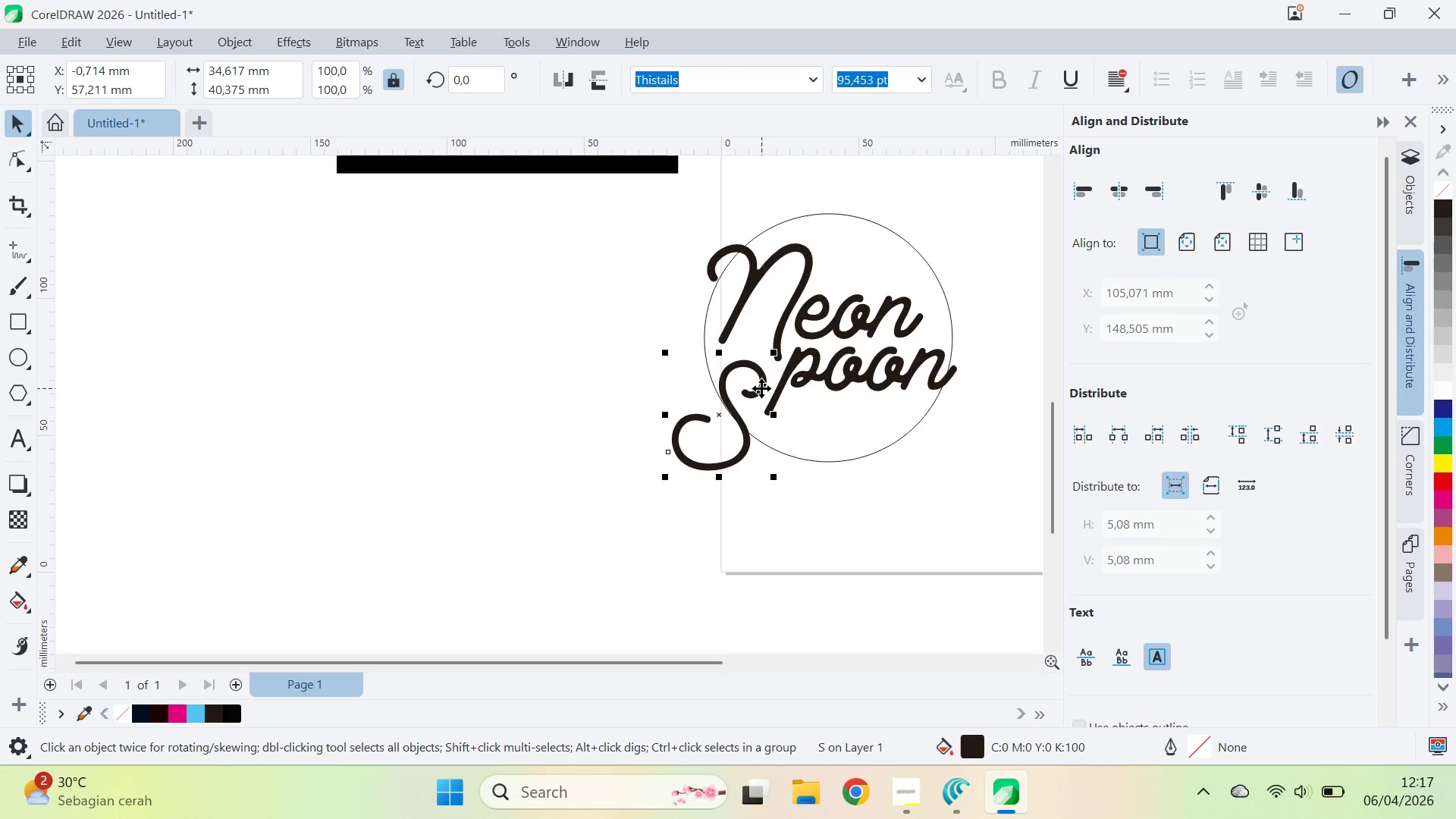 
key(Delete)
 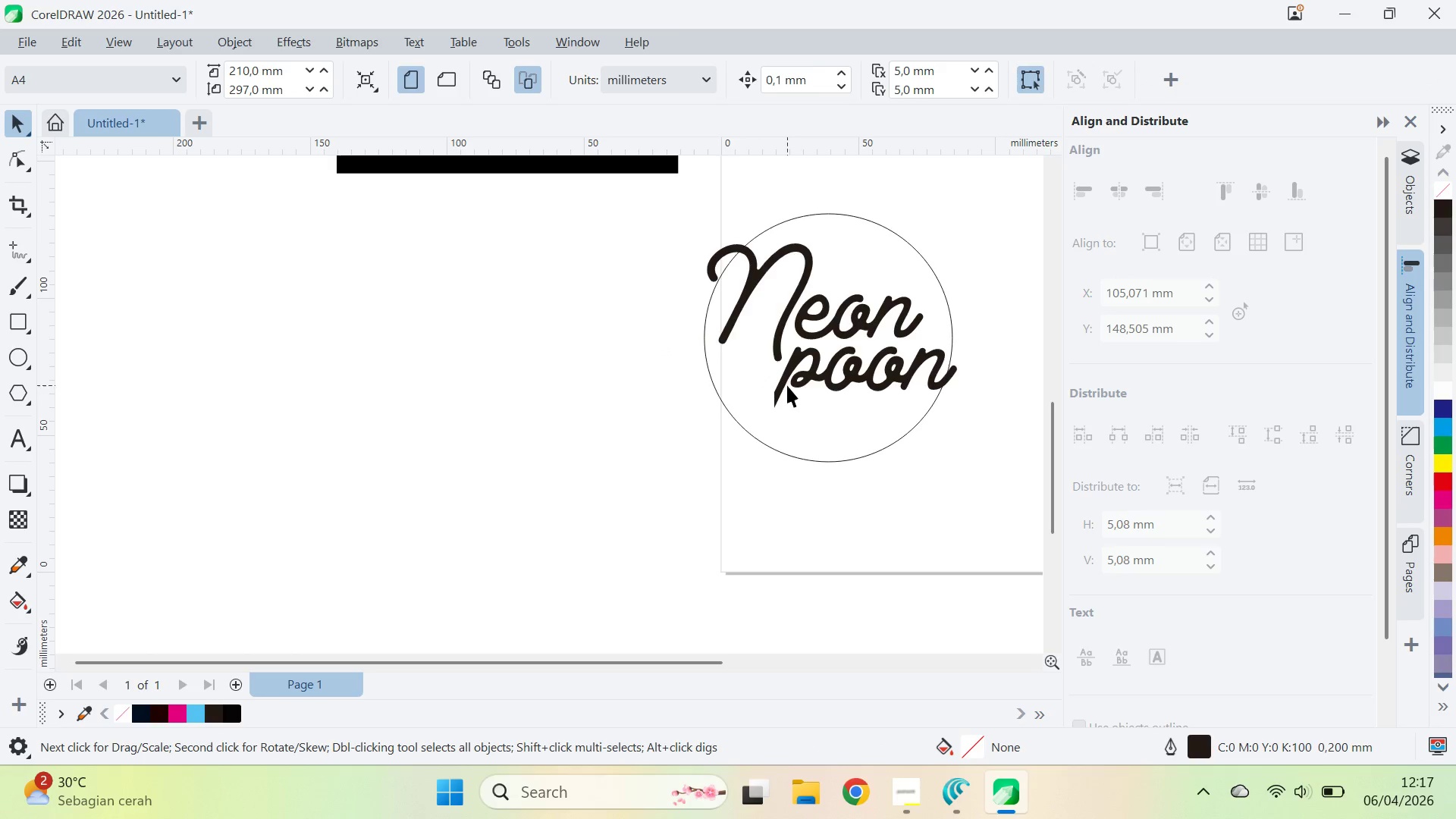 
double_click([786, 377])
 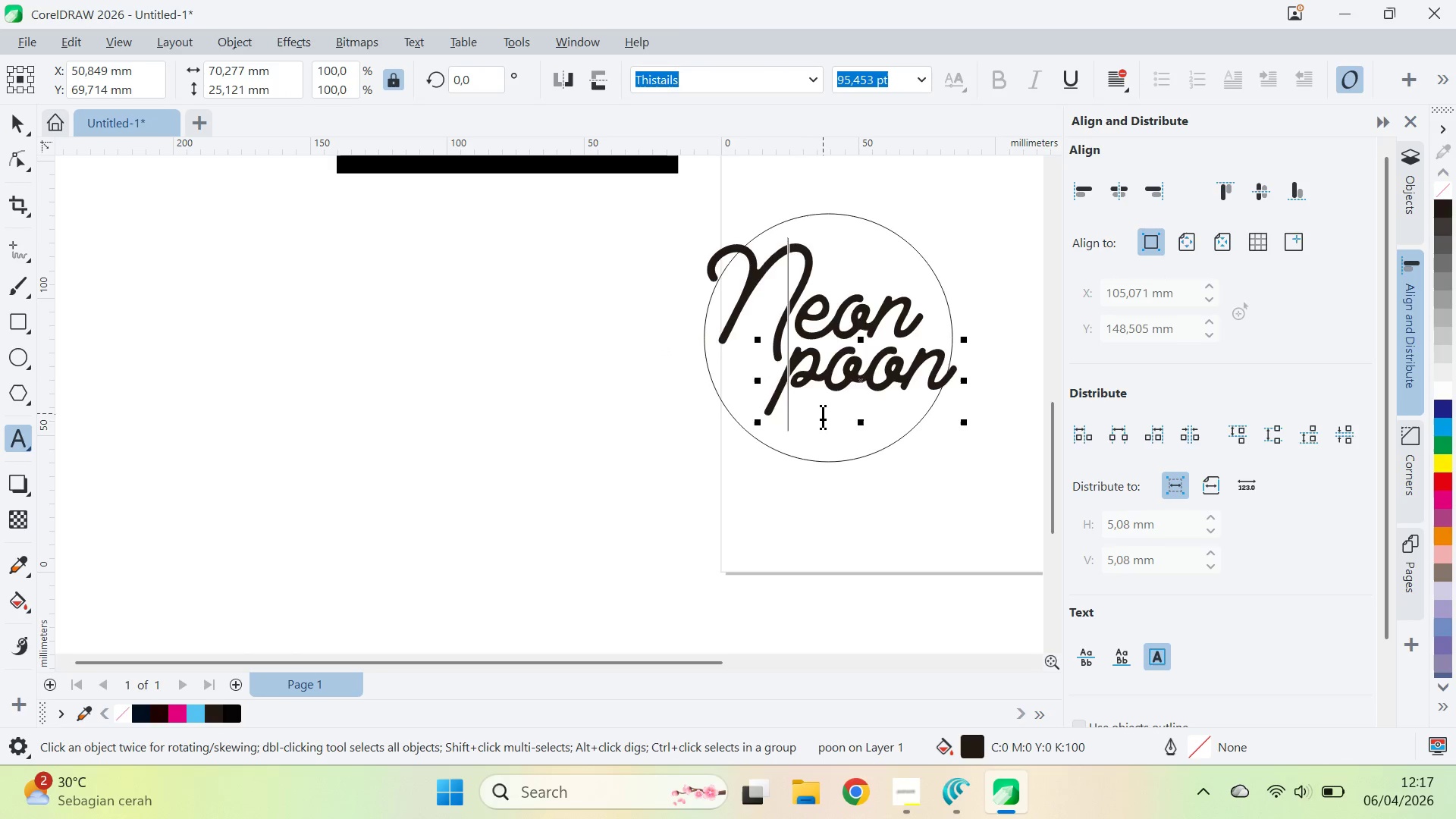 
key(S)
 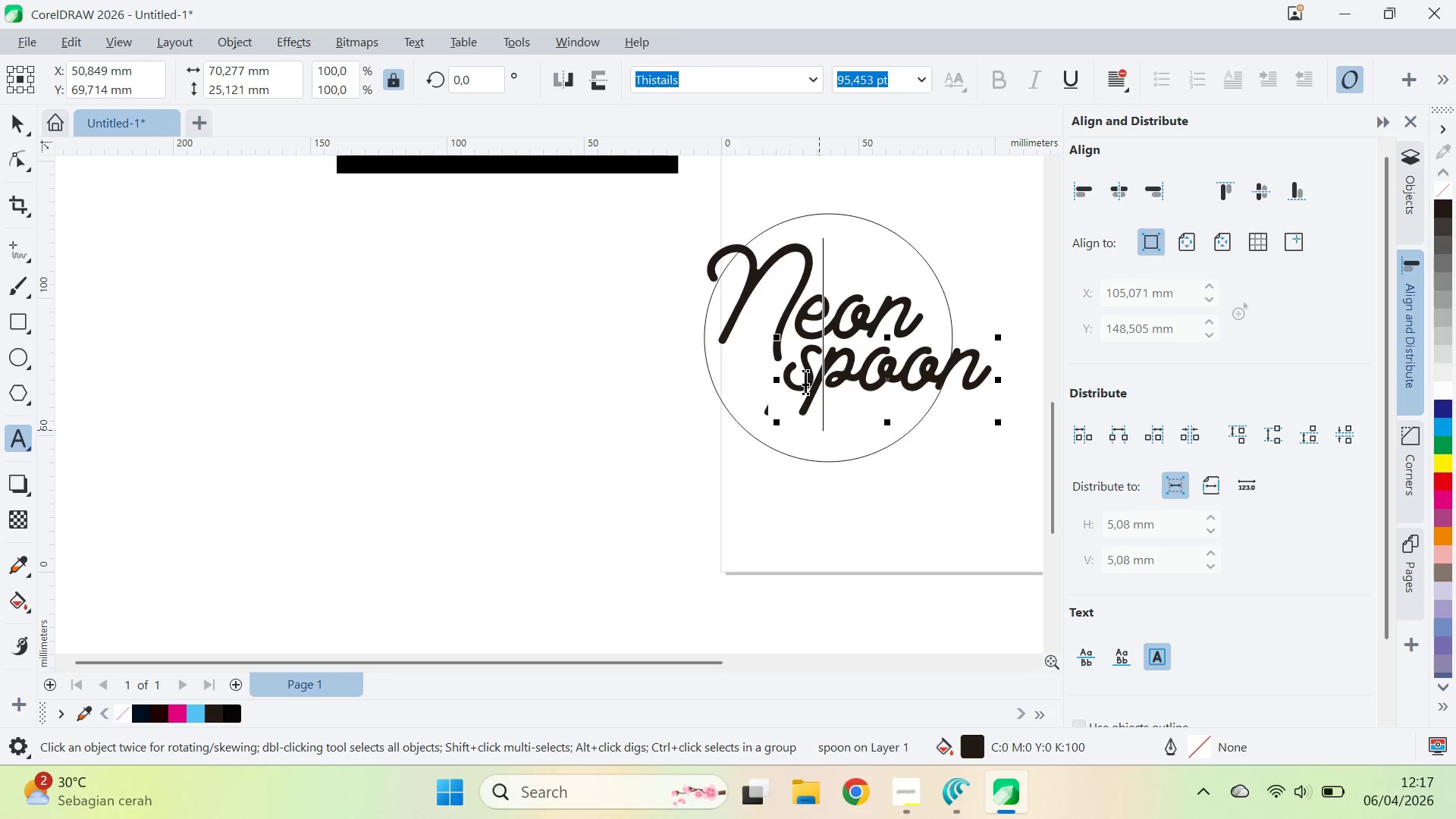 
left_click([807, 308])
 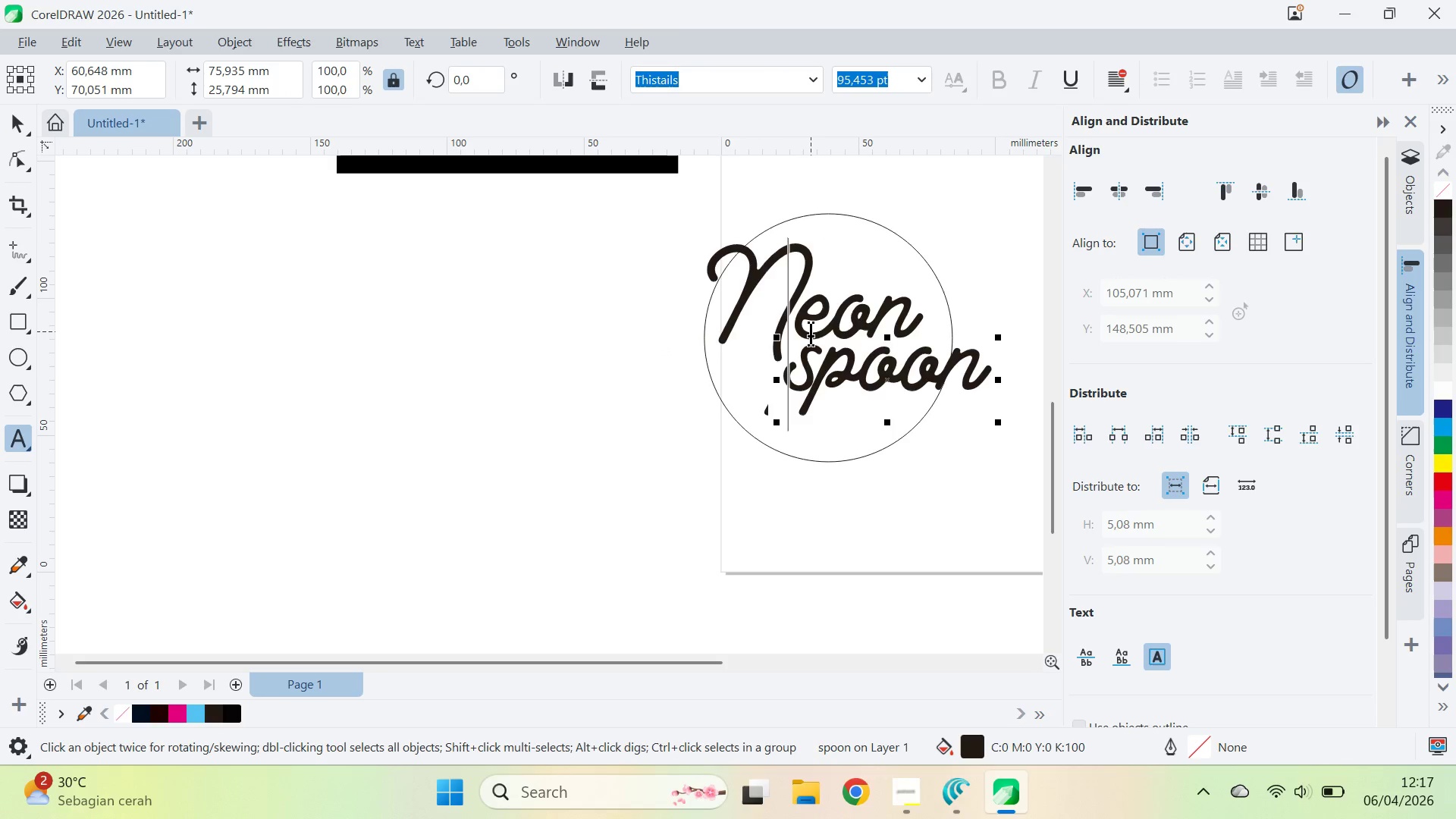 
key(Backspace)
 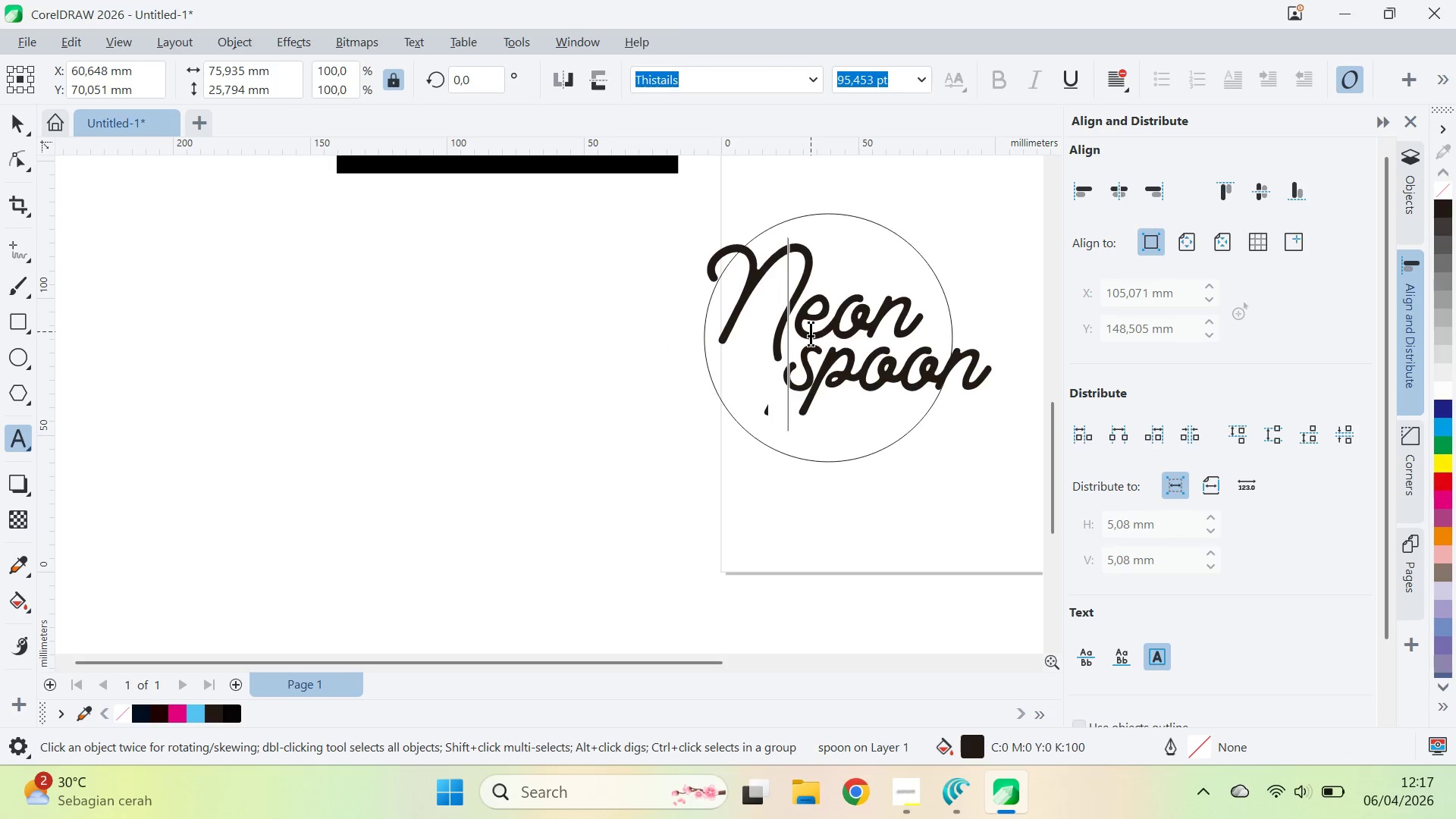 
key(N)
 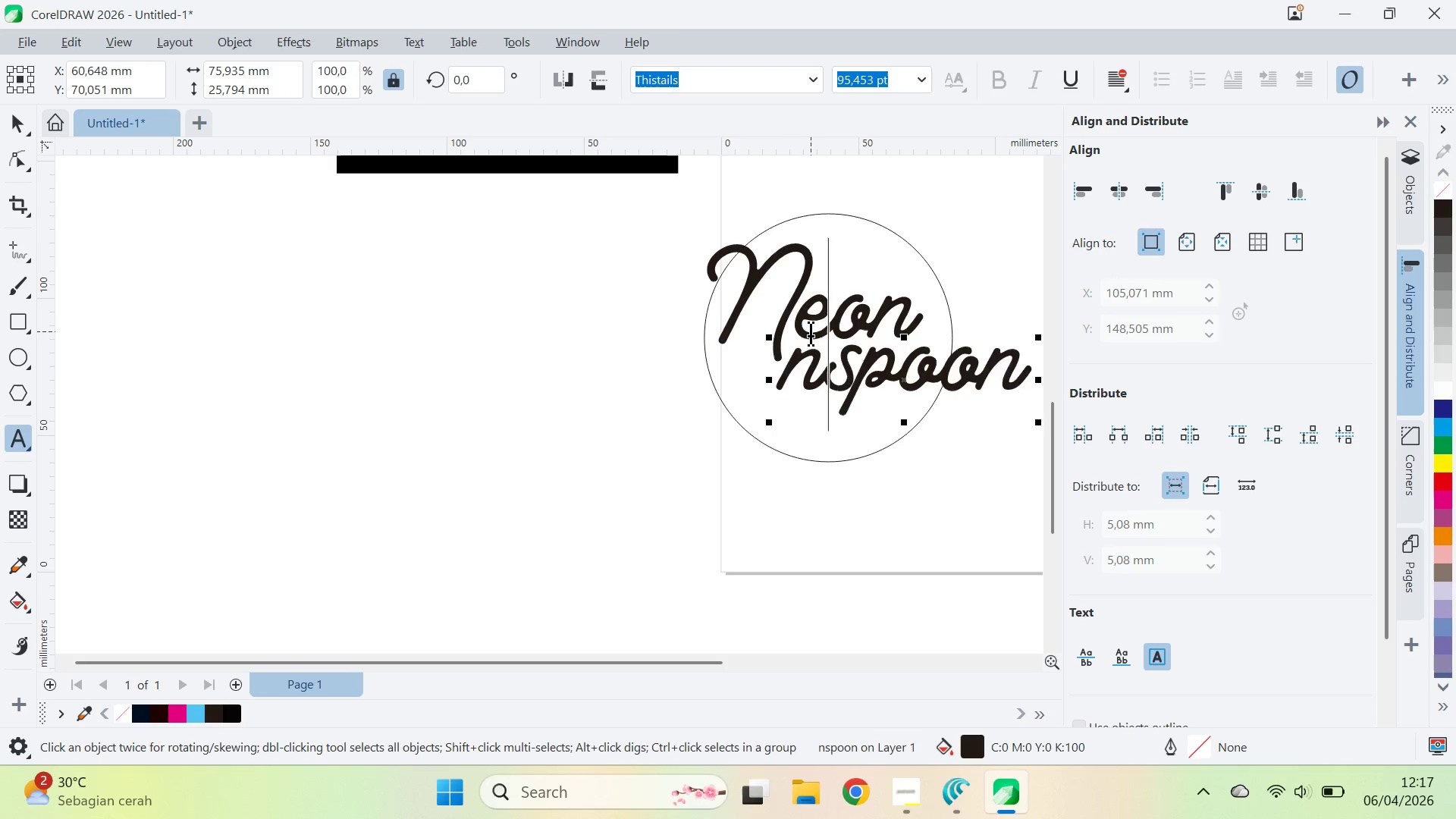 
key(Backspace)
 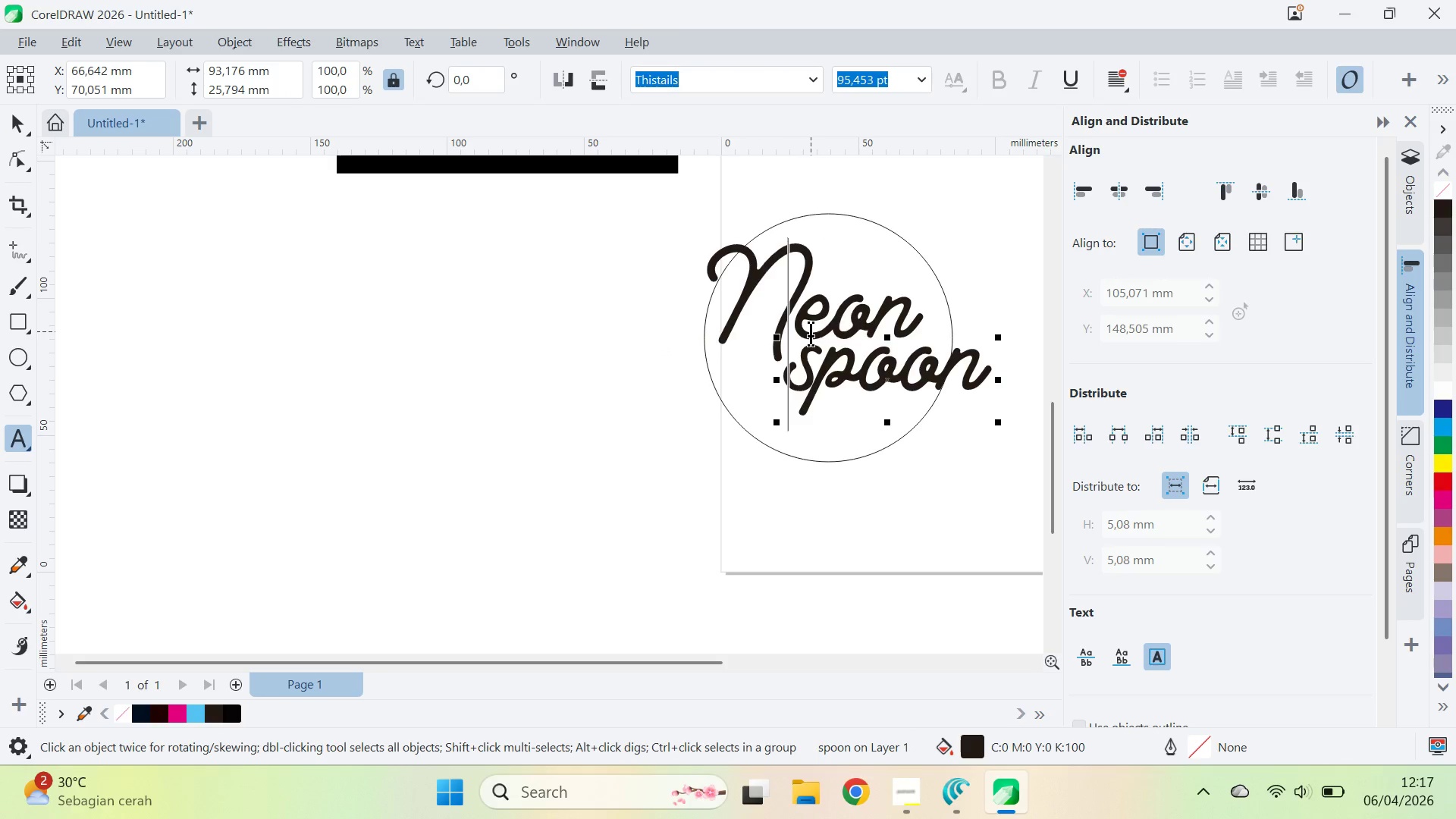 
key(ArrowDown)
 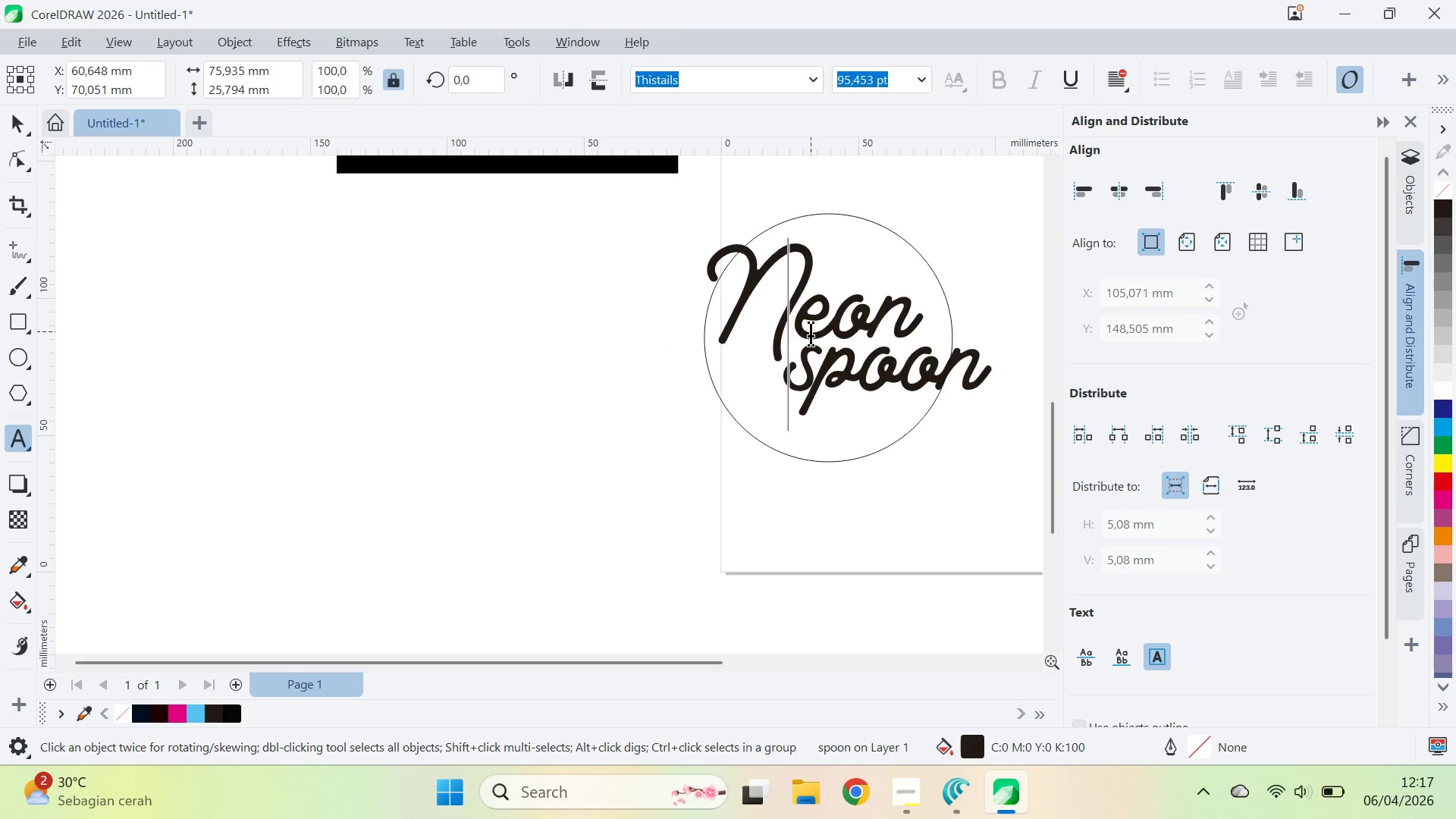 
key(N)
 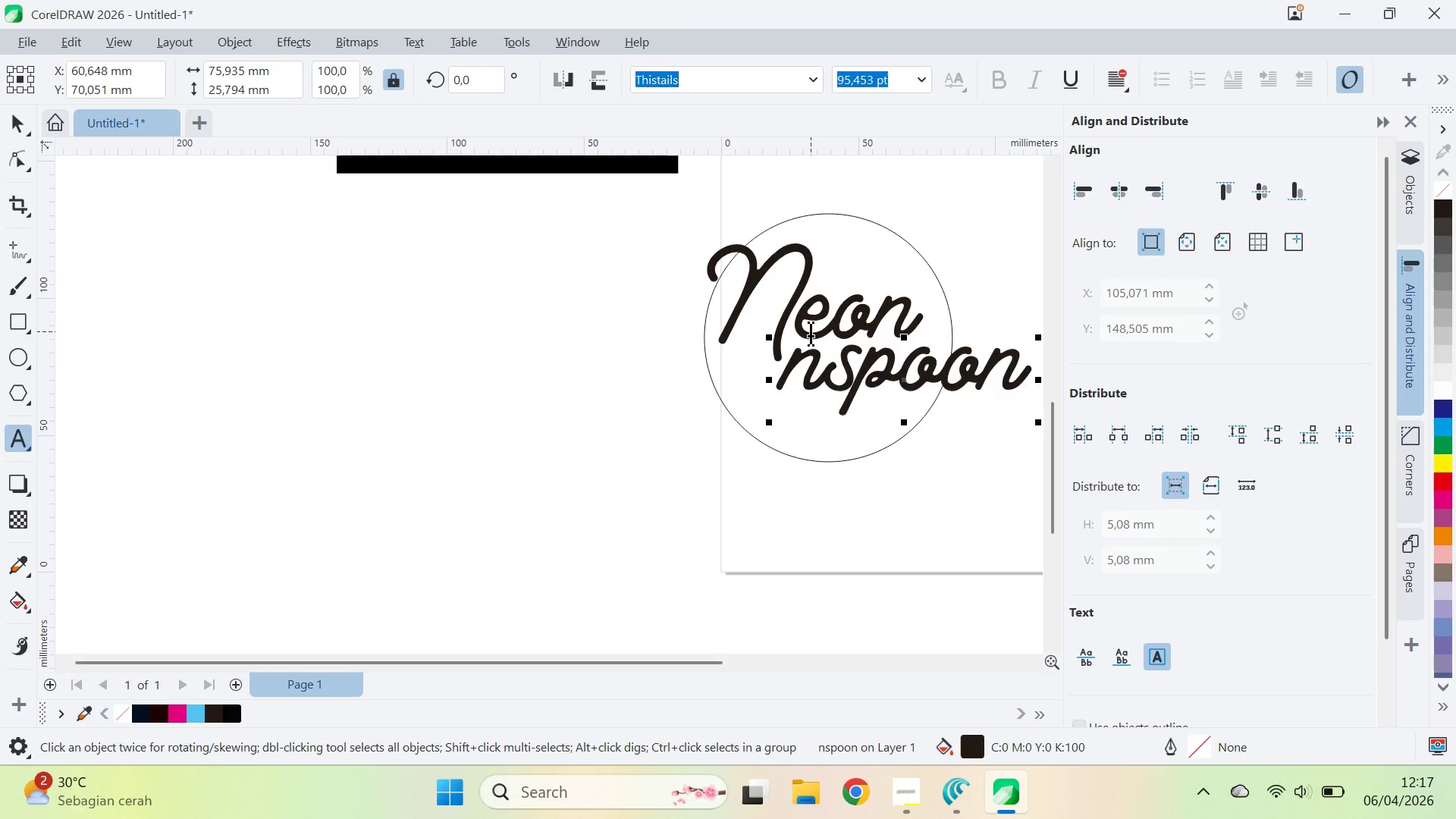 
key(Backspace)
 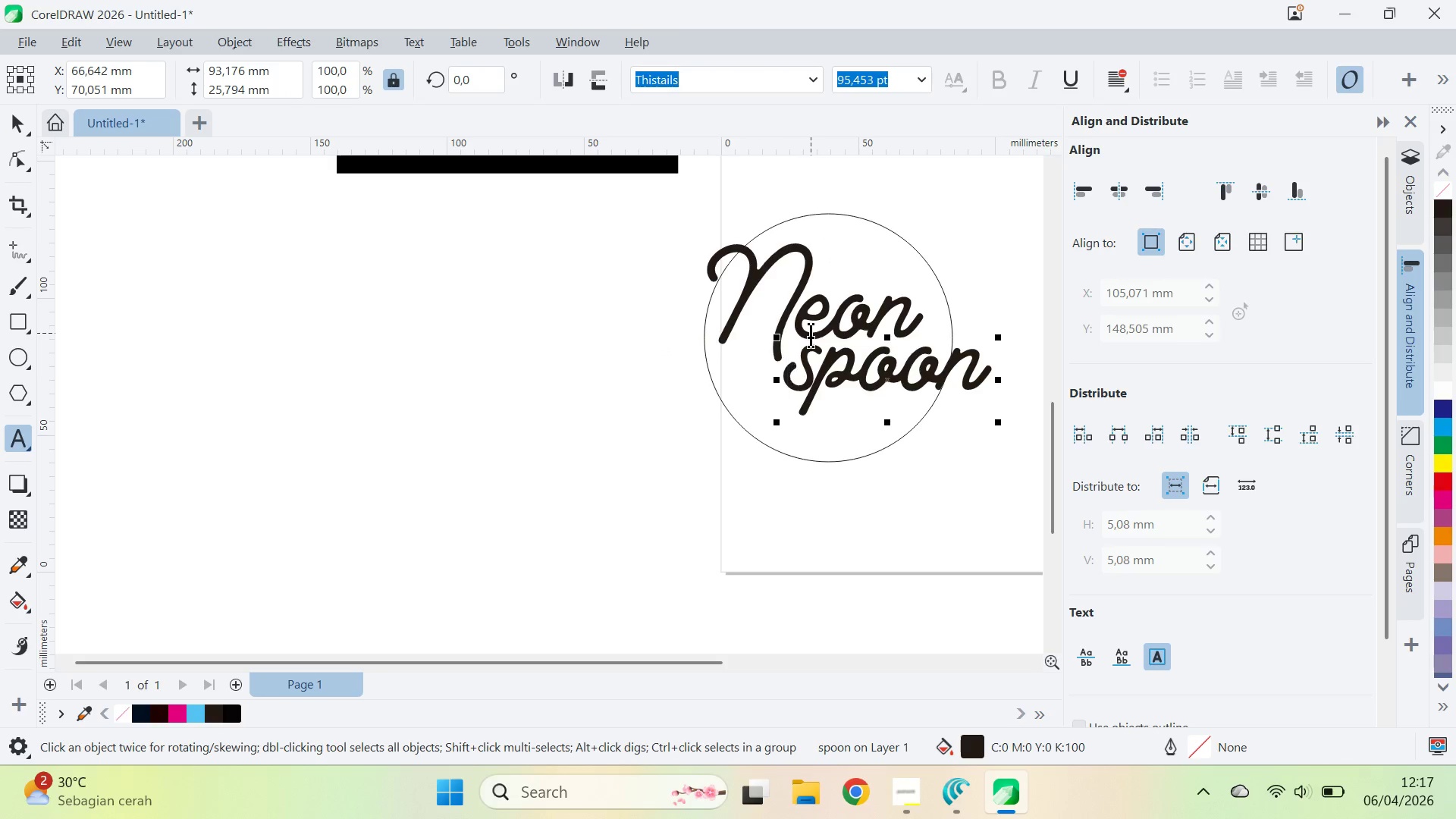 
key(Control+Z)
 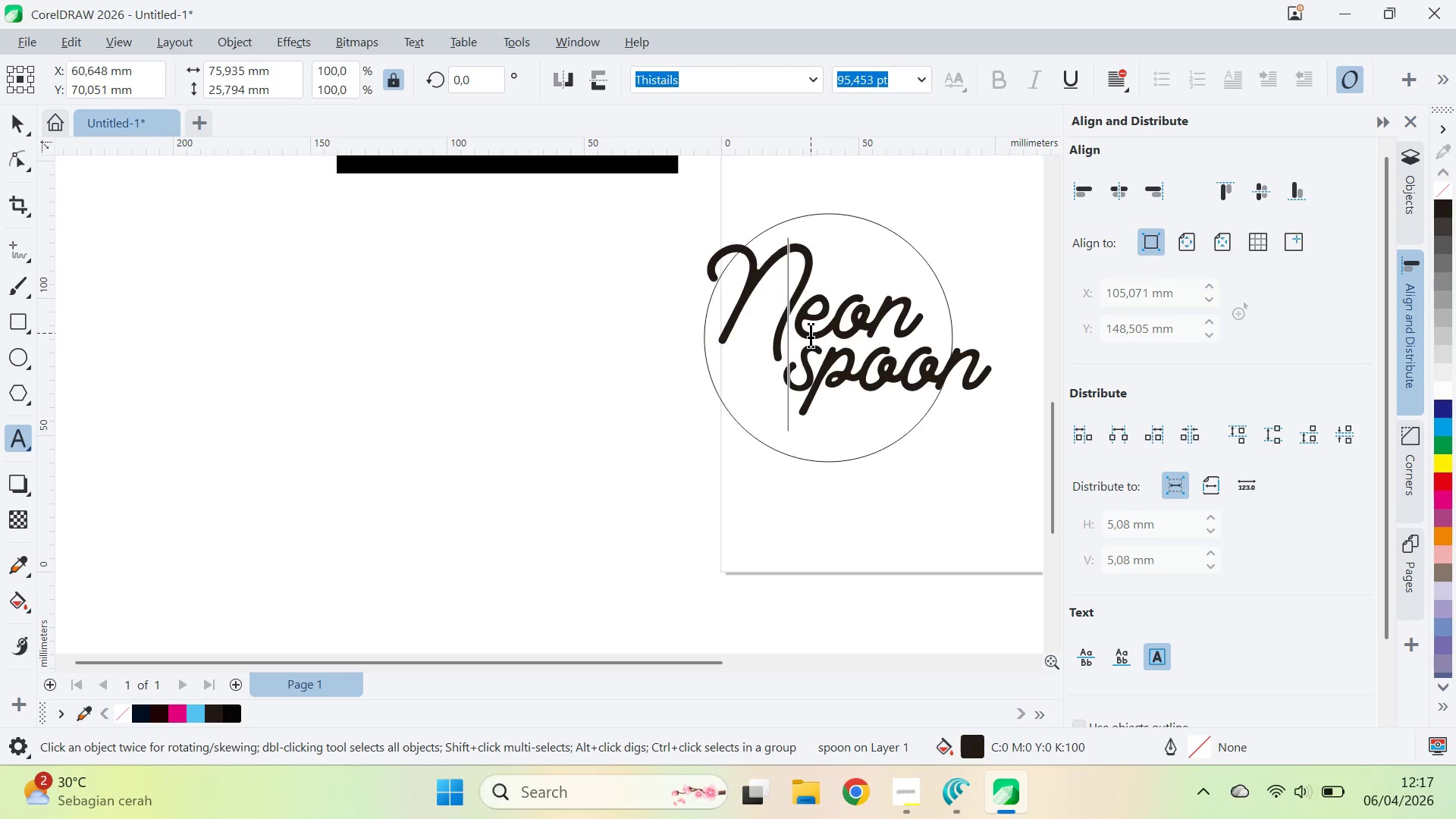 
key(Control+Z)
 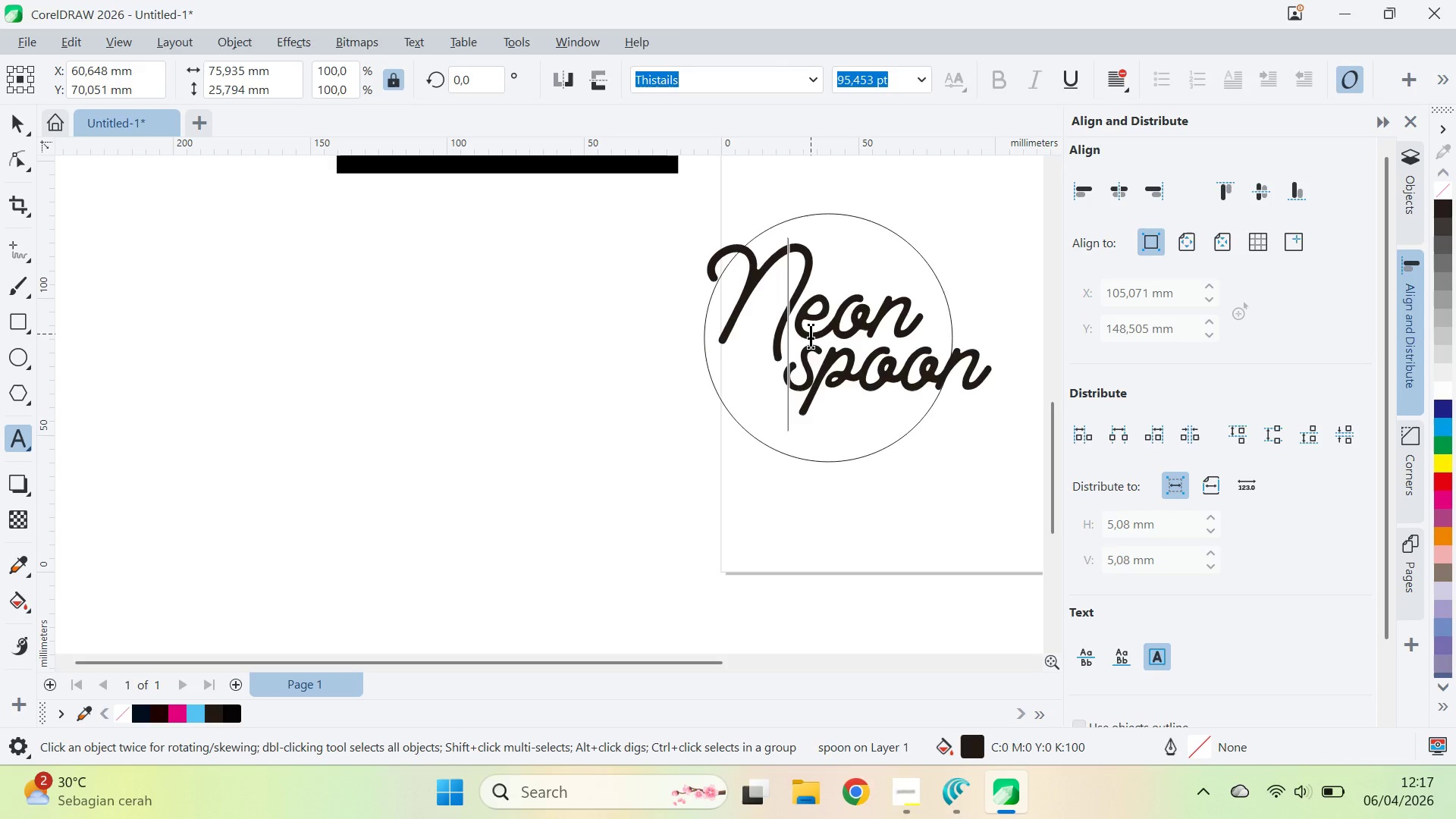 
key(Control+Z)
 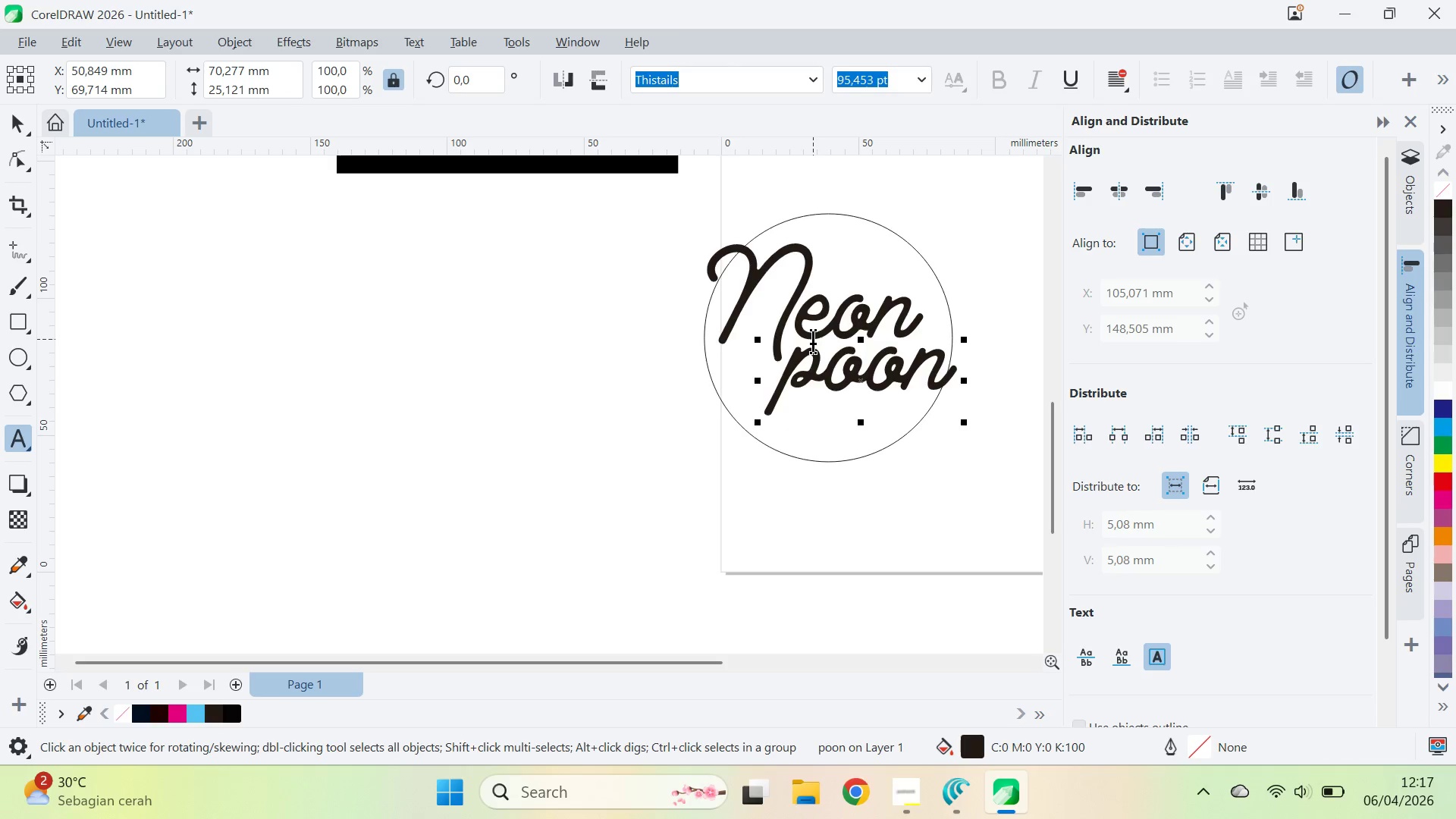 
key(Shift+S)
 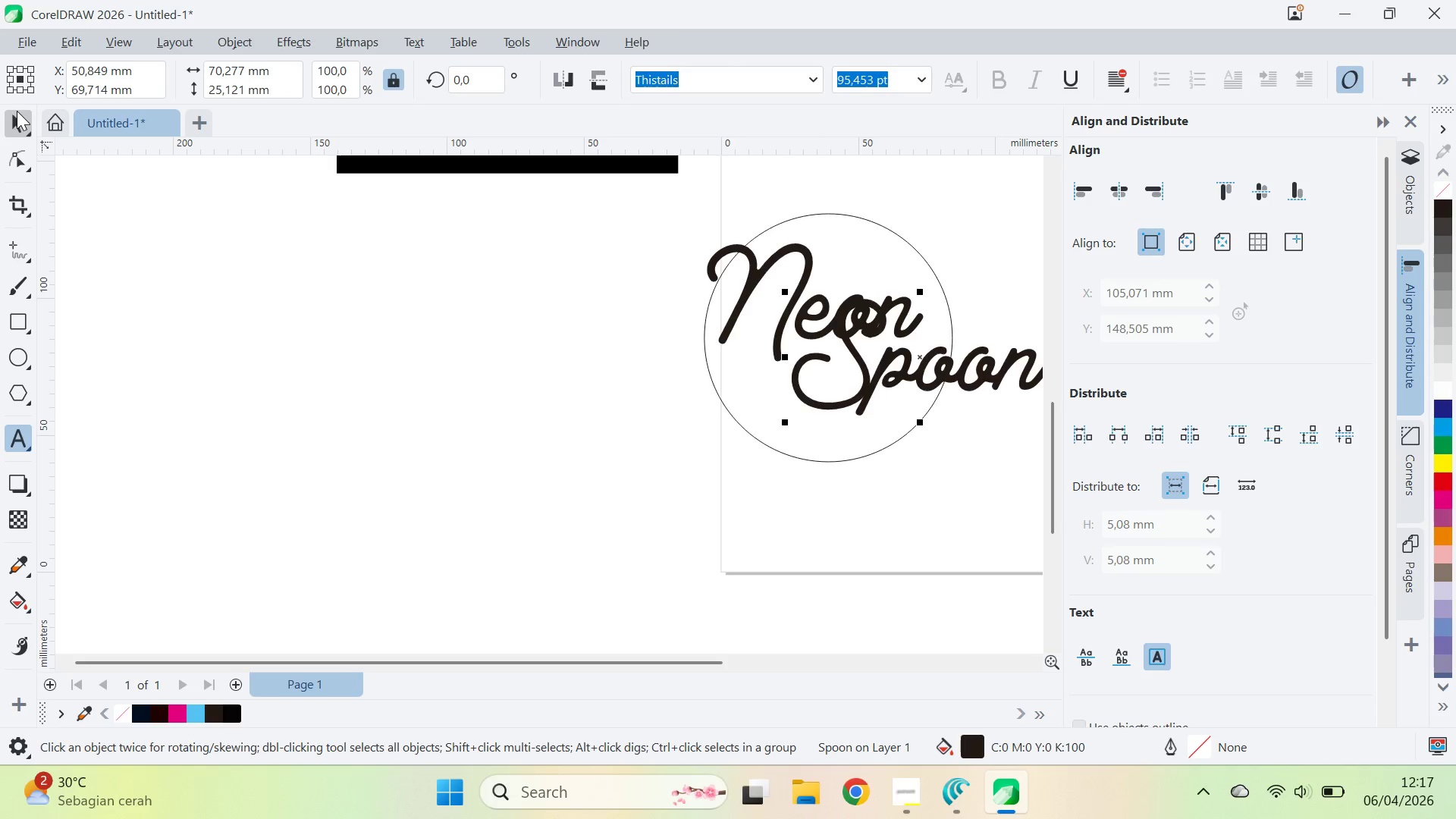 
type(qv)
 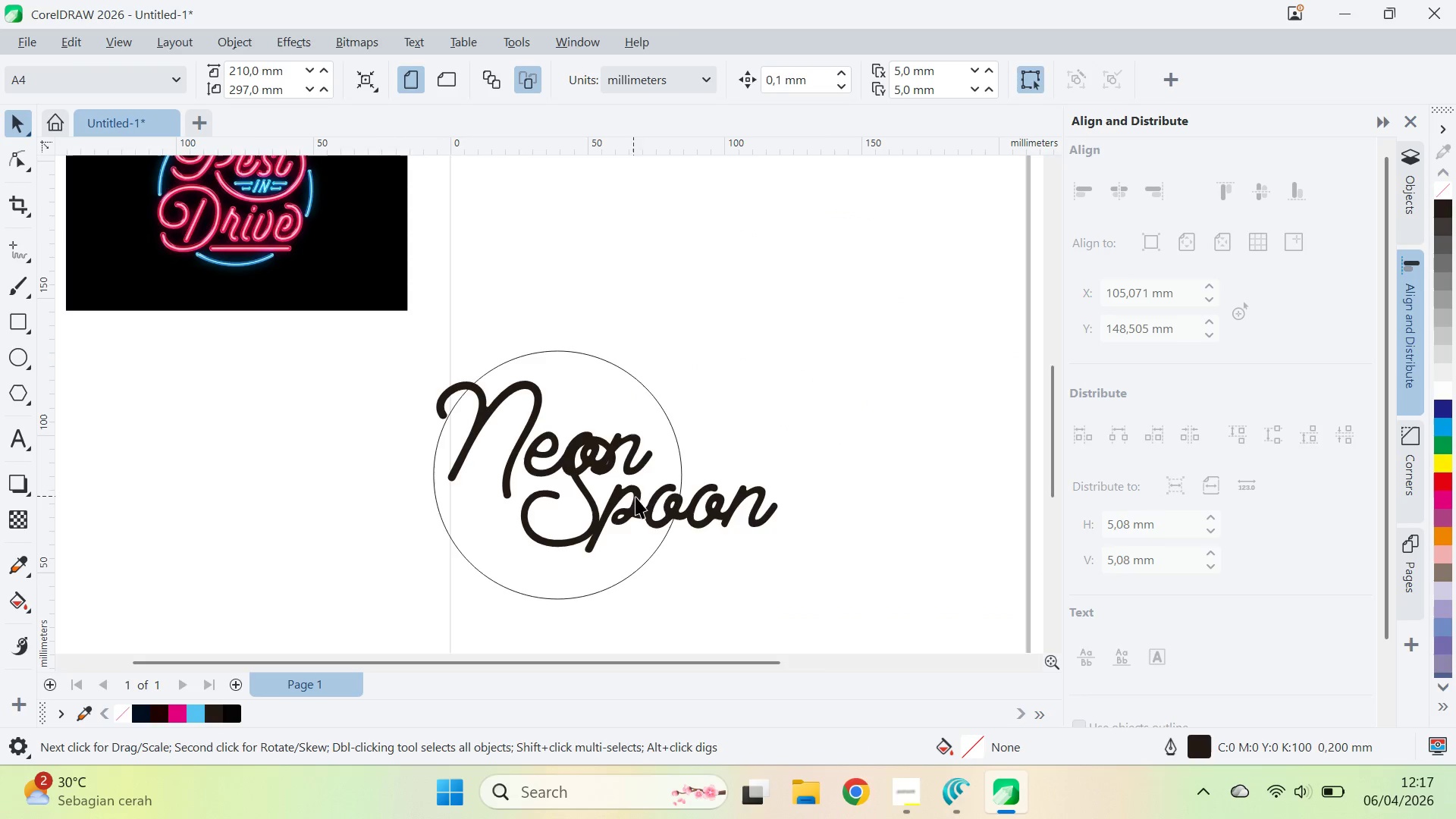 
left_click_drag(start_coordinate=[1030, 264], to_coordinate=[759, 401])
 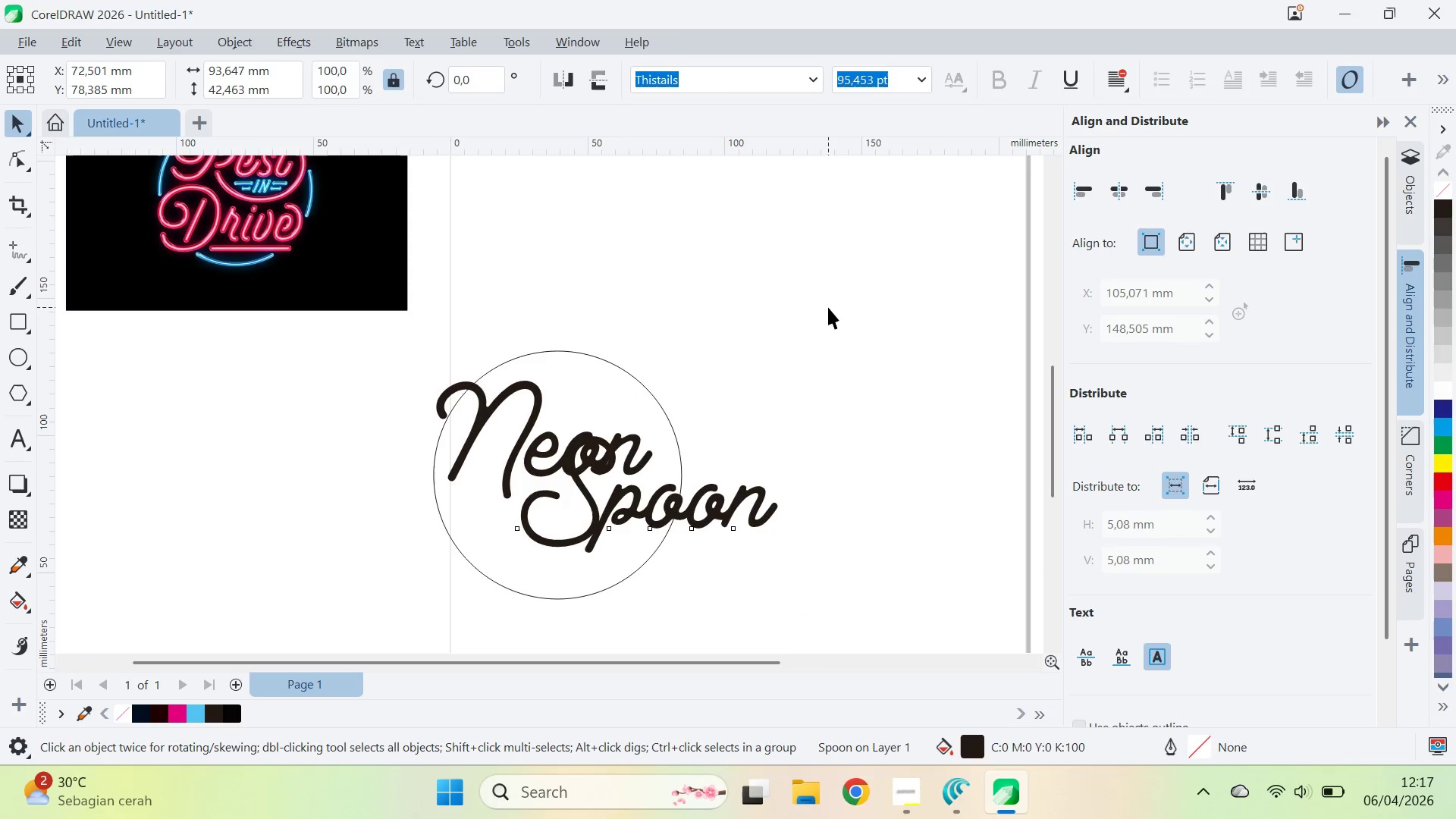 
left_click_drag(start_coordinate=[828, 307], to_coordinate=[823, 312])
 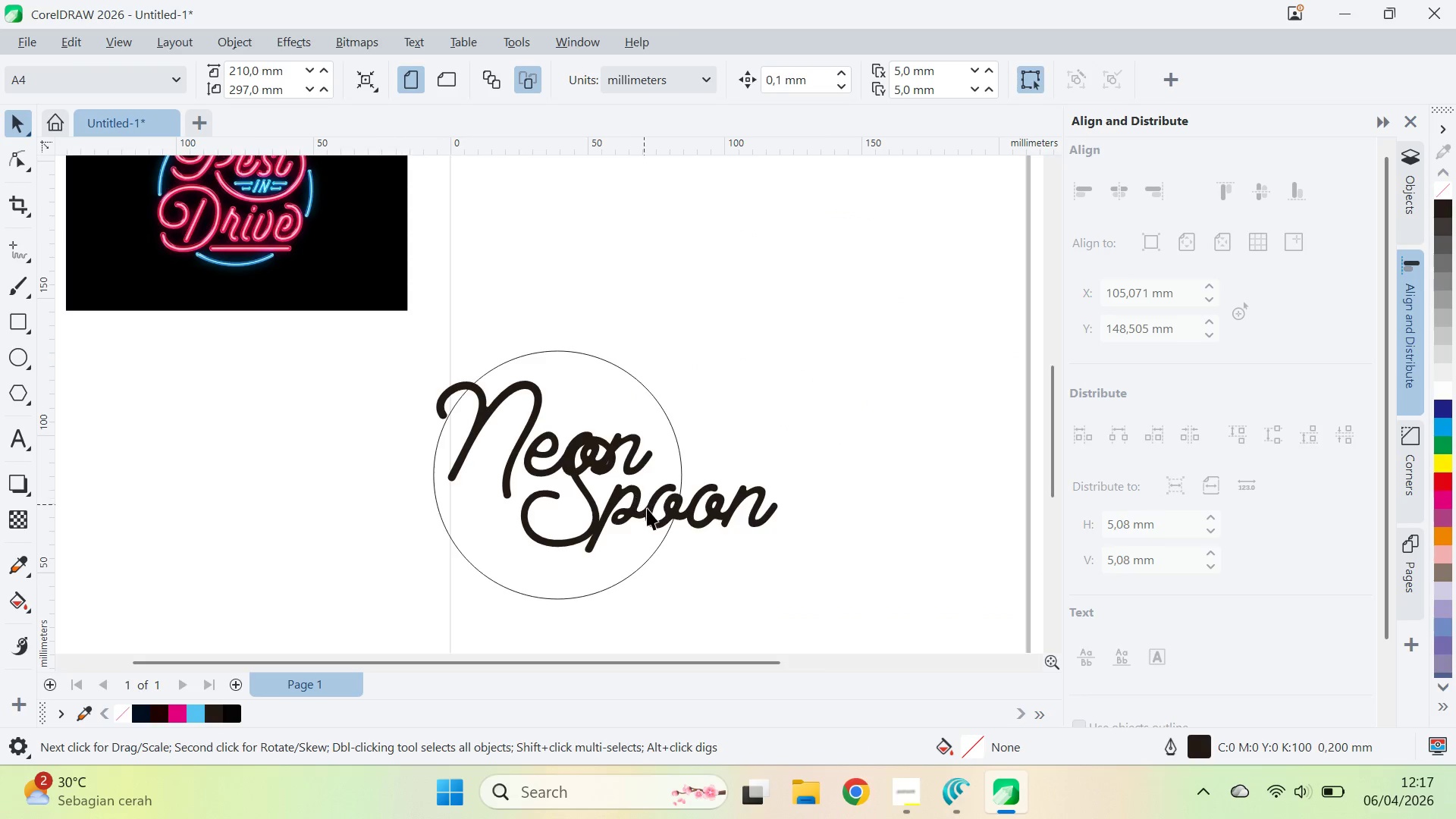 
left_click_drag(start_coordinate=[647, 509], to_coordinate=[467, 524])
 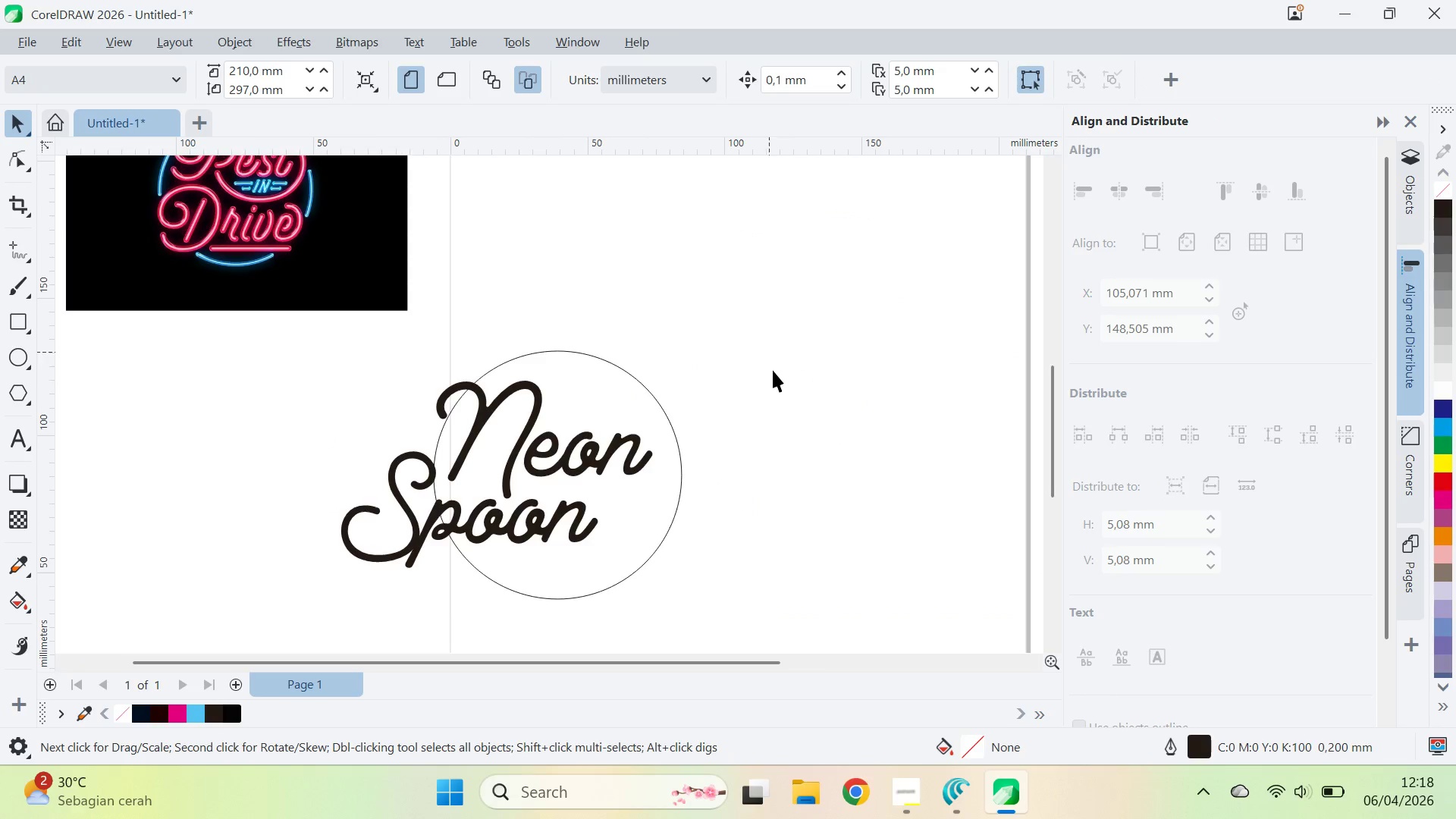 
left_click_drag(start_coordinate=[757, 340], to_coordinate=[249, 591])
 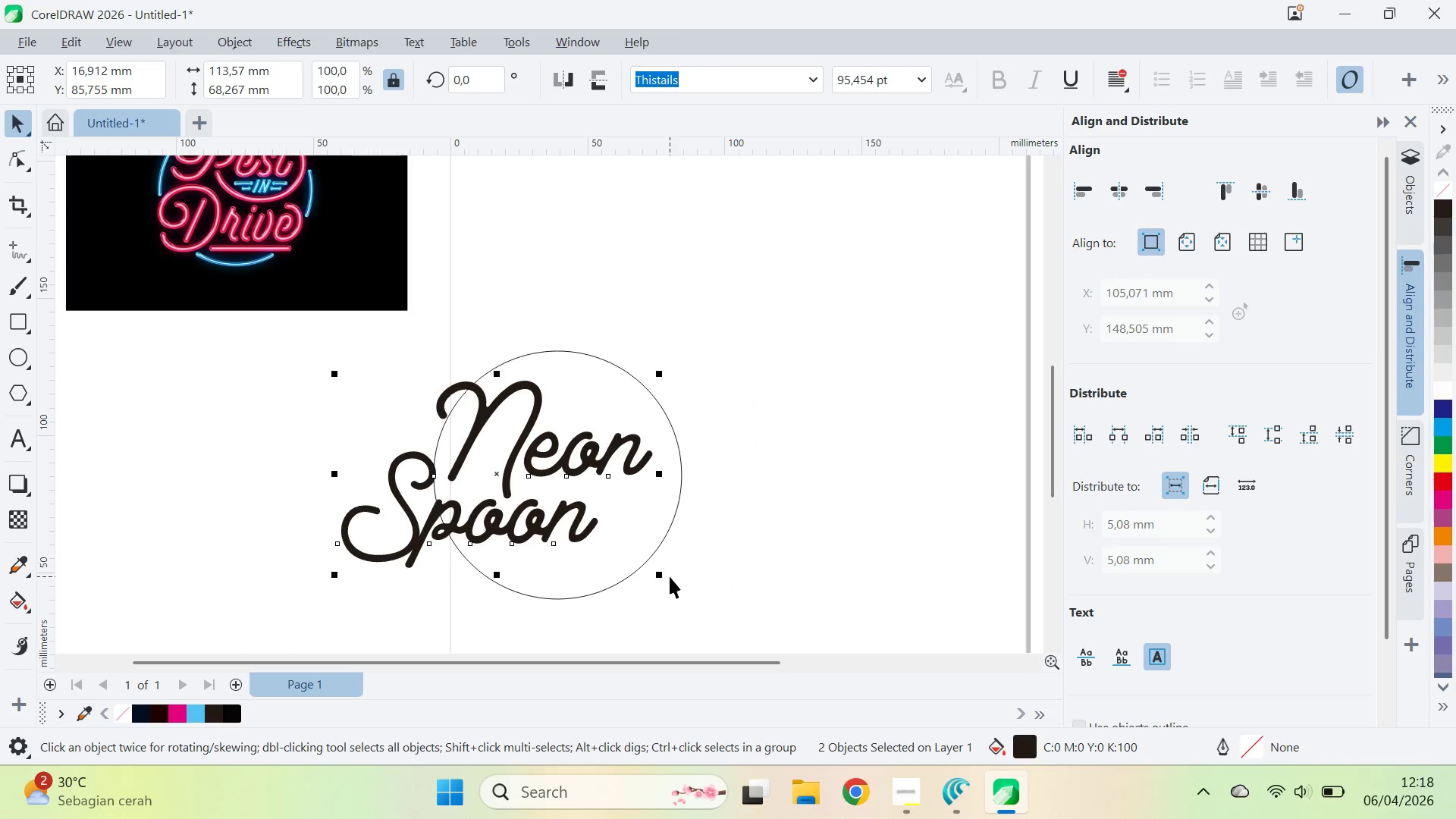 
left_click_drag(start_coordinate=[666, 576], to_coordinate=[604, 552])
 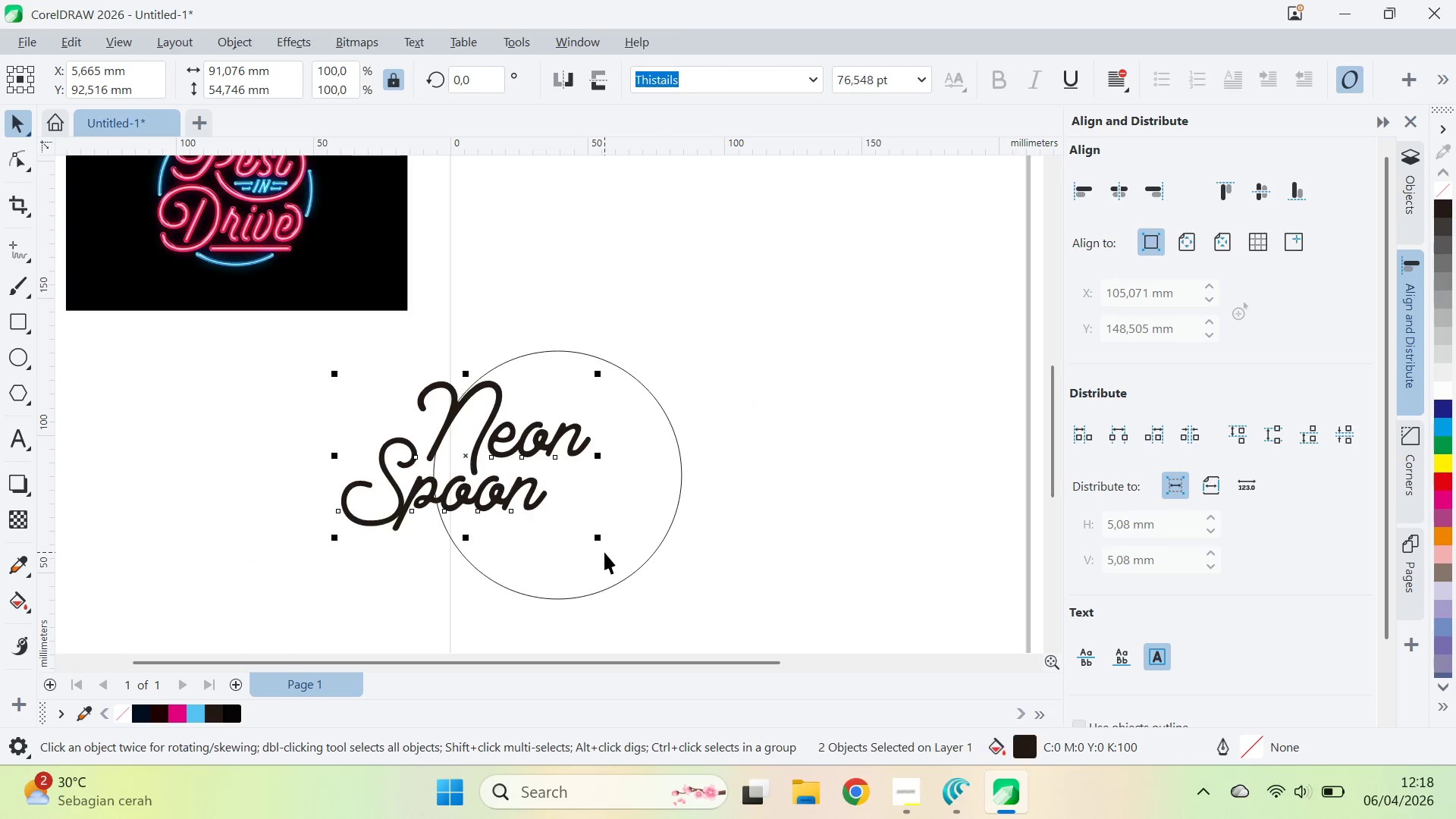 
key(Control+G)
 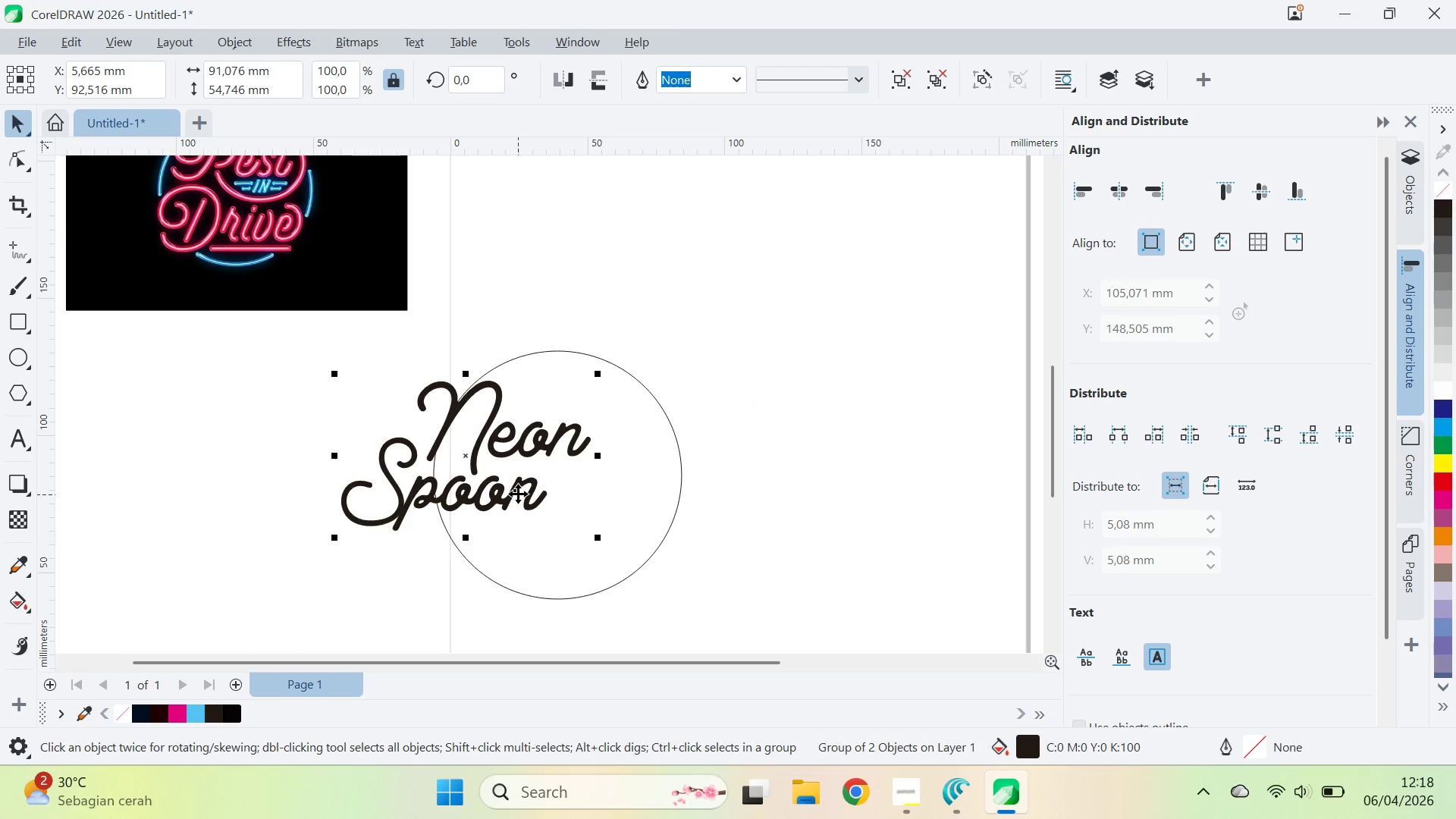 
left_click_drag(start_coordinate=[518, 494], to_coordinate=[598, 514])
 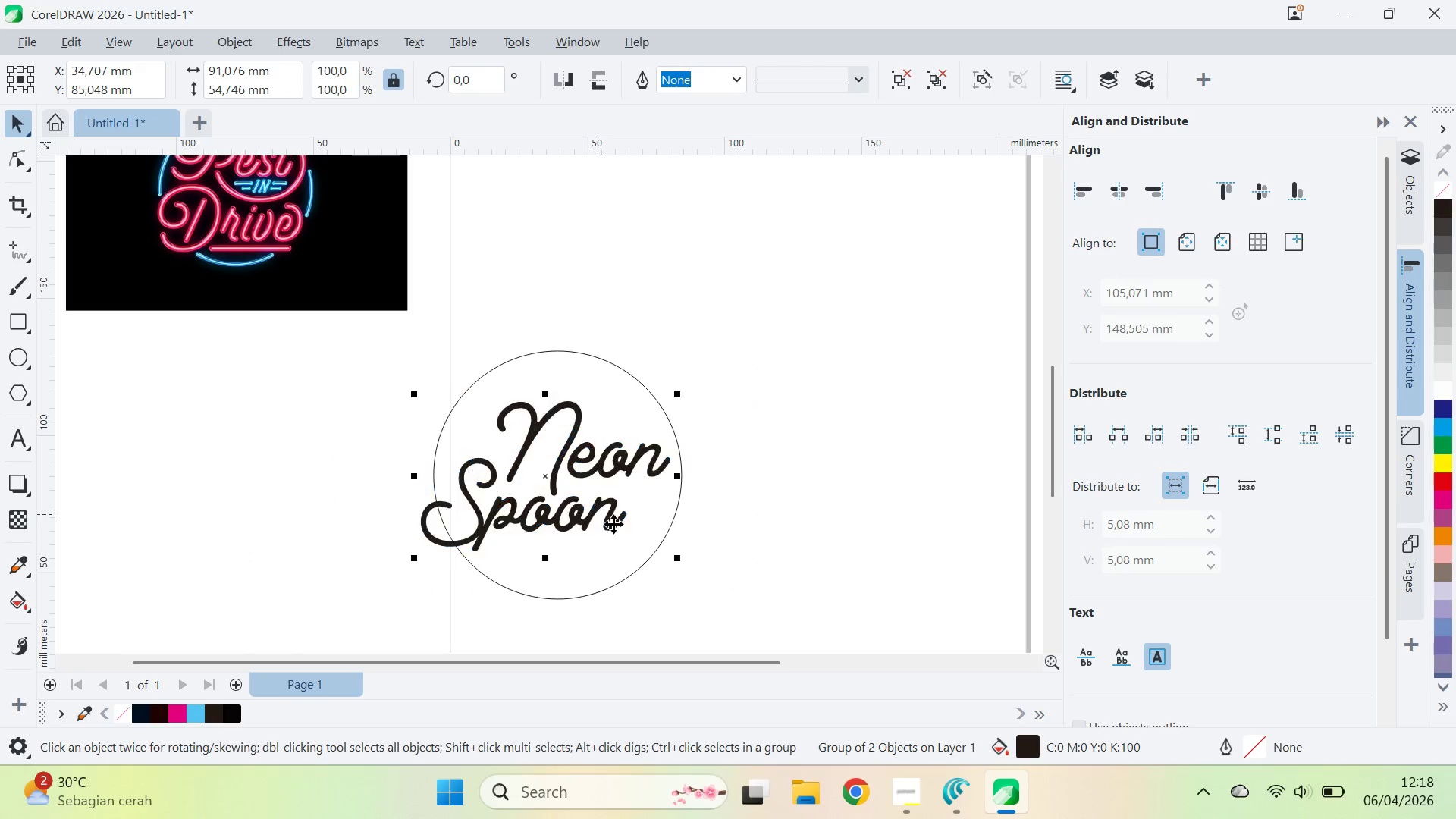 
hold_key(key=ShiftLeft, duration=0.31)
 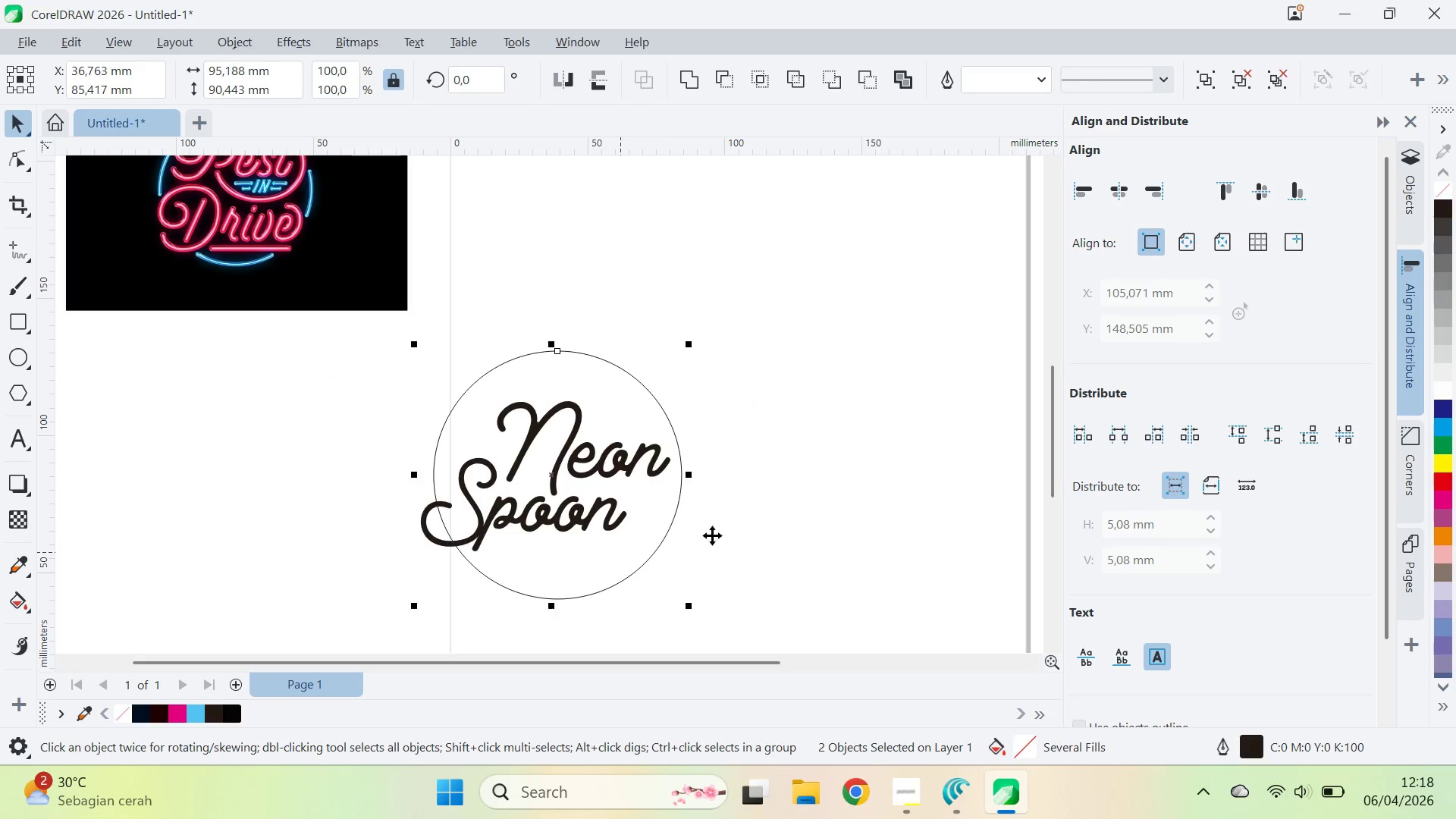 
type(ce)
 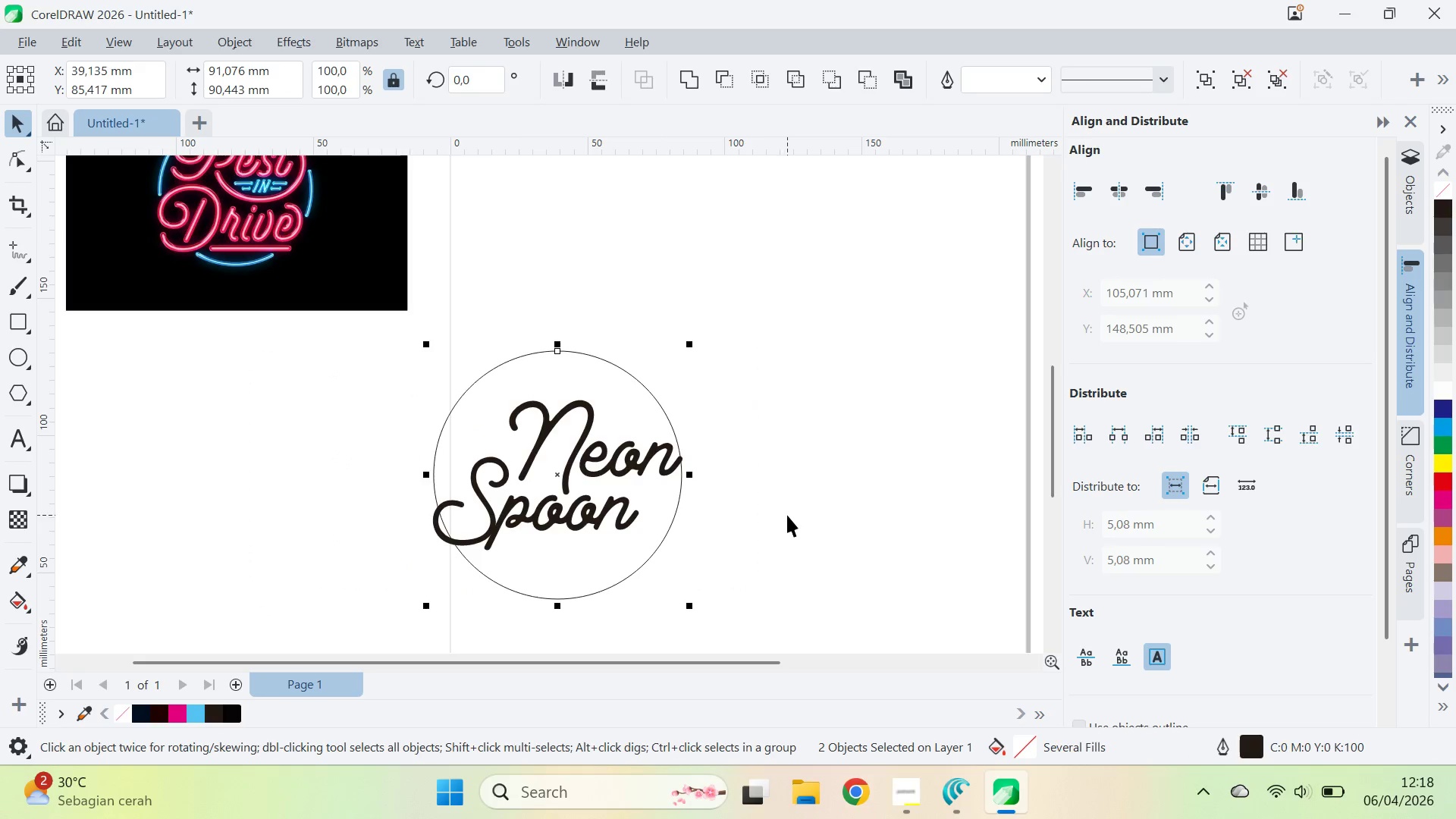 
left_click_drag(start_coordinate=[787, 515], to_coordinate=[783, 514])
 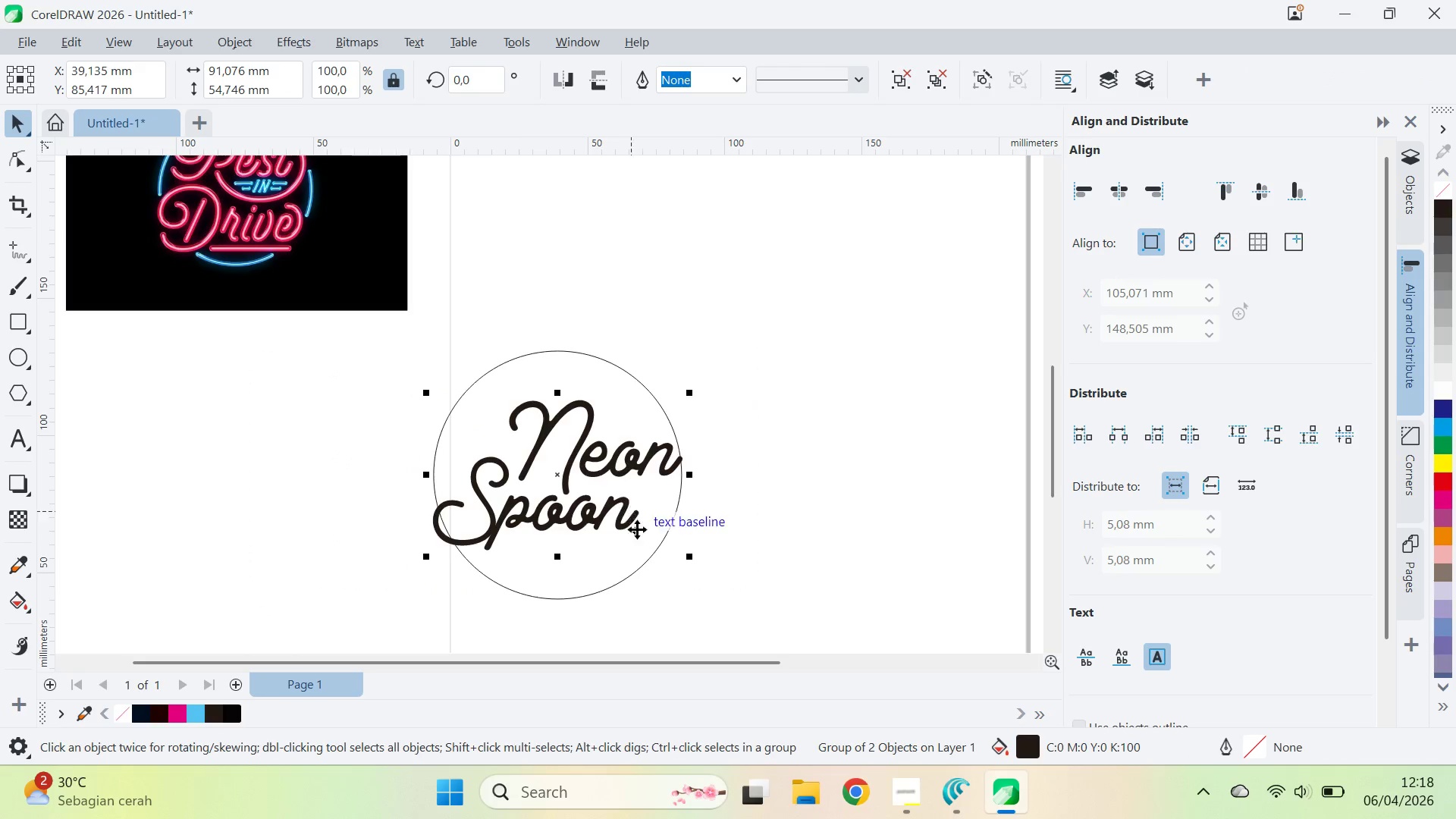 
hold_key(key=ShiftLeft, duration=1.52)
left_click_drag(start_coordinate=[691, 556], to_coordinate=[730, 593])
 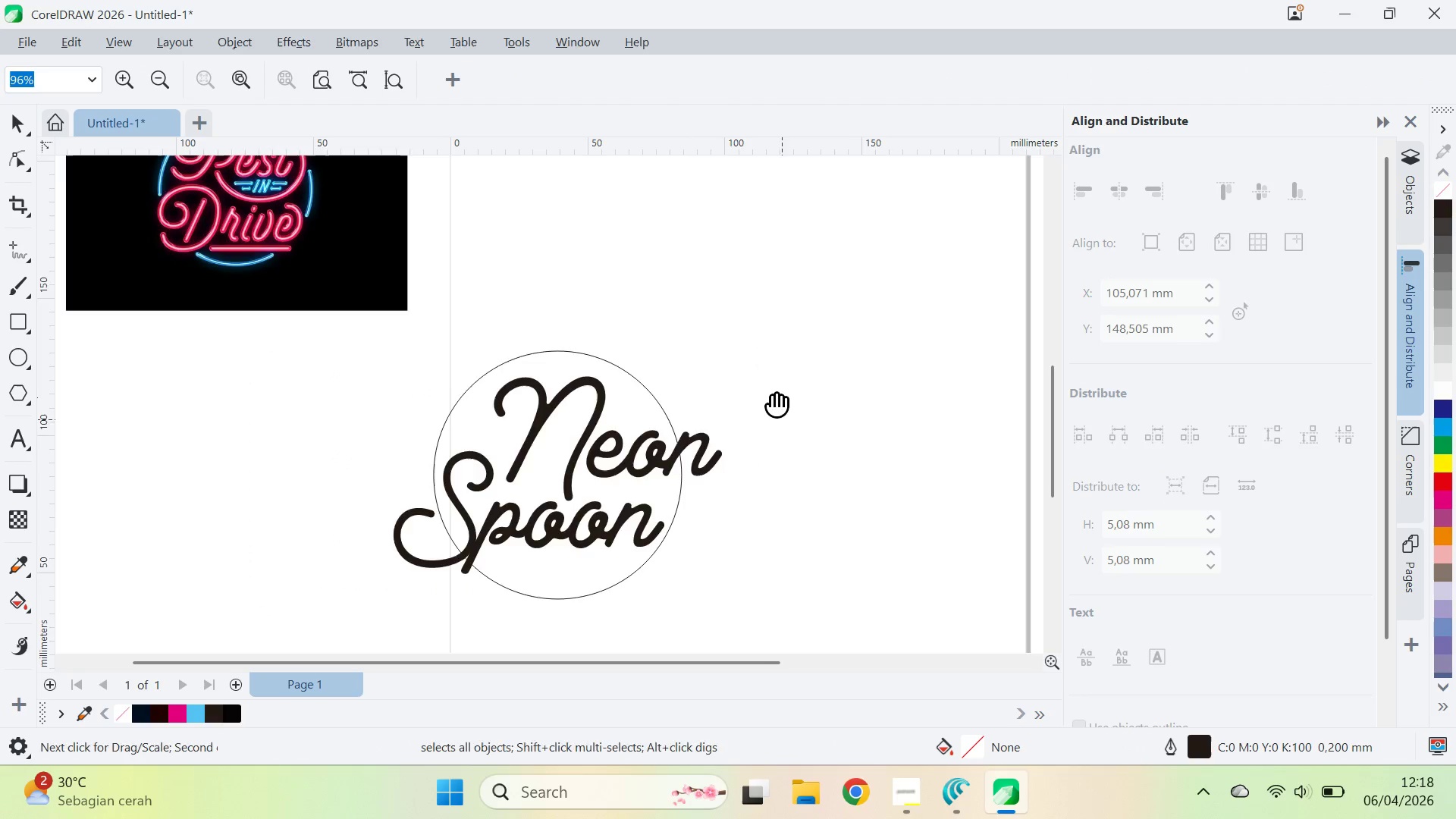 
hold_key(key=ShiftLeft, duration=1.03)
 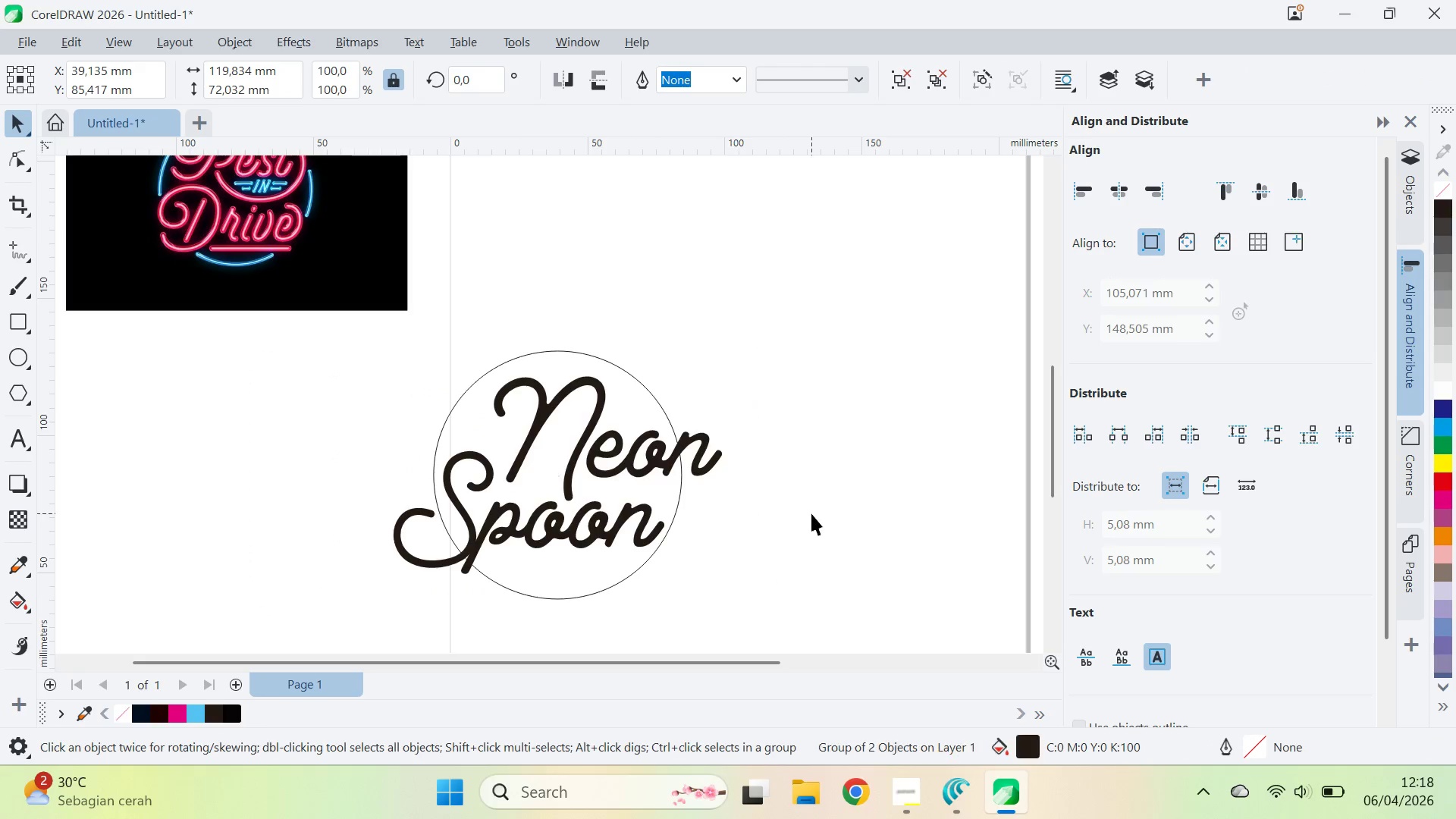 
left_click([811, 513])
 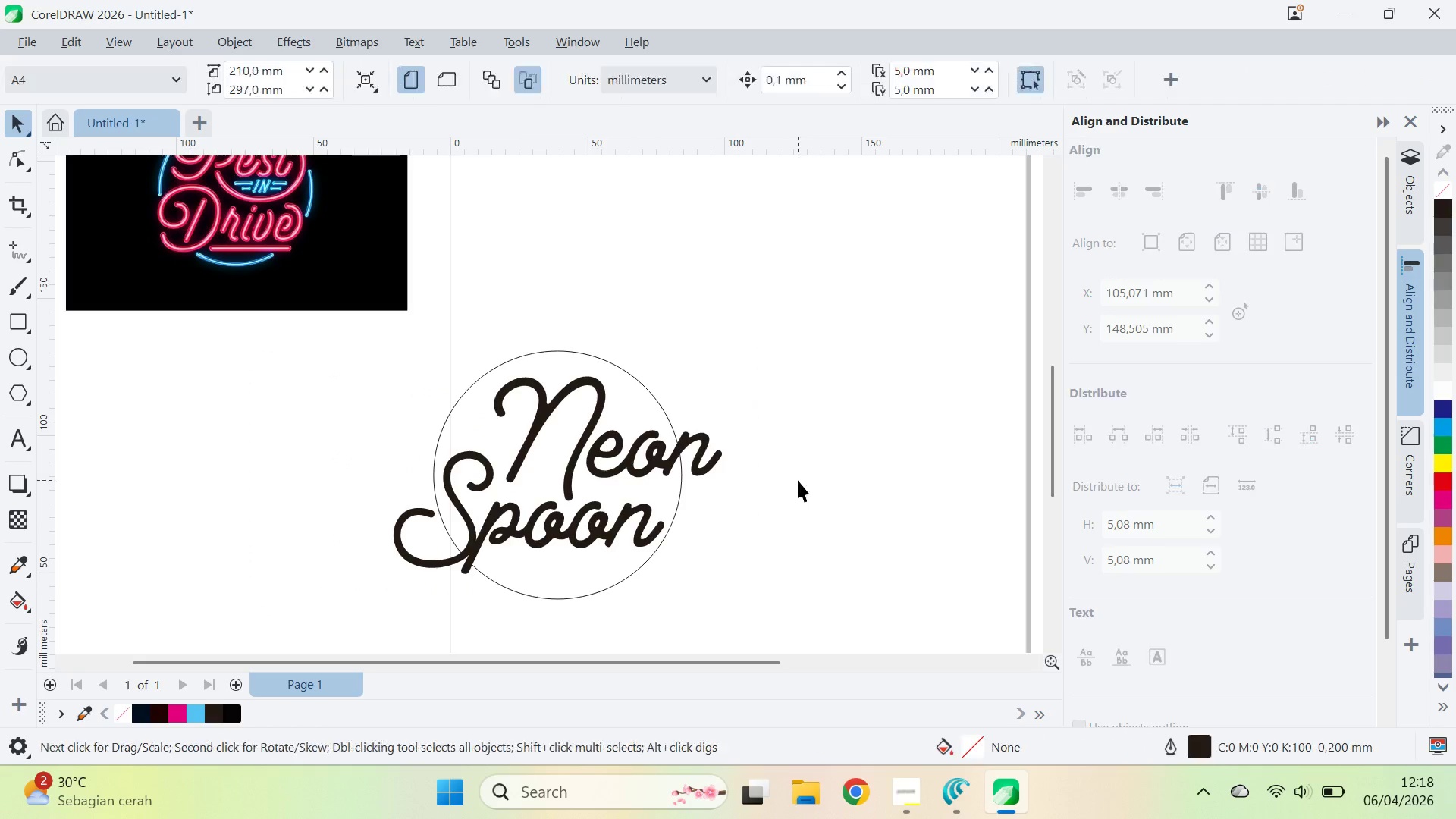 
key(Q)
 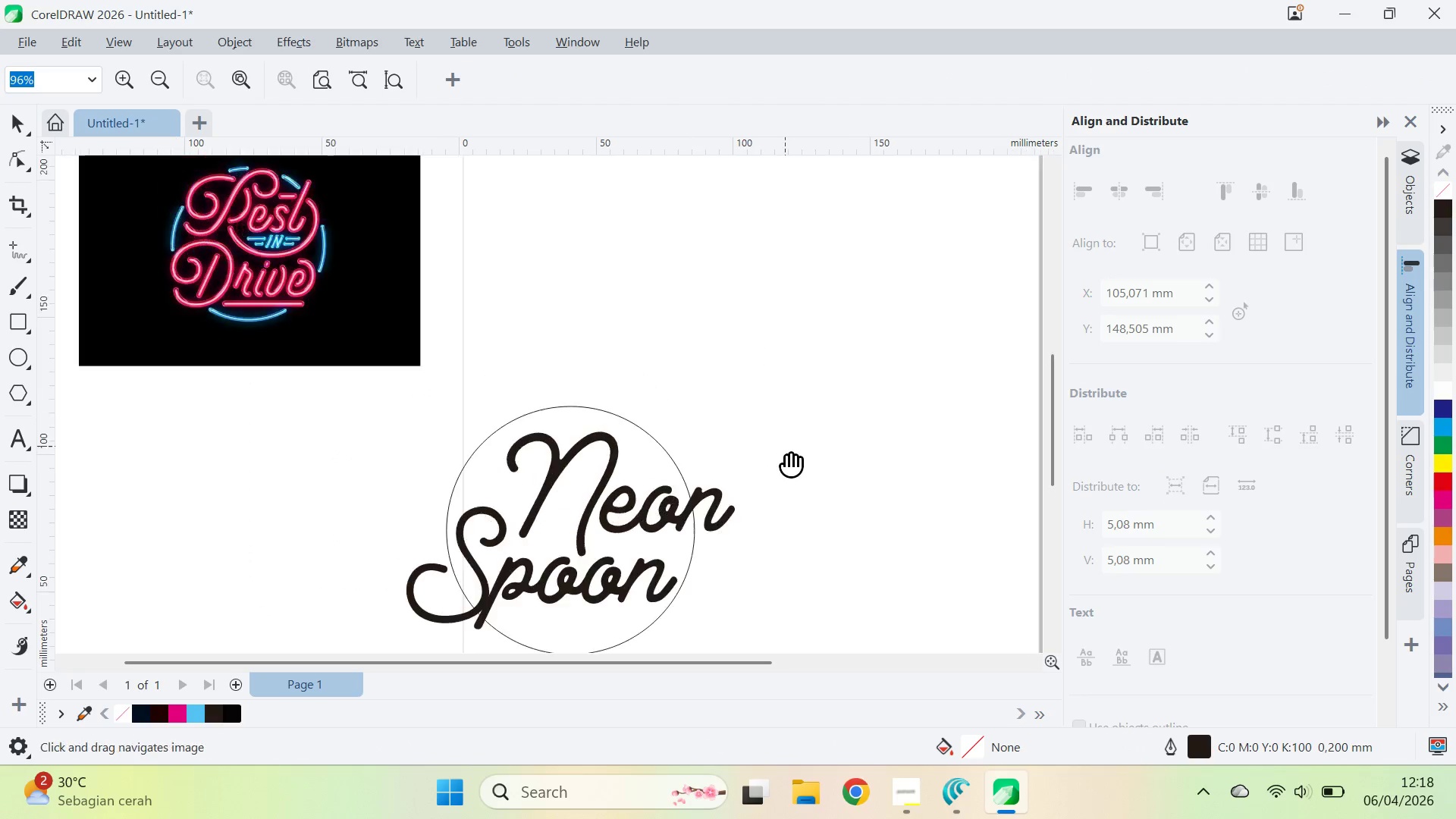 
left_click_drag(start_coordinate=[772, 397], to_coordinate=[780, 442])
 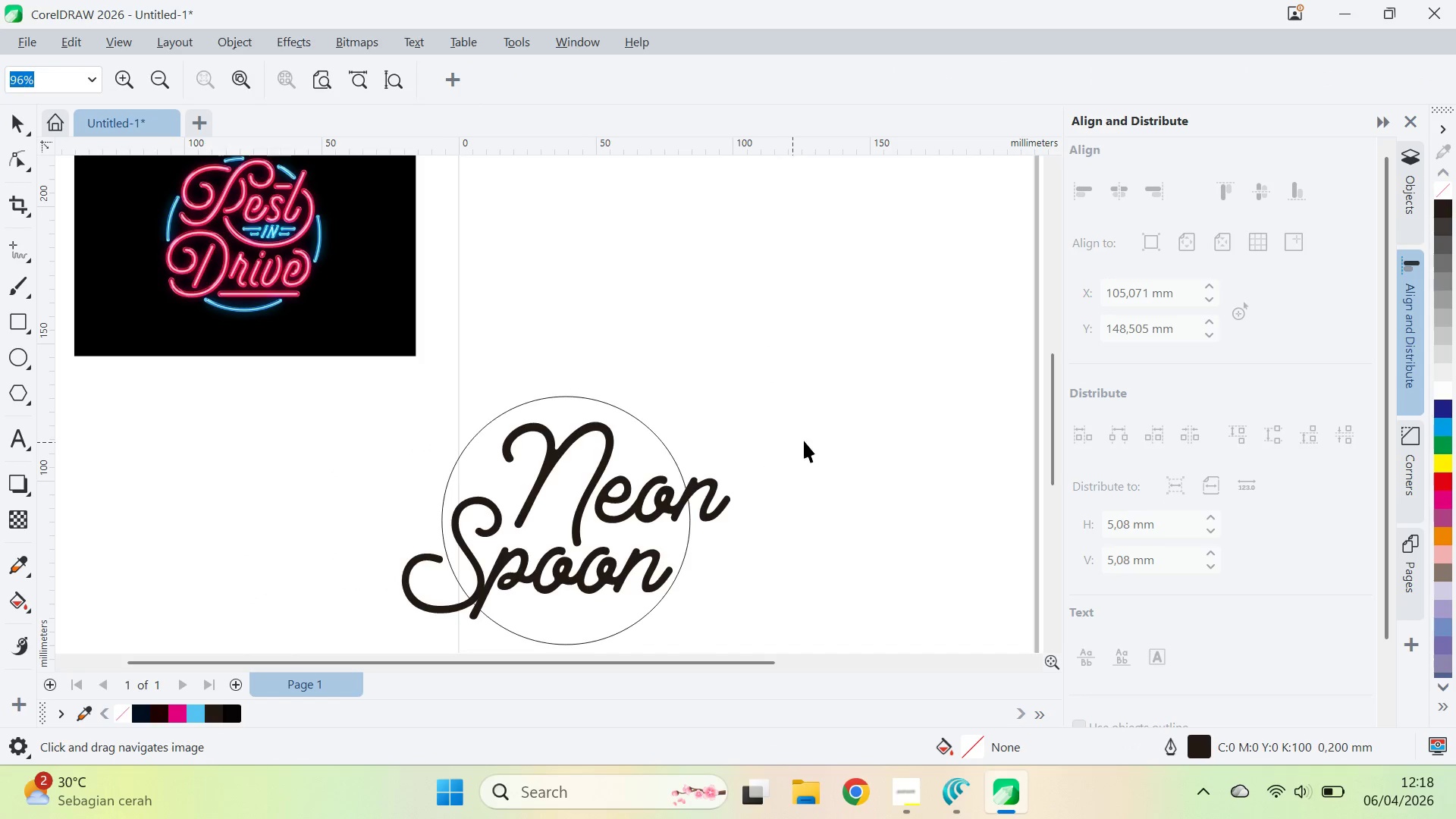 
key(V)
 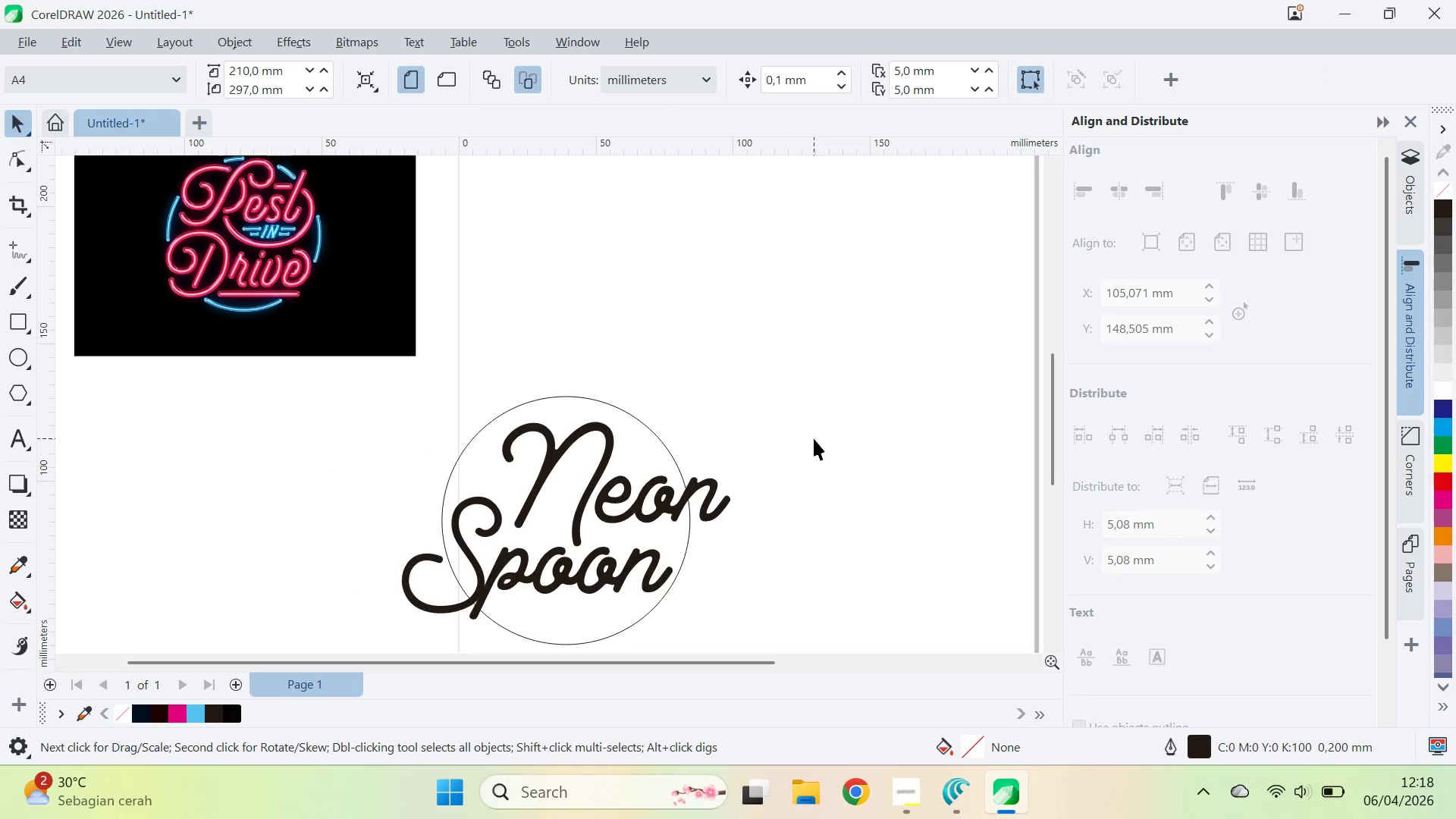 
left_click([814, 438])
 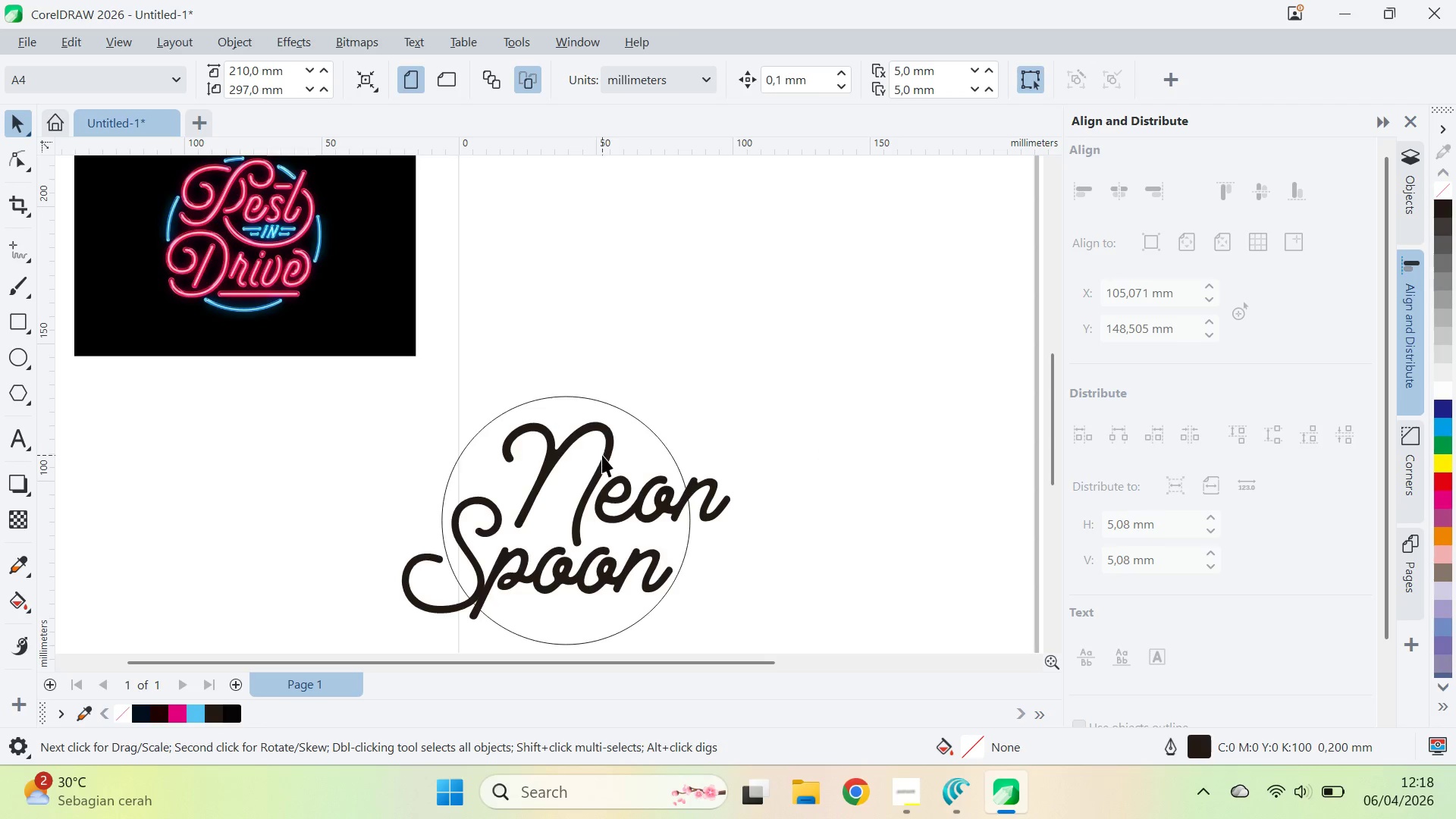 
double_click([602, 455])
 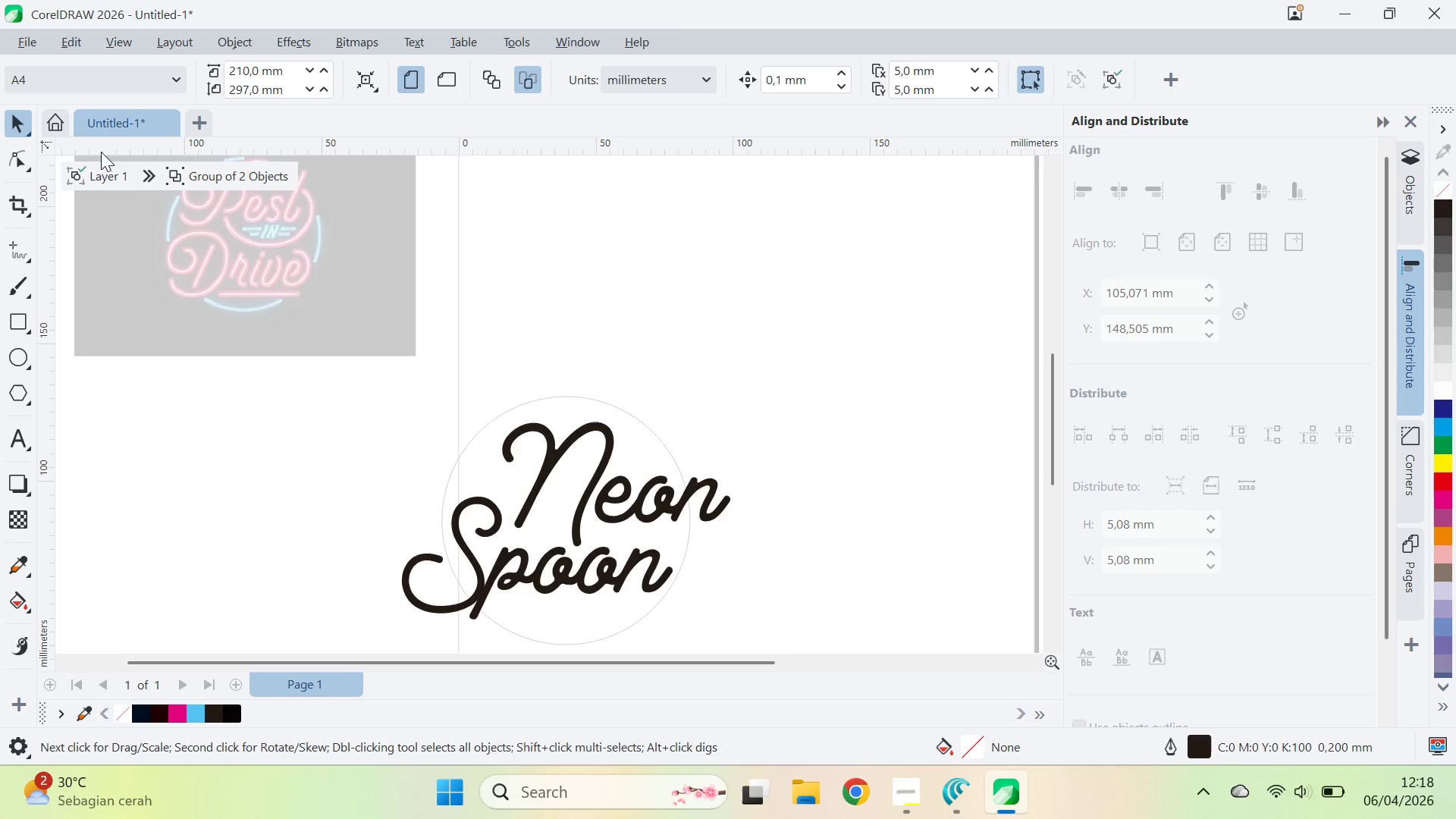 
double_click([108, 172])
 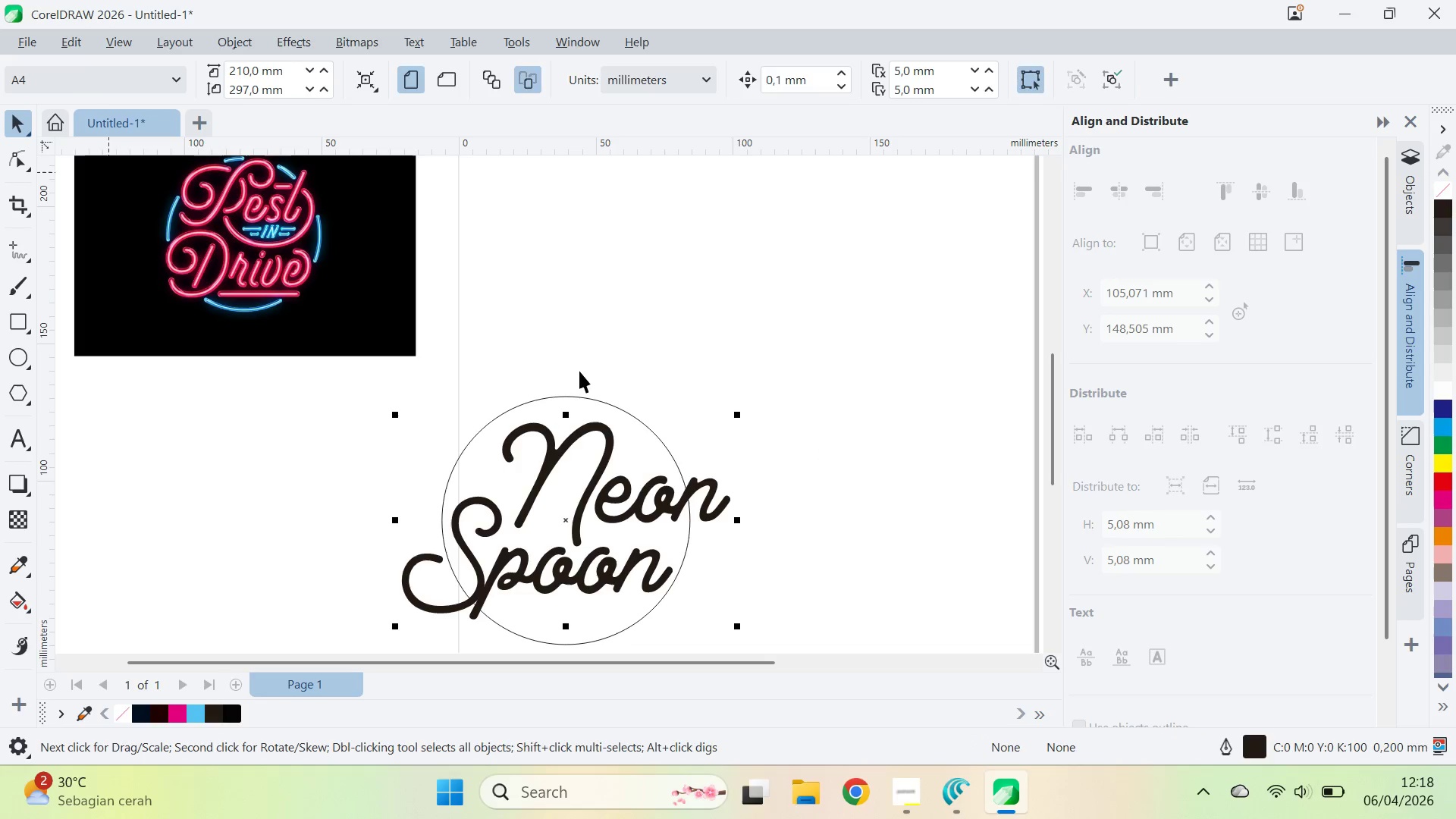 
triple_click([741, 417])
 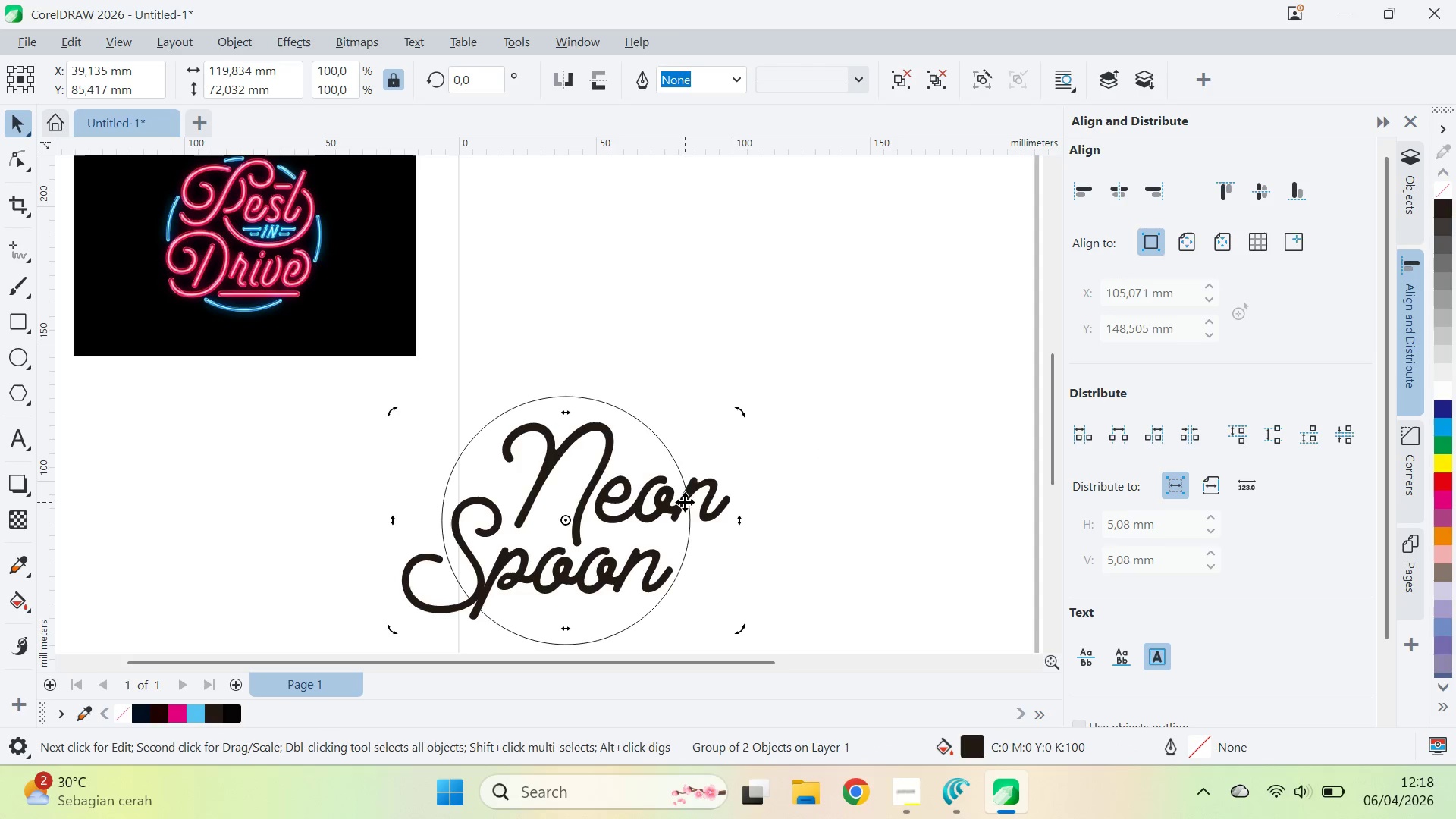 
double_click([805, 427])
 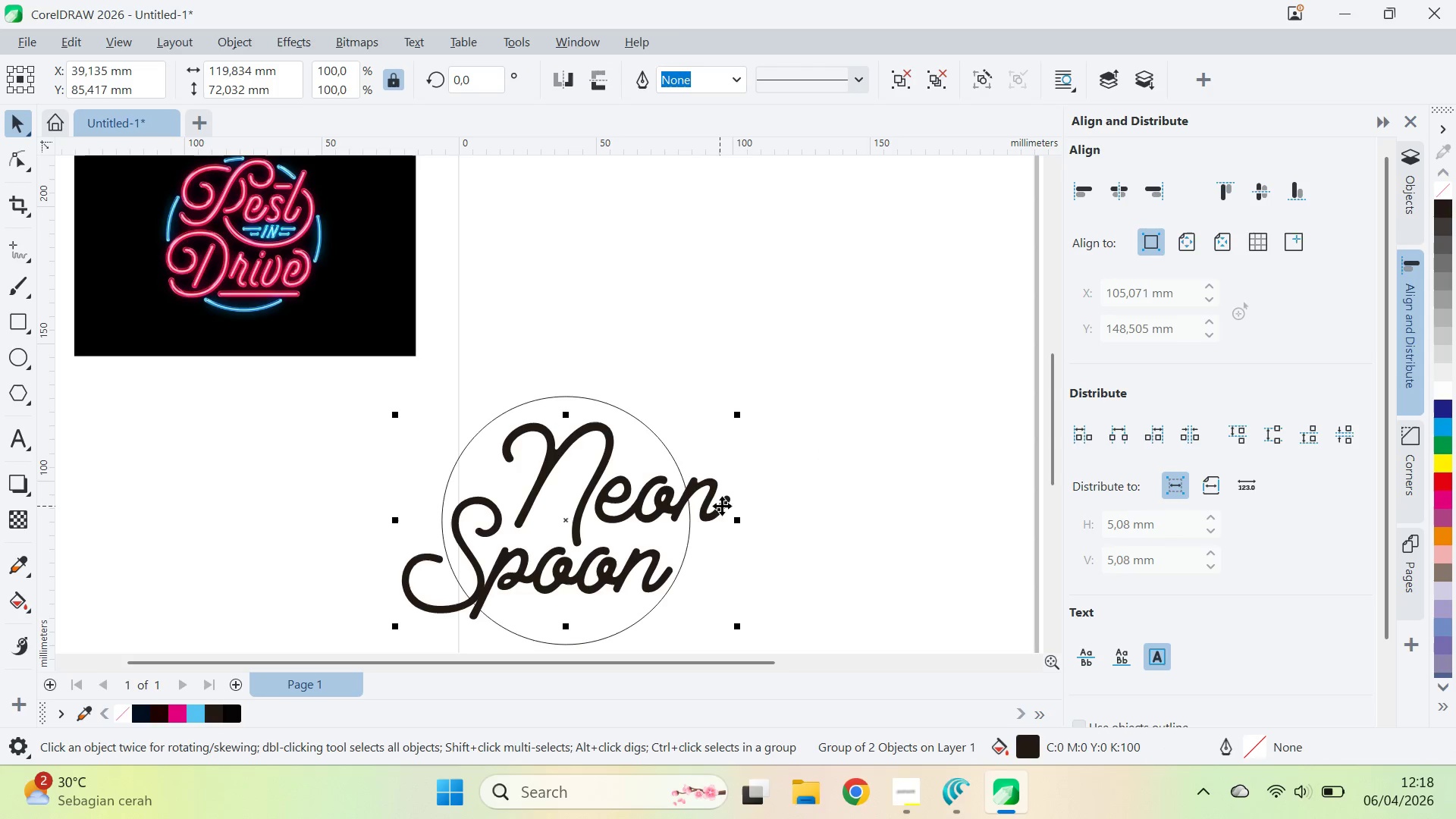 
hold_key(key=ShiftLeft, duration=1.5)
left_click_drag(start_coordinate=[741, 419], to_coordinate=[770, 428])
 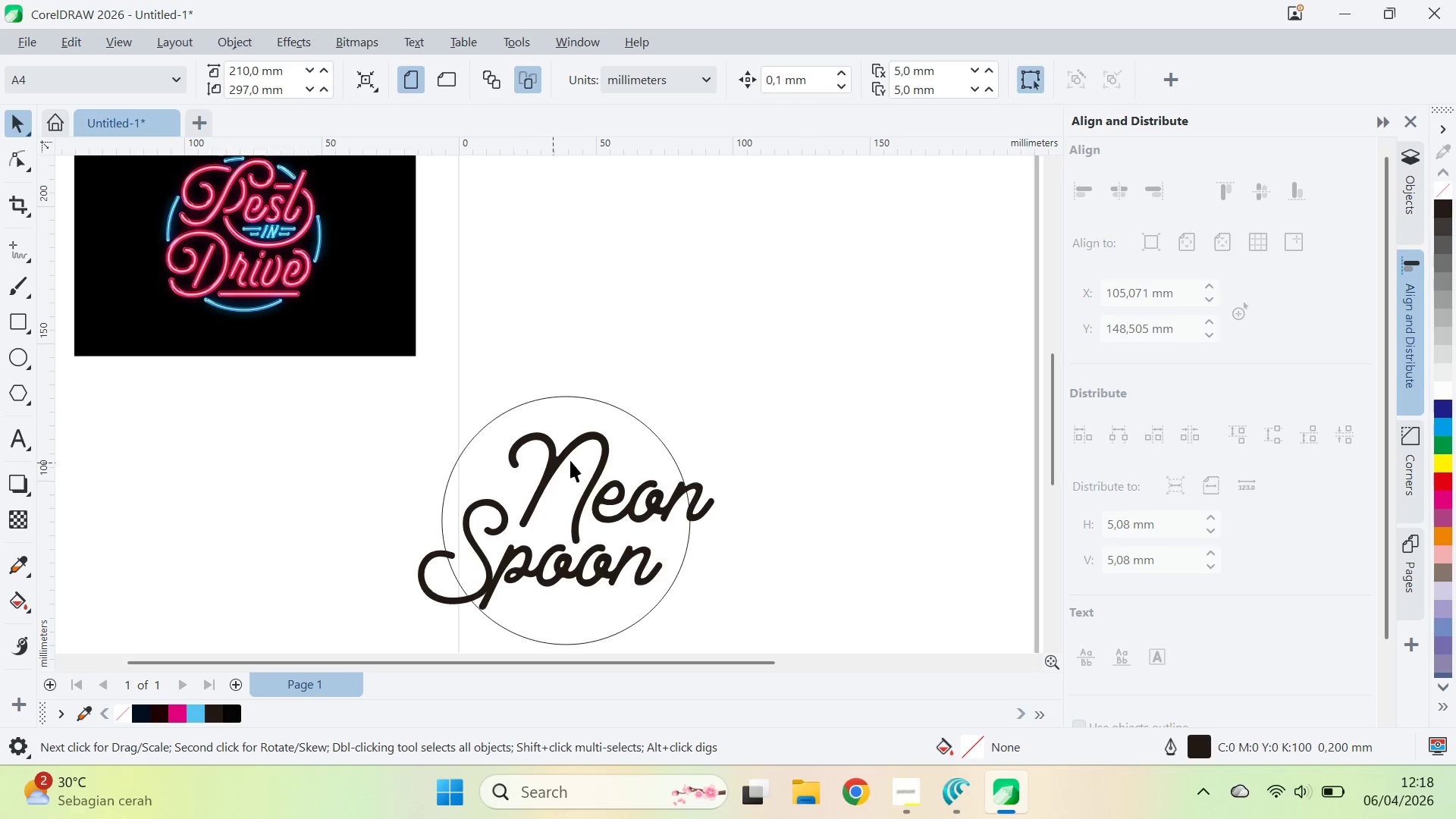 
hold_key(key=ShiftLeft, duration=0.61)
 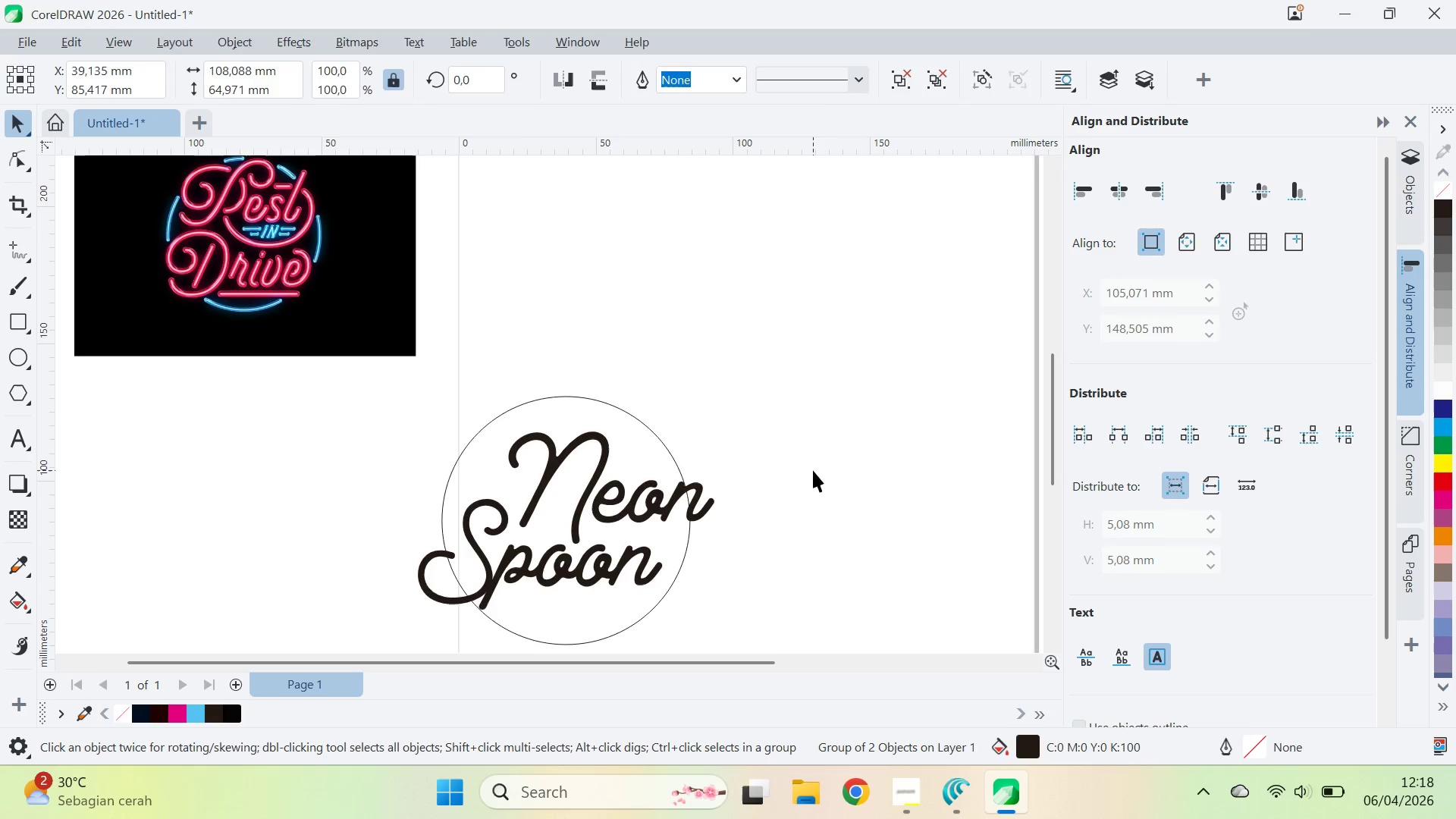 
left_click([813, 470])
 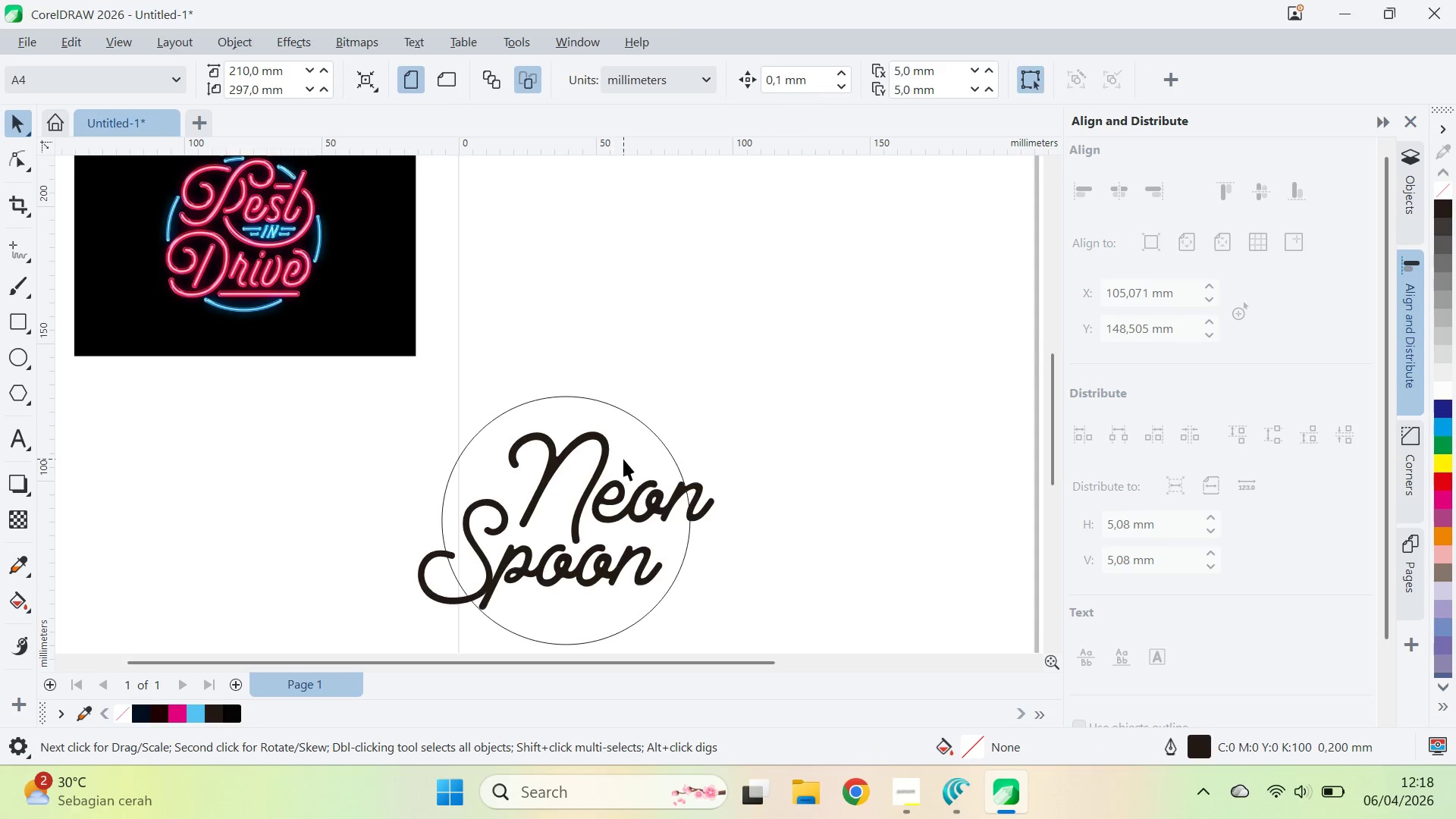 
left_click_drag(start_coordinate=[624, 459], to_coordinate=[620, 459])
 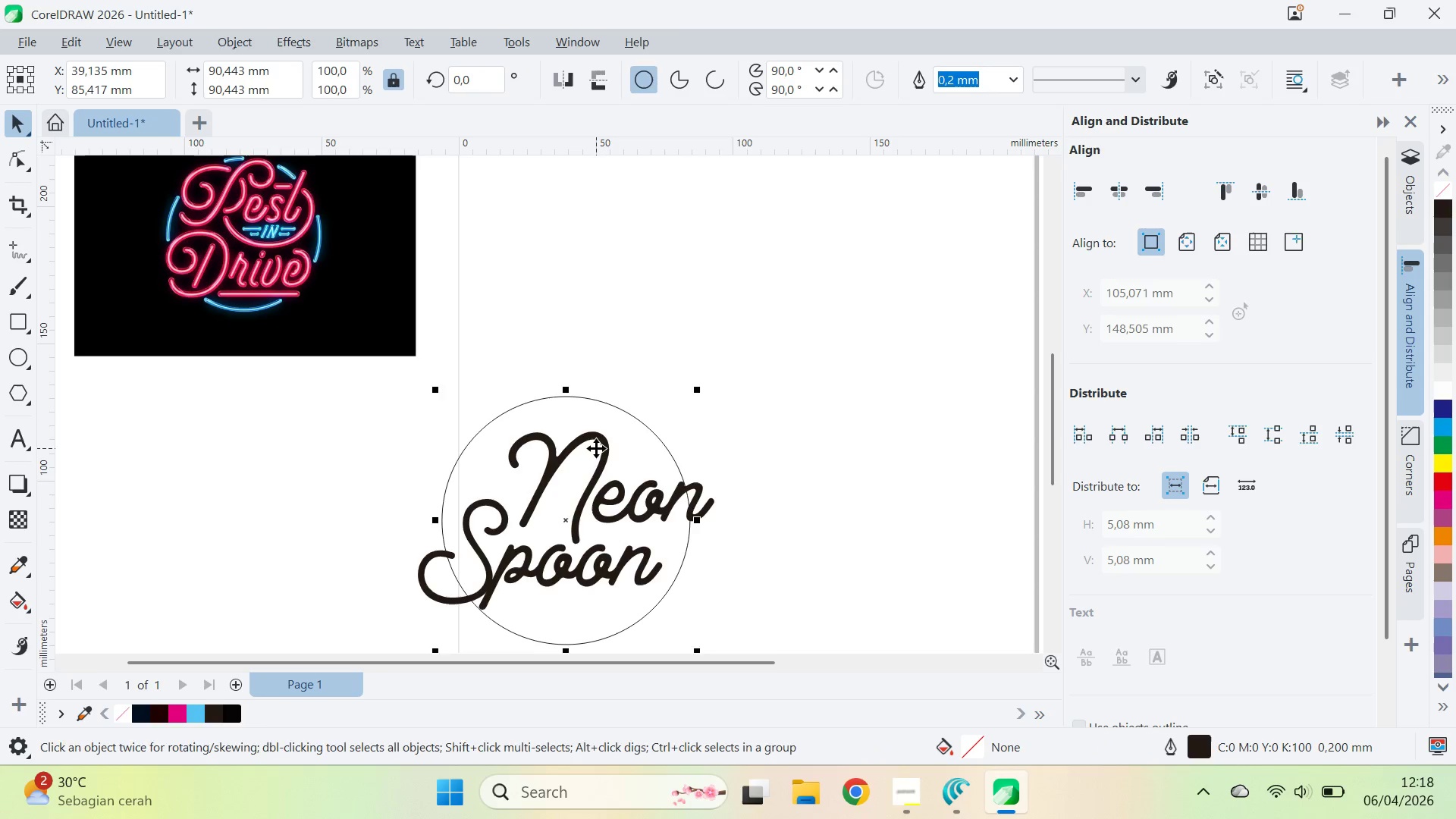 
double_click([596, 448])
 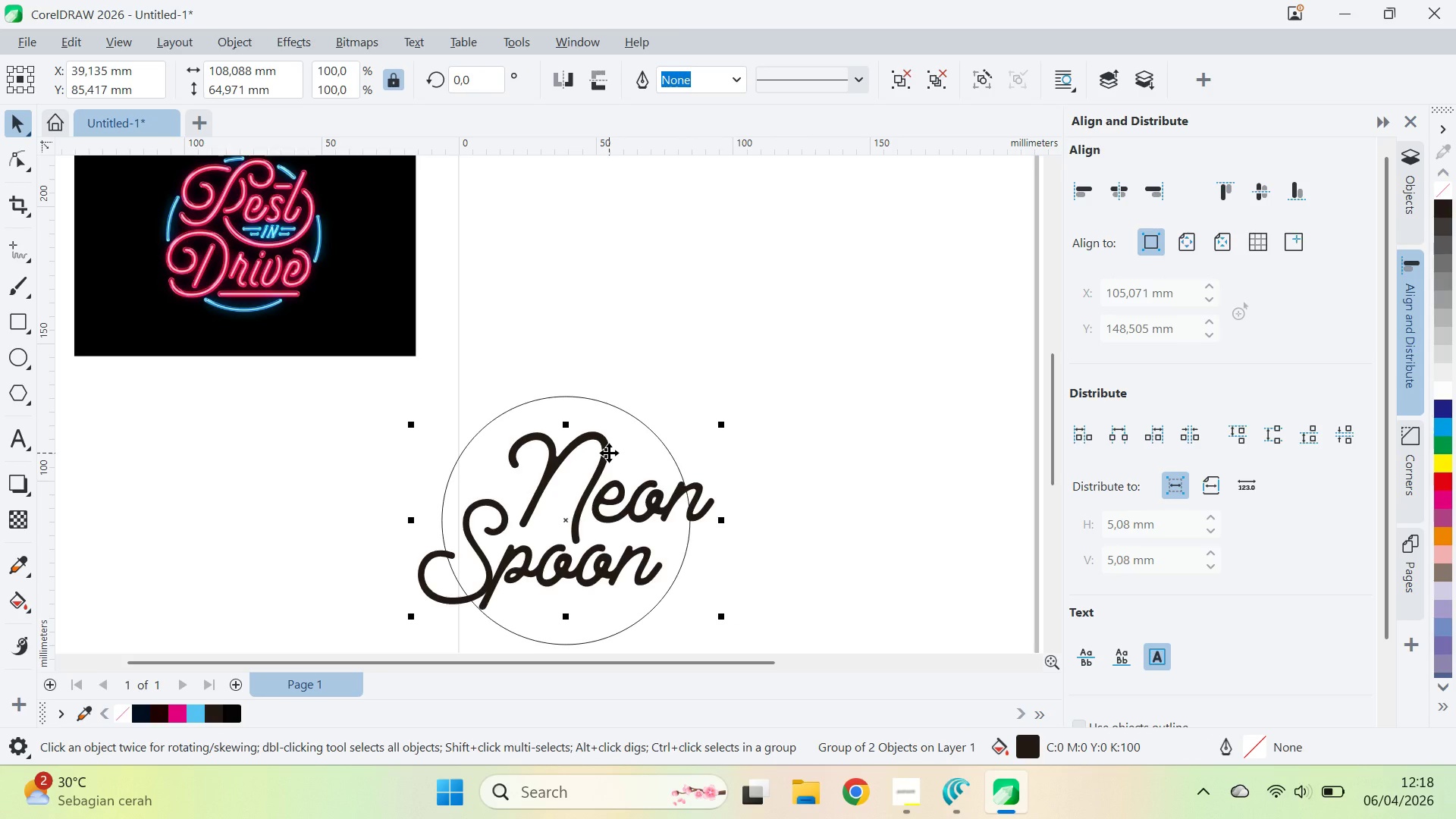 
key(Control+U)
 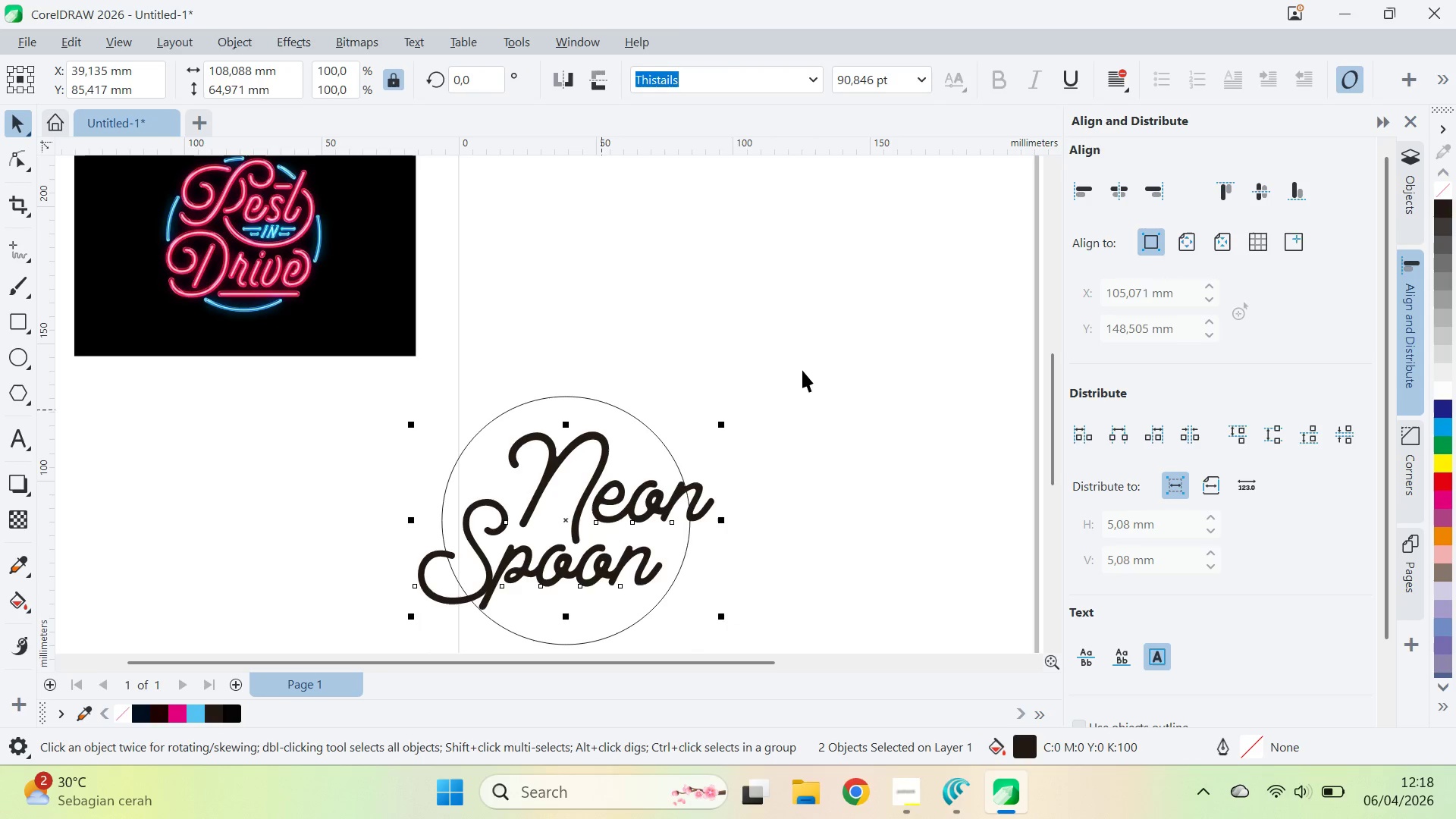 
left_click([805, 369])
 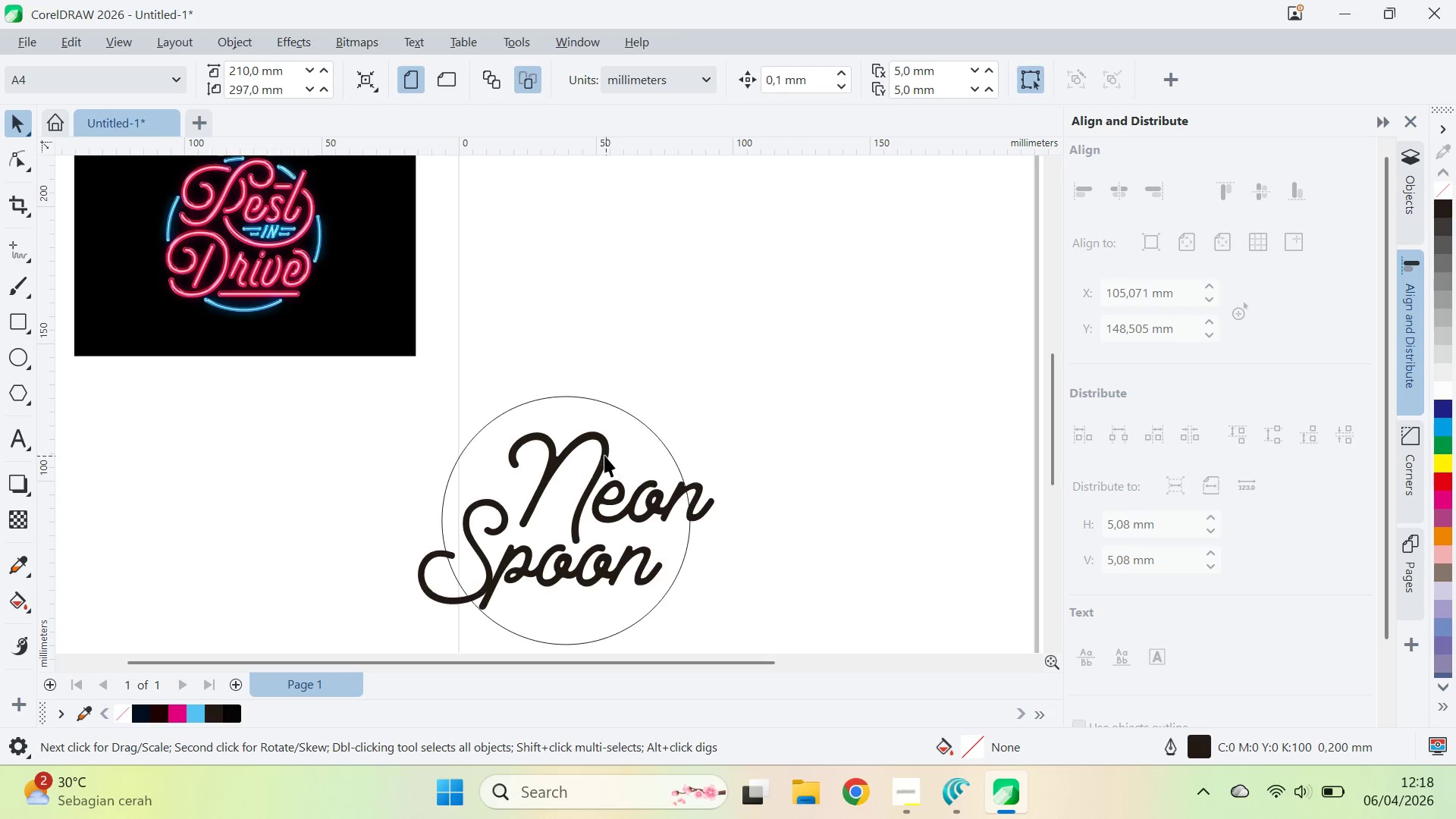 
double_click([604, 454])
 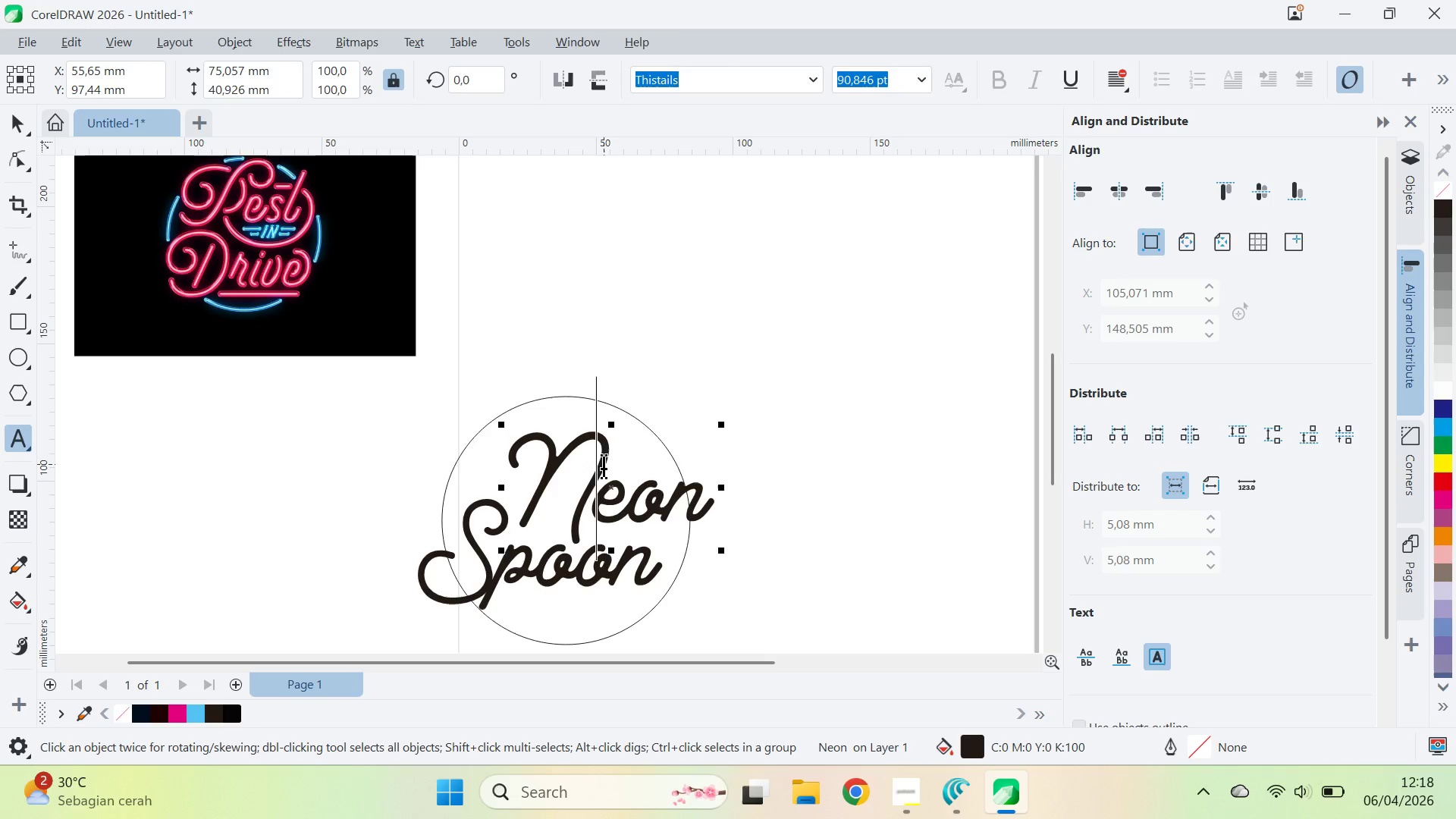 
left_click_drag(start_coordinate=[602, 463], to_coordinate=[533, 466])
 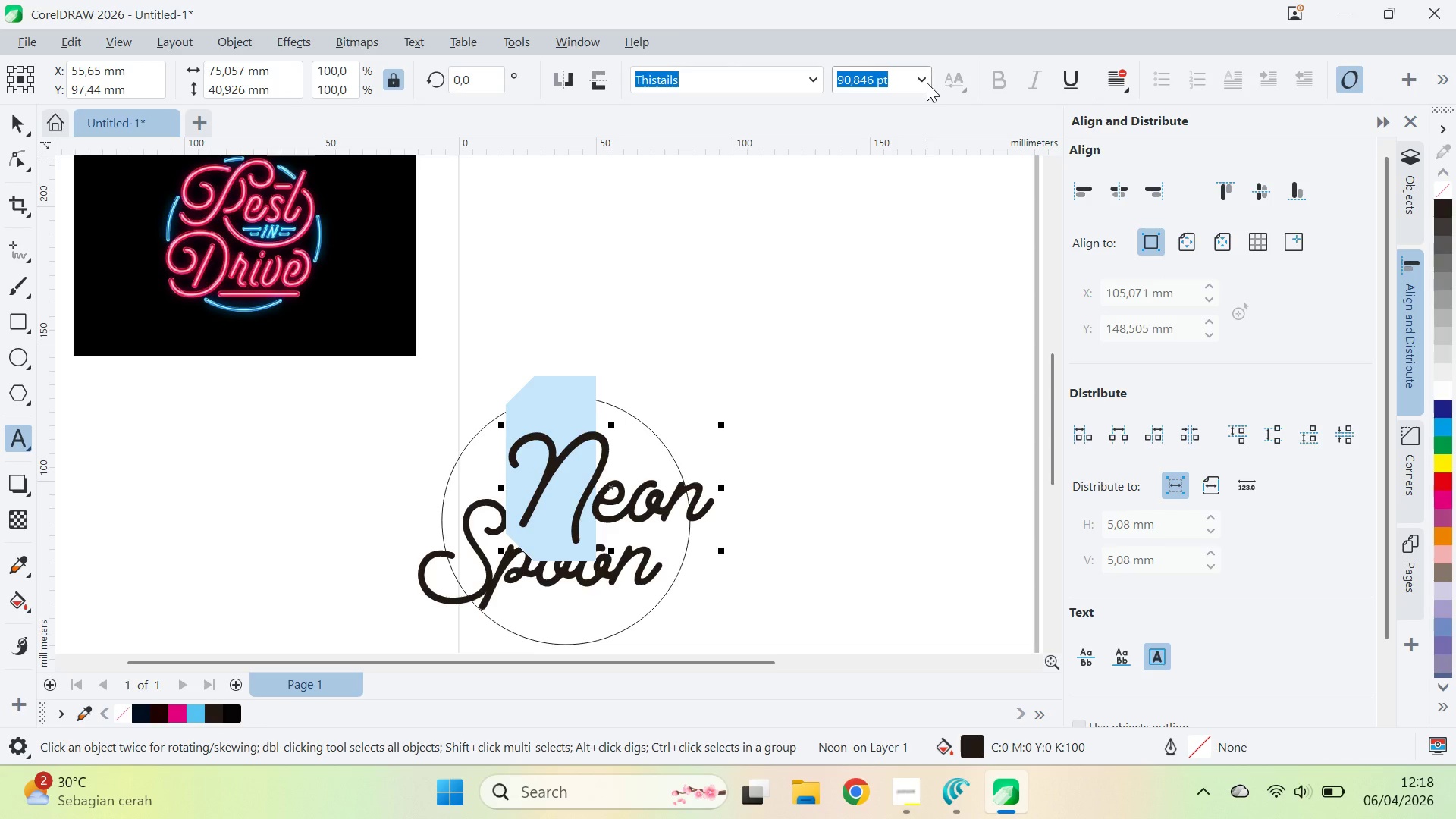 
left_click([927, 83])
 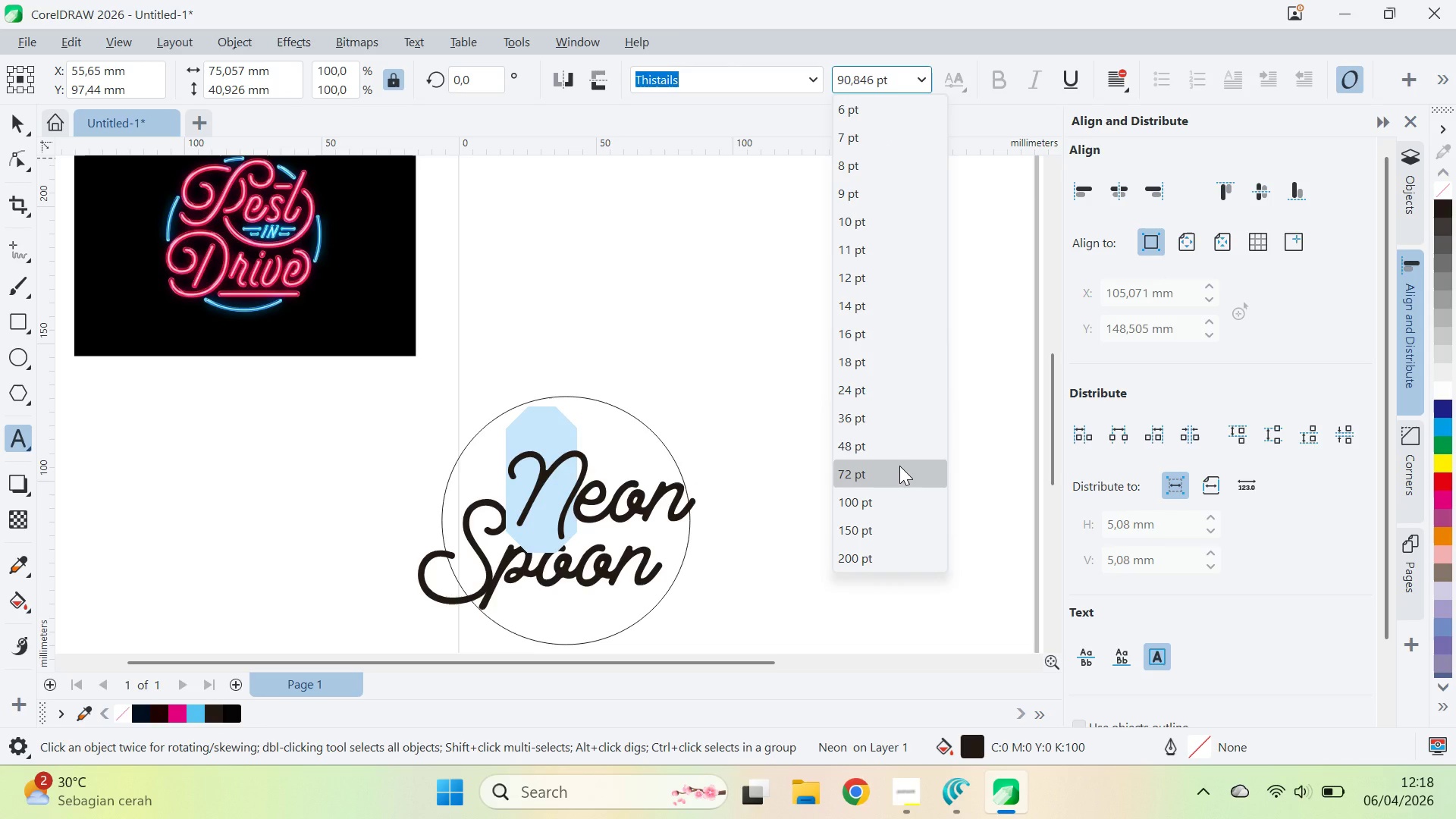 
left_click([899, 466])
 